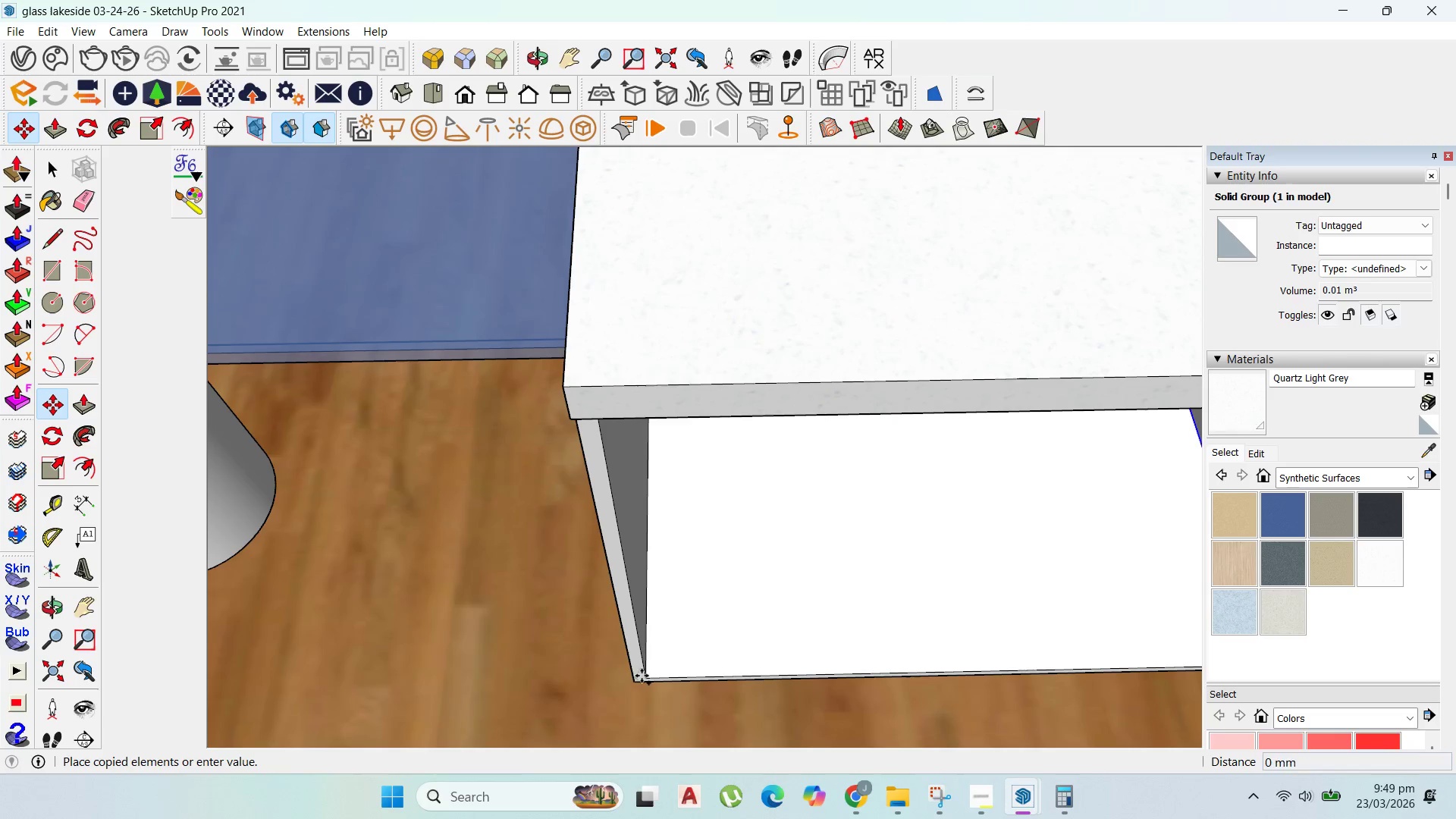 
key(Control+ControlLeft)
 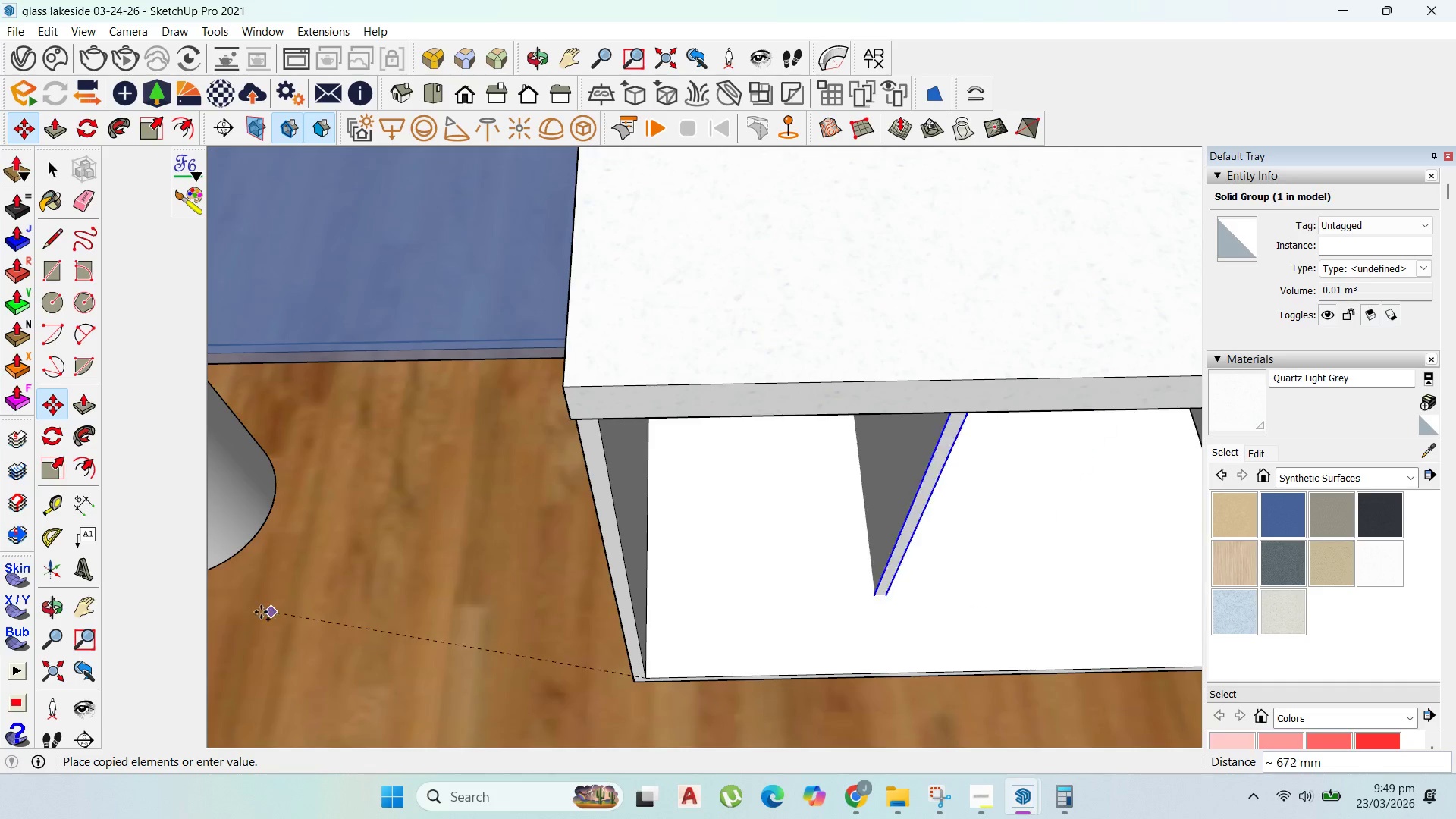 
scroll: coordinate [261, 612], scroll_direction: down, amount: 4.0
 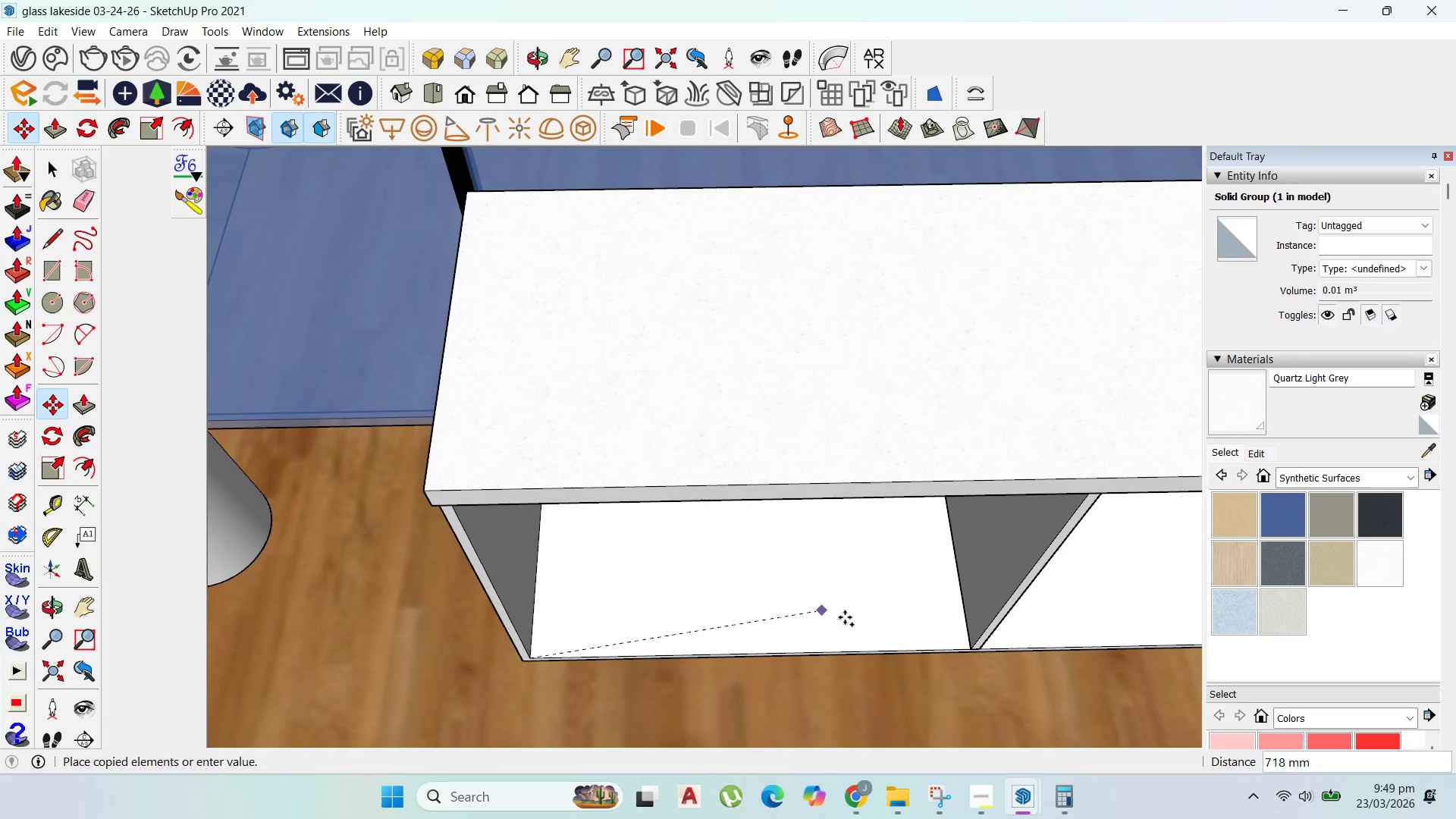 
scroll: coordinate [1013, 661], scroll_direction: up, amount: 14.0
 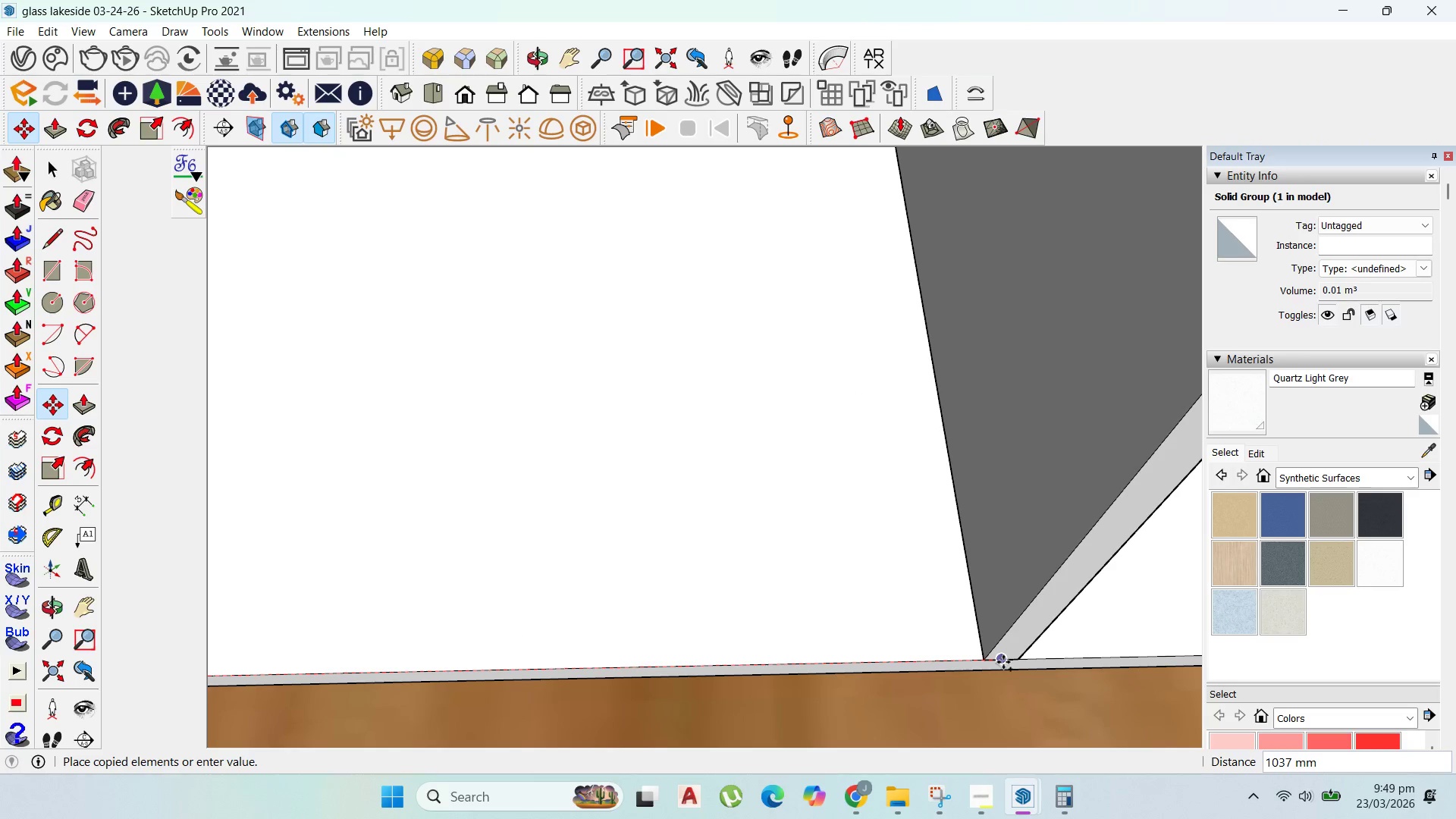 
left_click([1003, 662])
 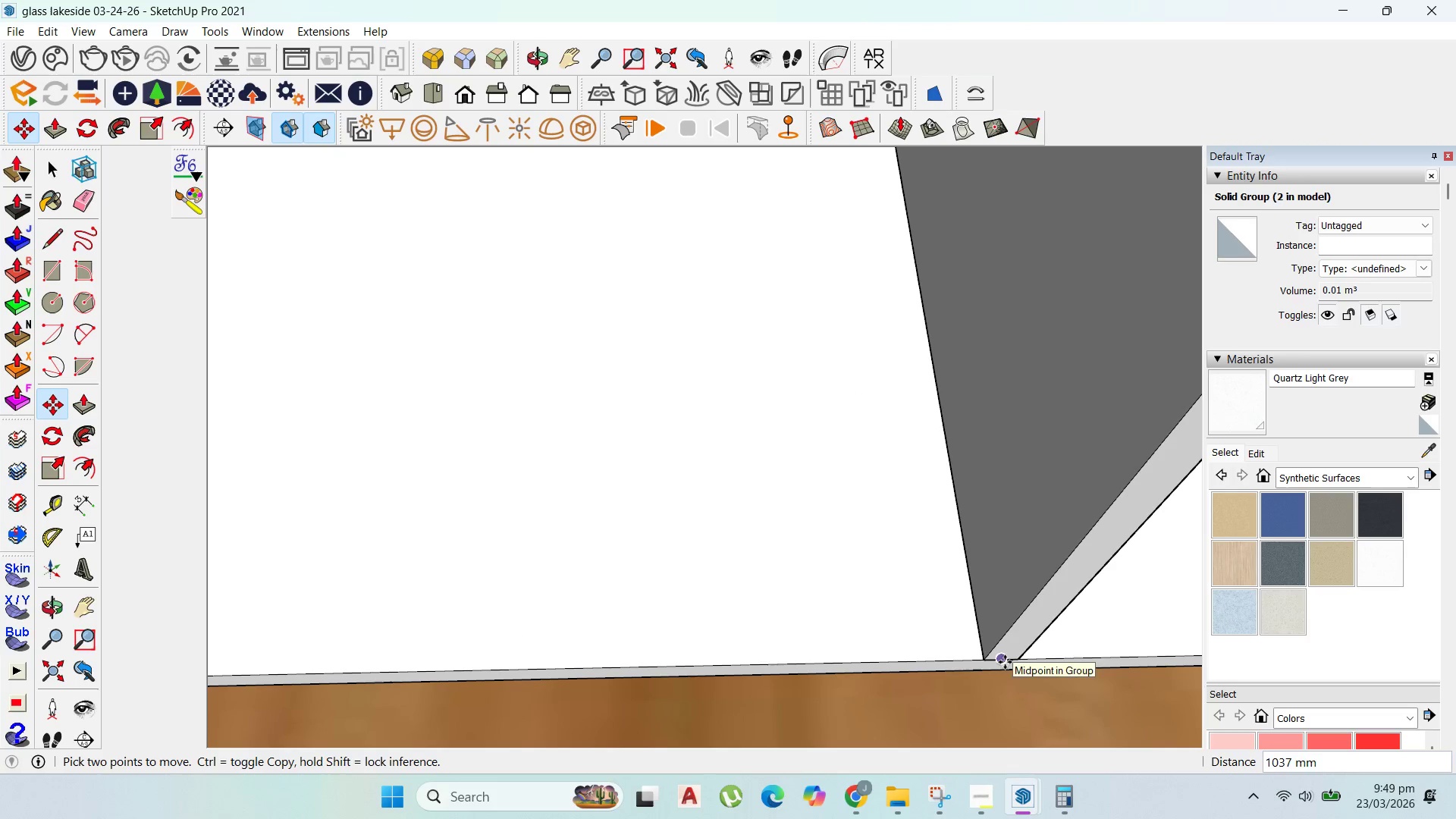 
key(Control+ControlLeft)
 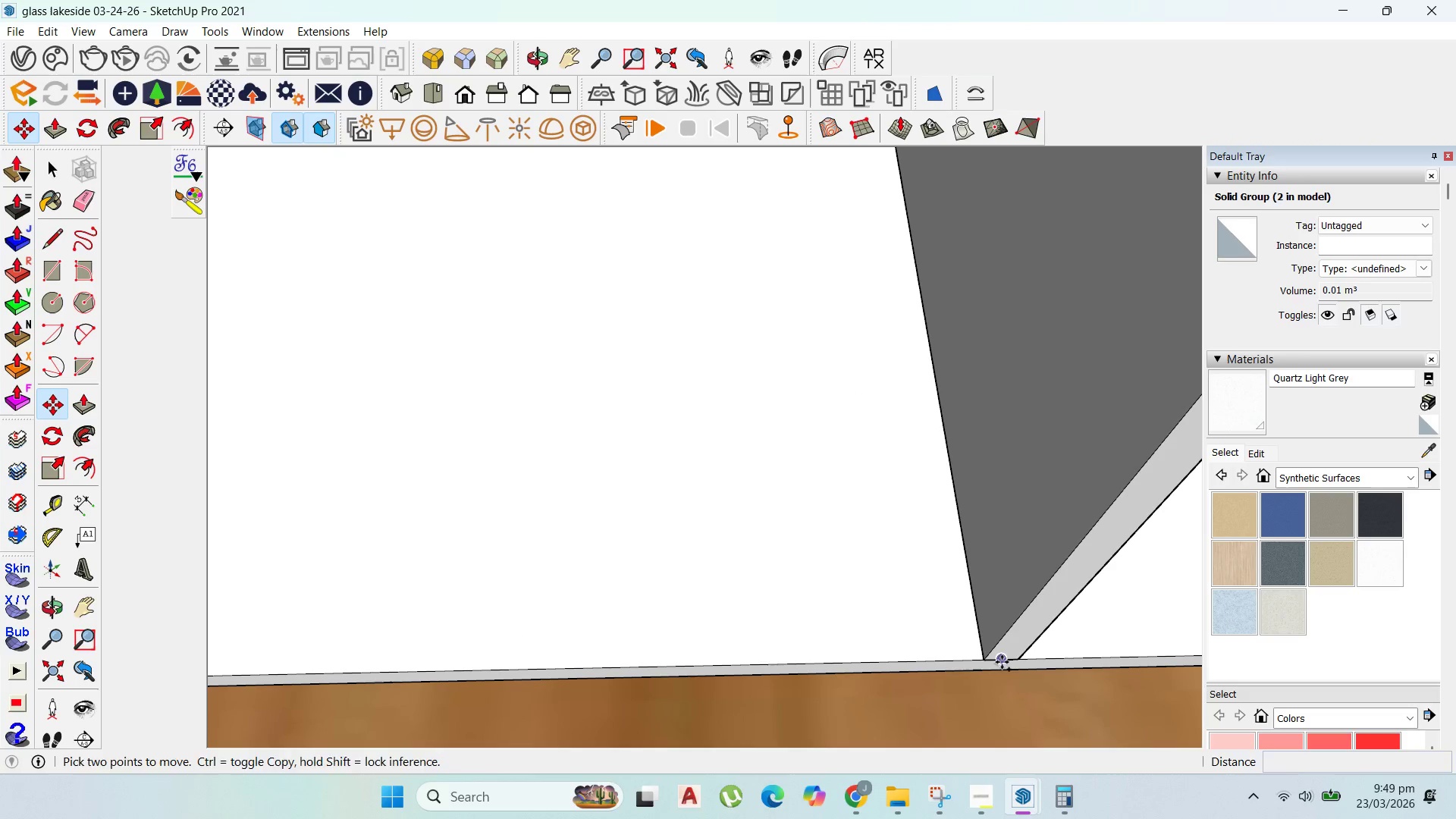 
left_click([1005, 662])
 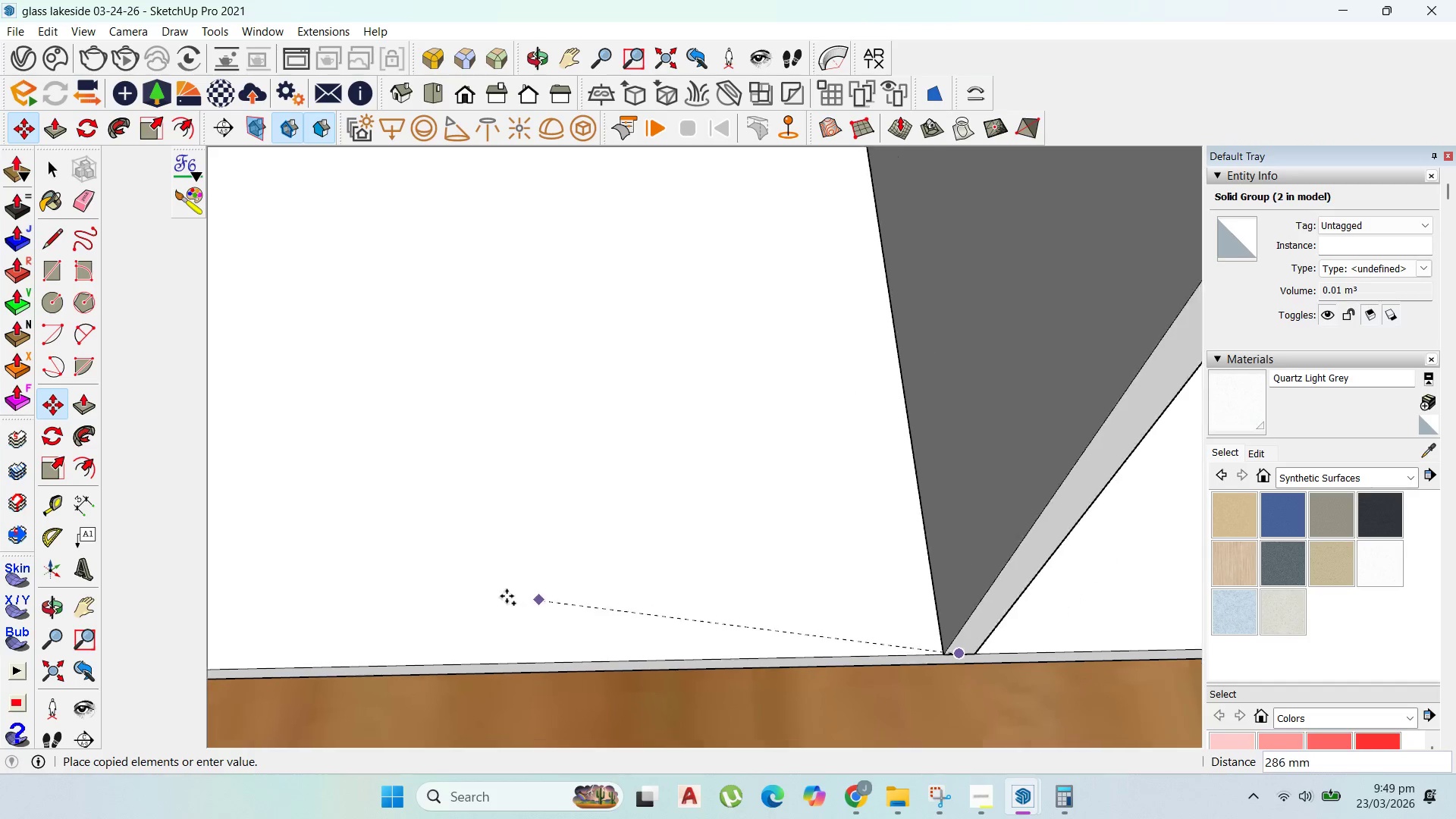 
scroll: coordinate [406, 568], scroll_direction: down, amount: 19.0
 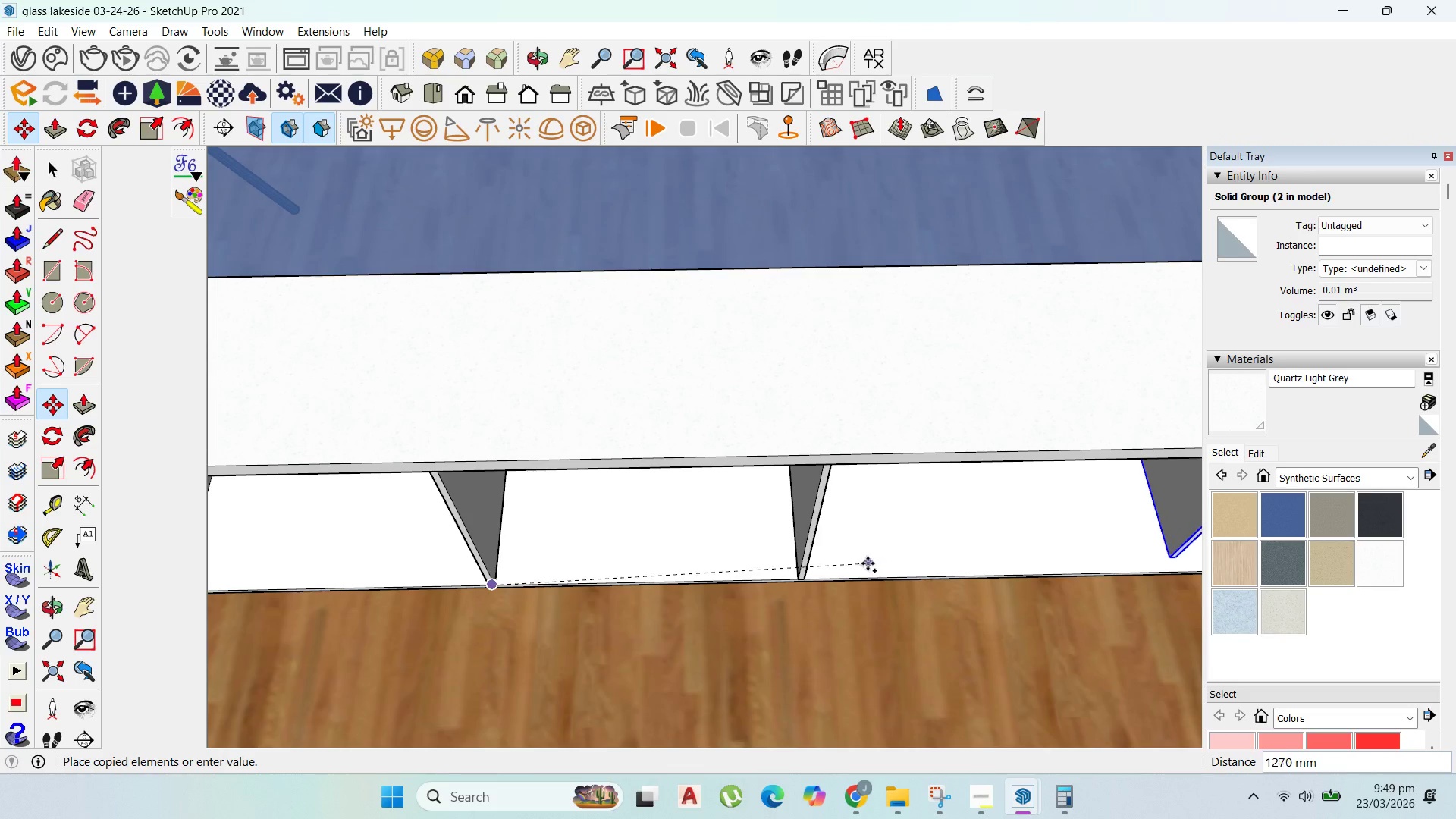 
scroll: coordinate [765, 595], scroll_direction: up, amount: 15.0
 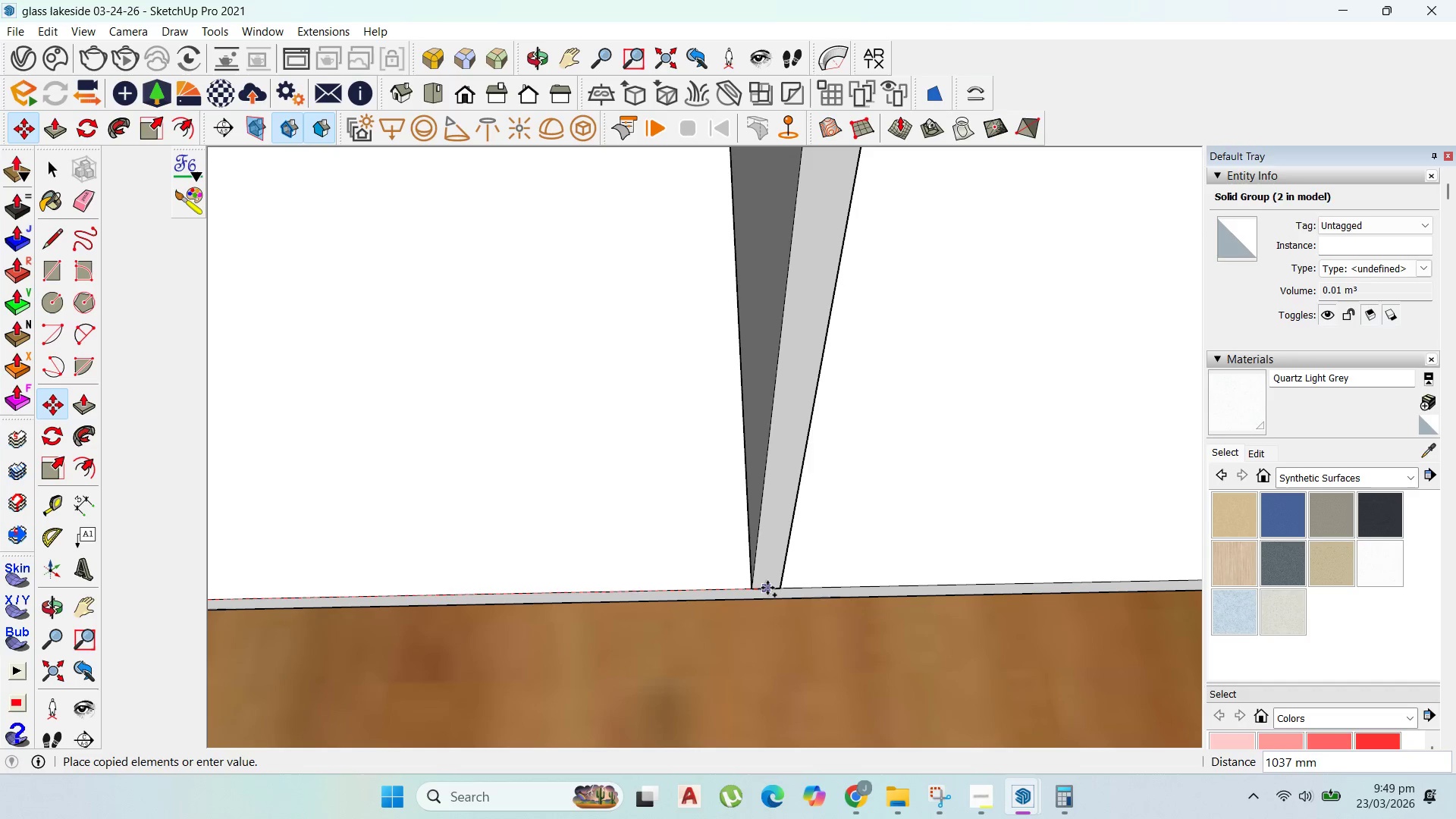 
left_click([767, 588])
 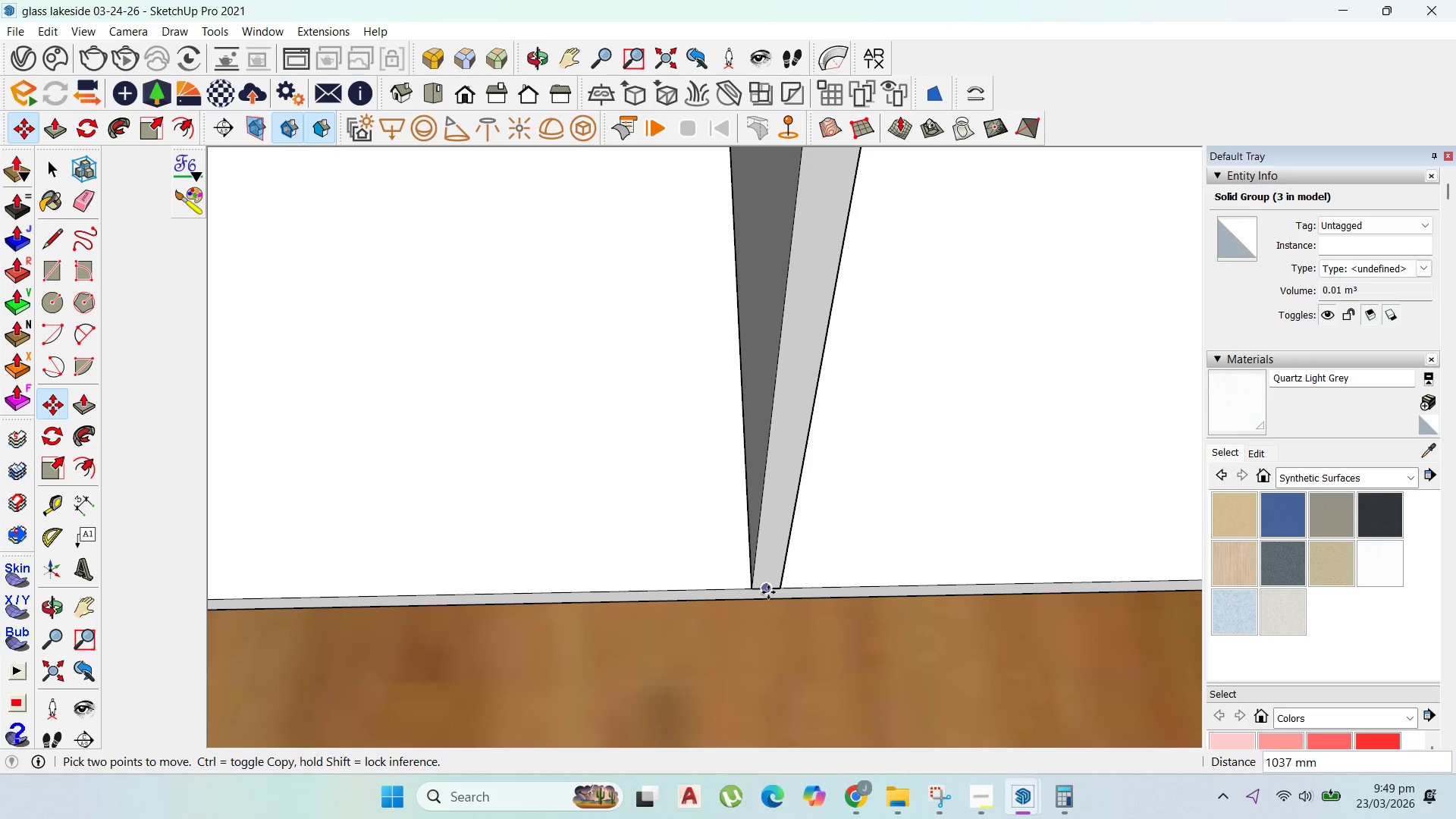 
key(Control+ControlLeft)
 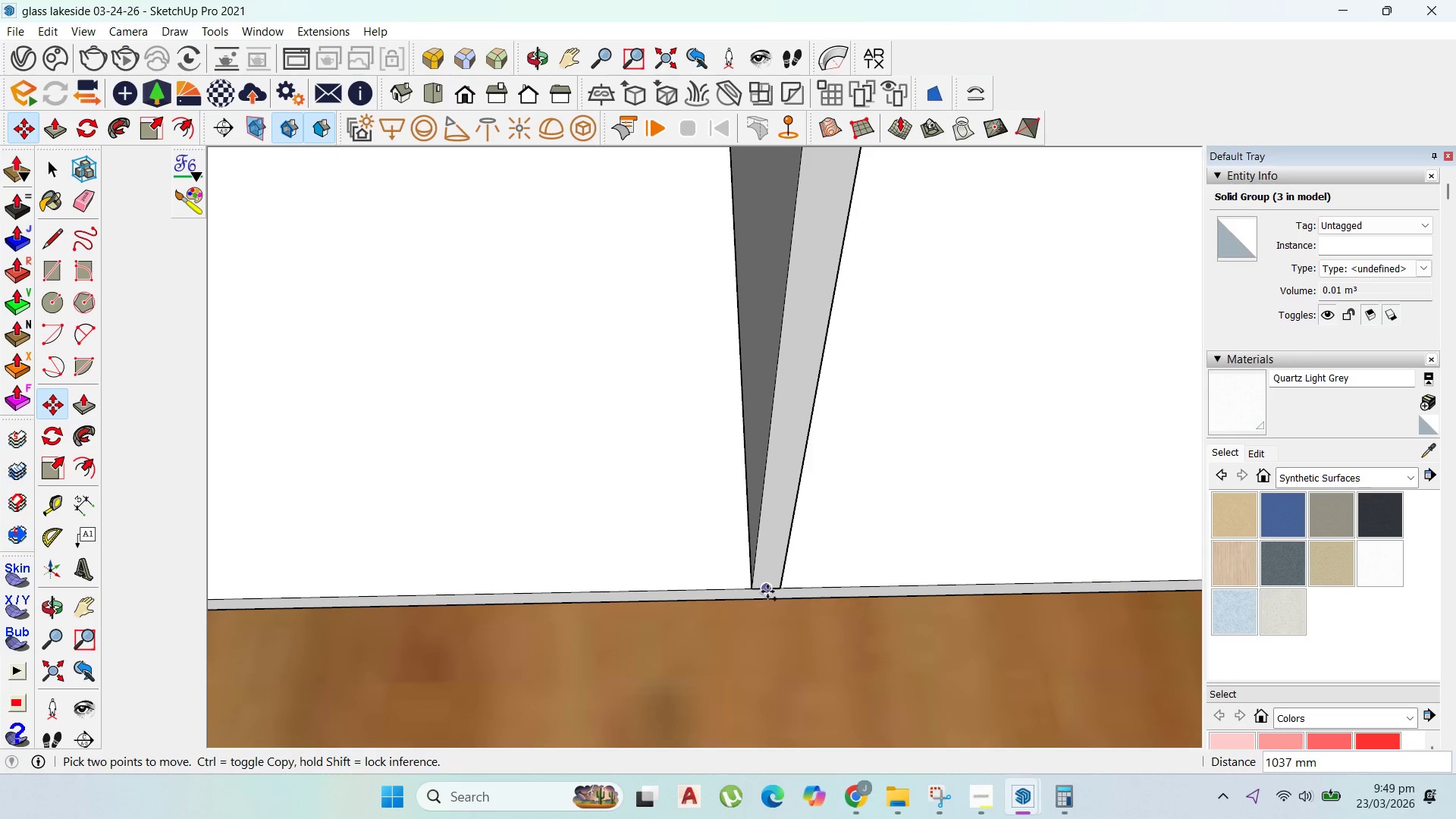 
left_click([767, 592])
 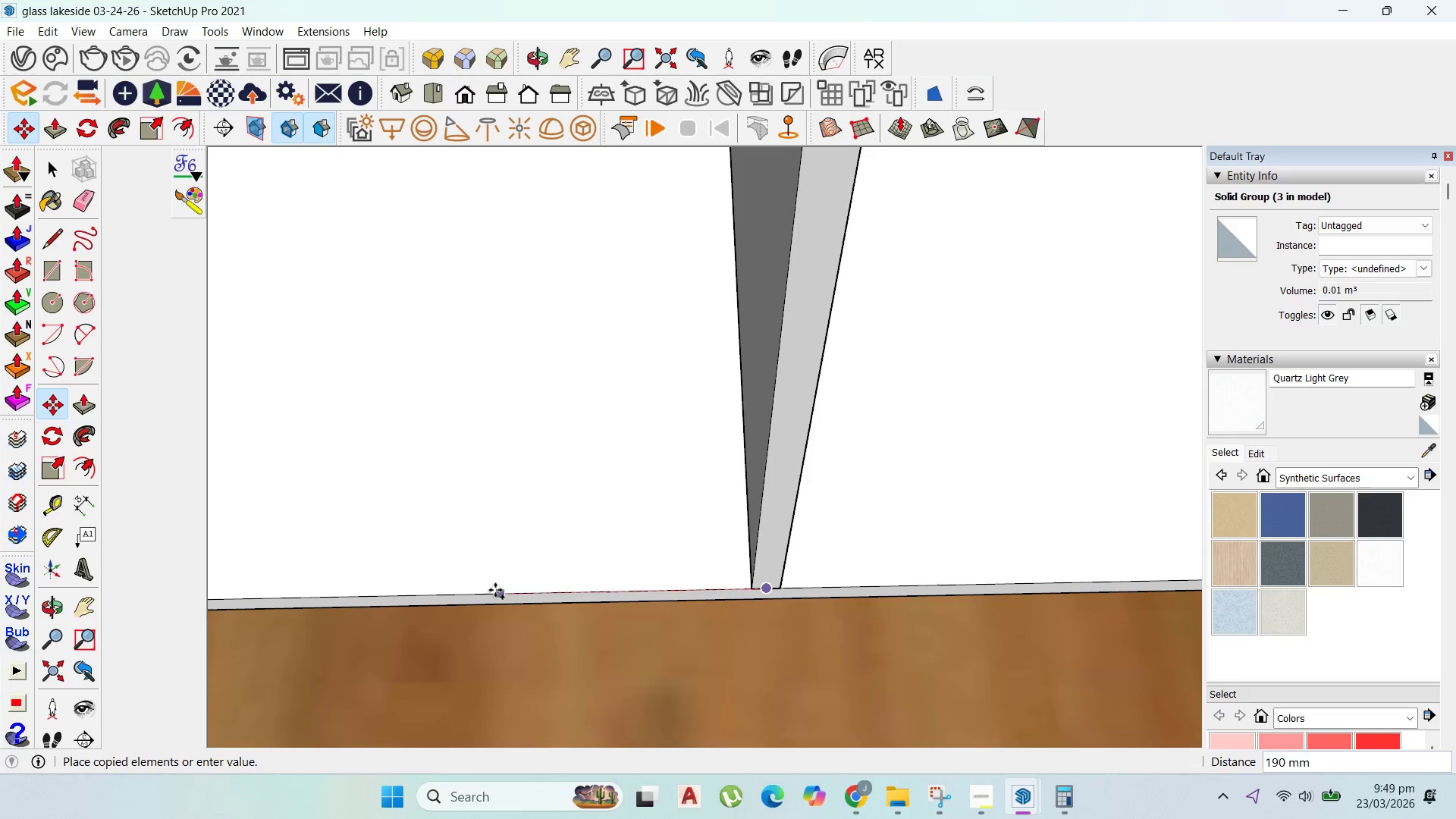 
scroll: coordinate [383, 564], scroll_direction: down, amount: 17.0
 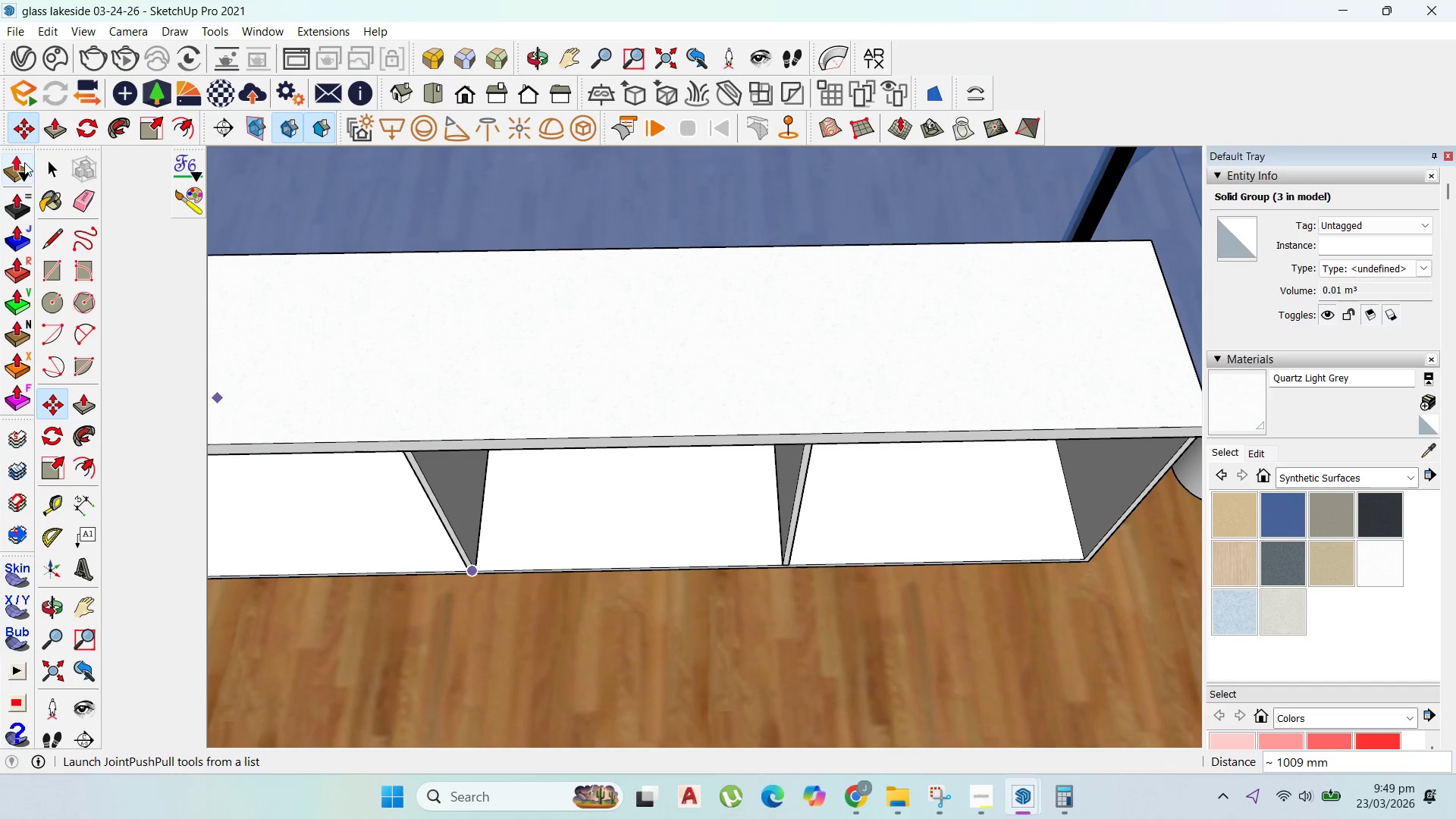 
left_click([50, 165])
 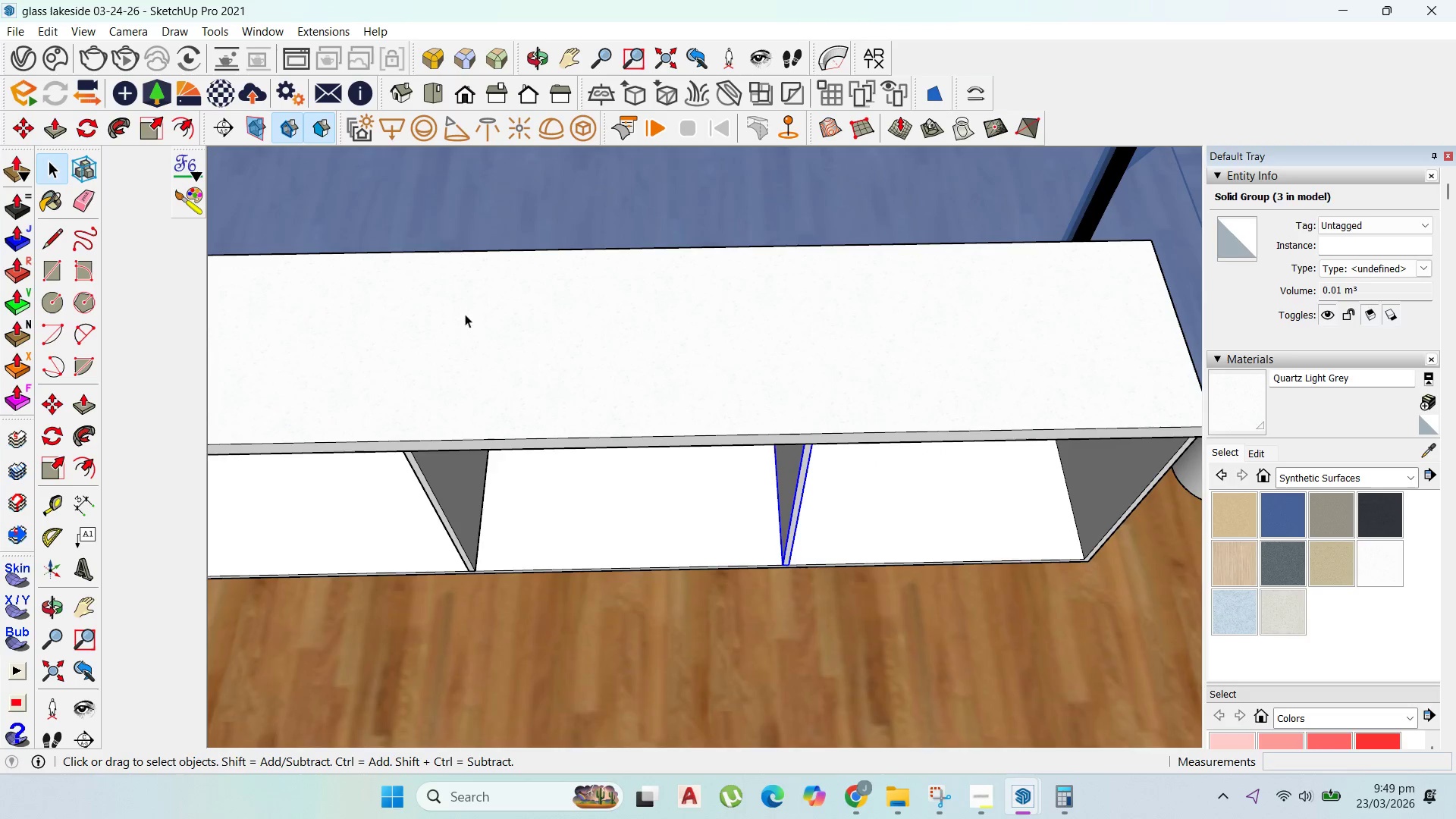 
key(Escape)
 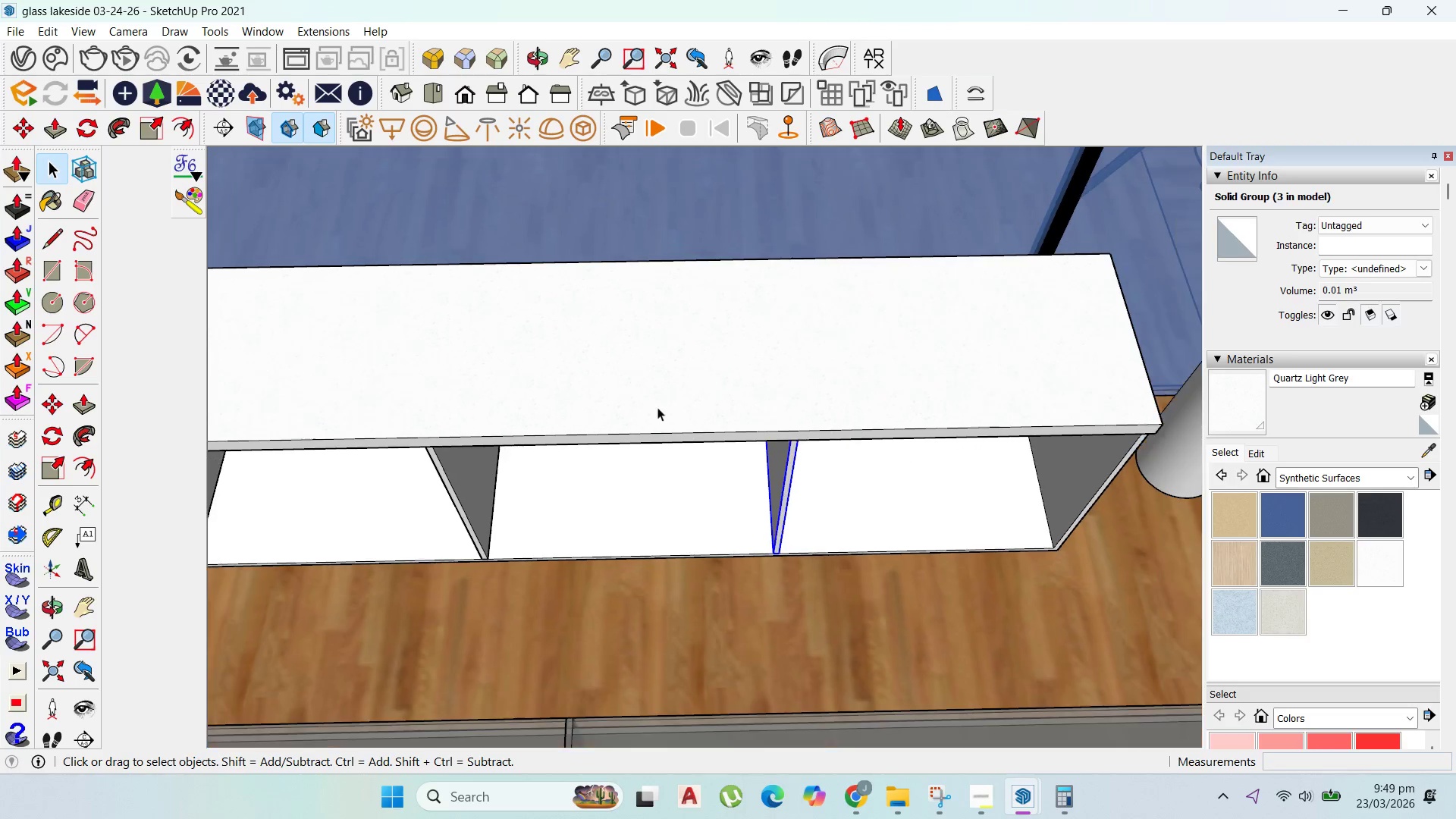 
scroll: coordinate [651, 403], scroll_direction: down, amount: 1.0
 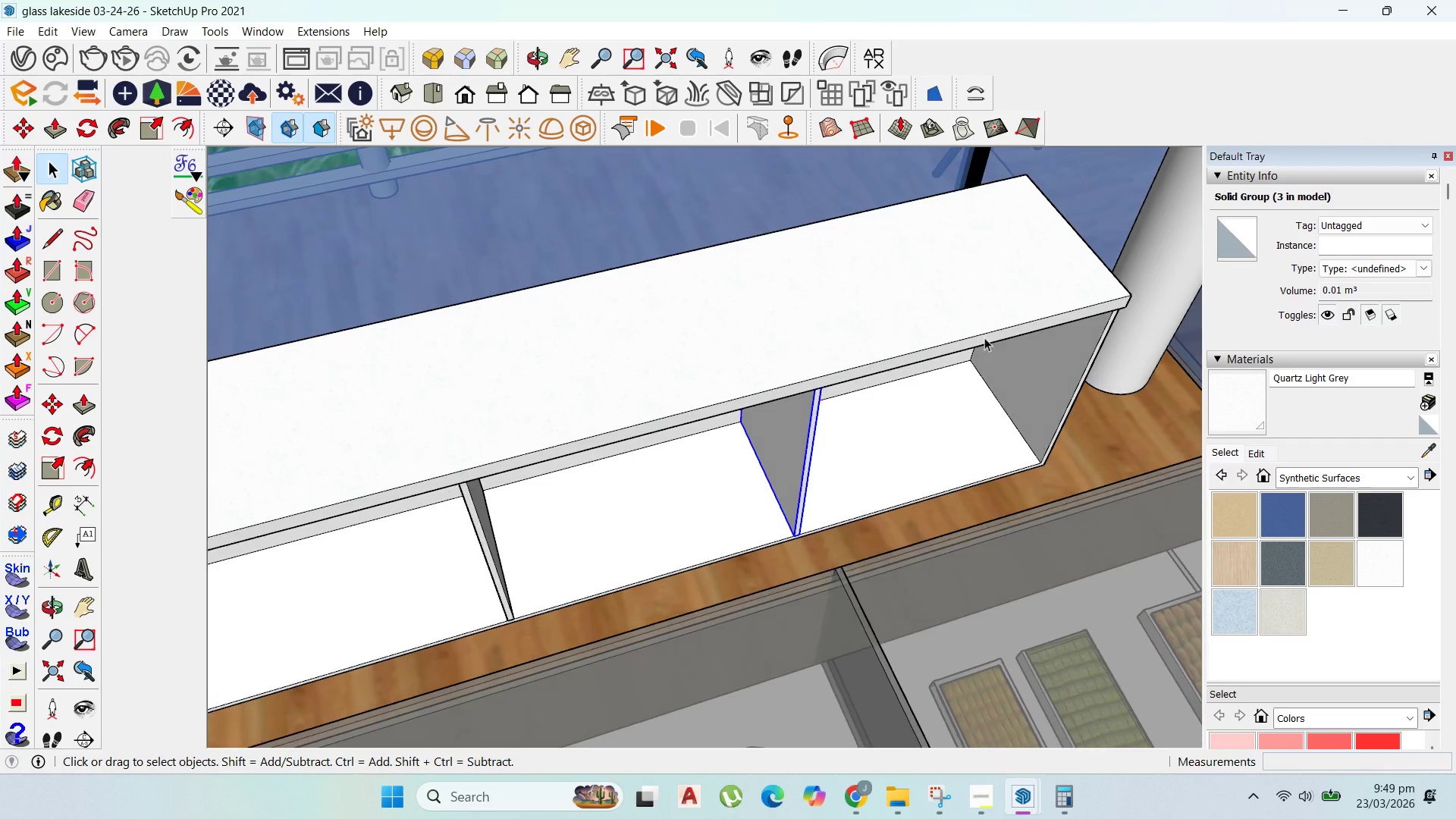 
scroll: coordinate [446, 460], scroll_direction: up, amount: 22.0
 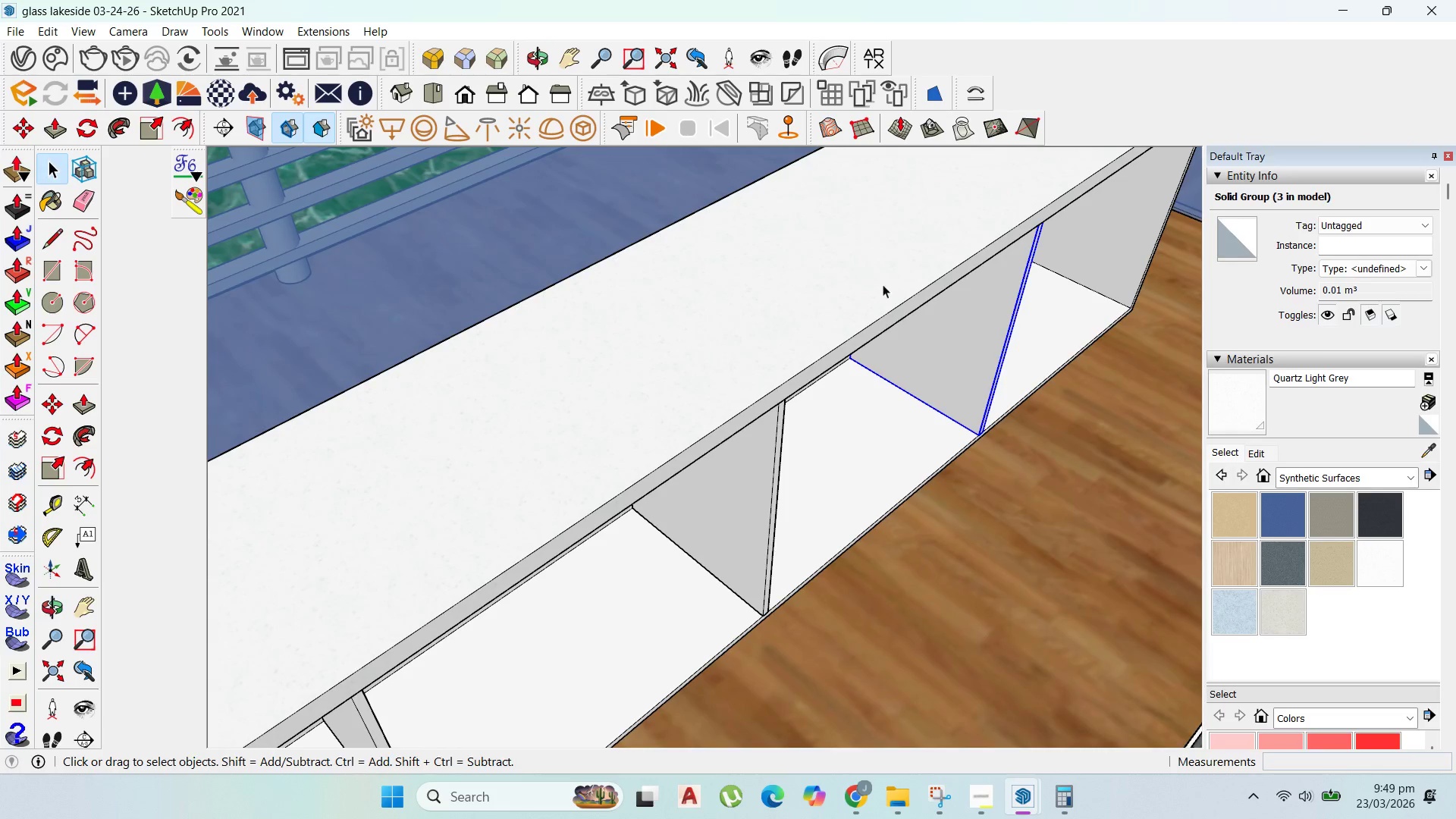 
scroll: coordinate [1094, 221], scroll_direction: down, amount: 4.0
 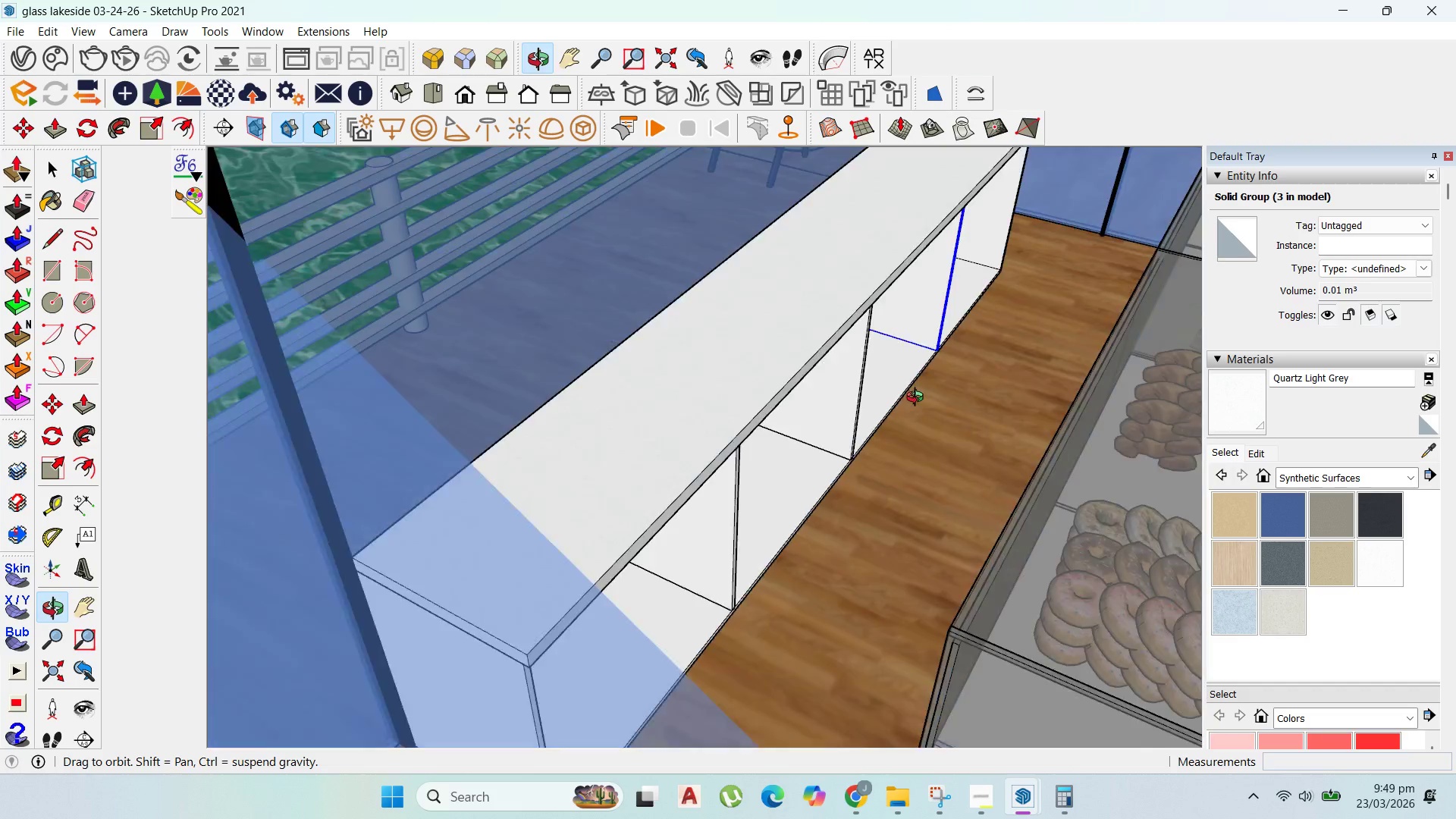 
scroll: coordinate [541, 583], scroll_direction: up, amount: 3.0
 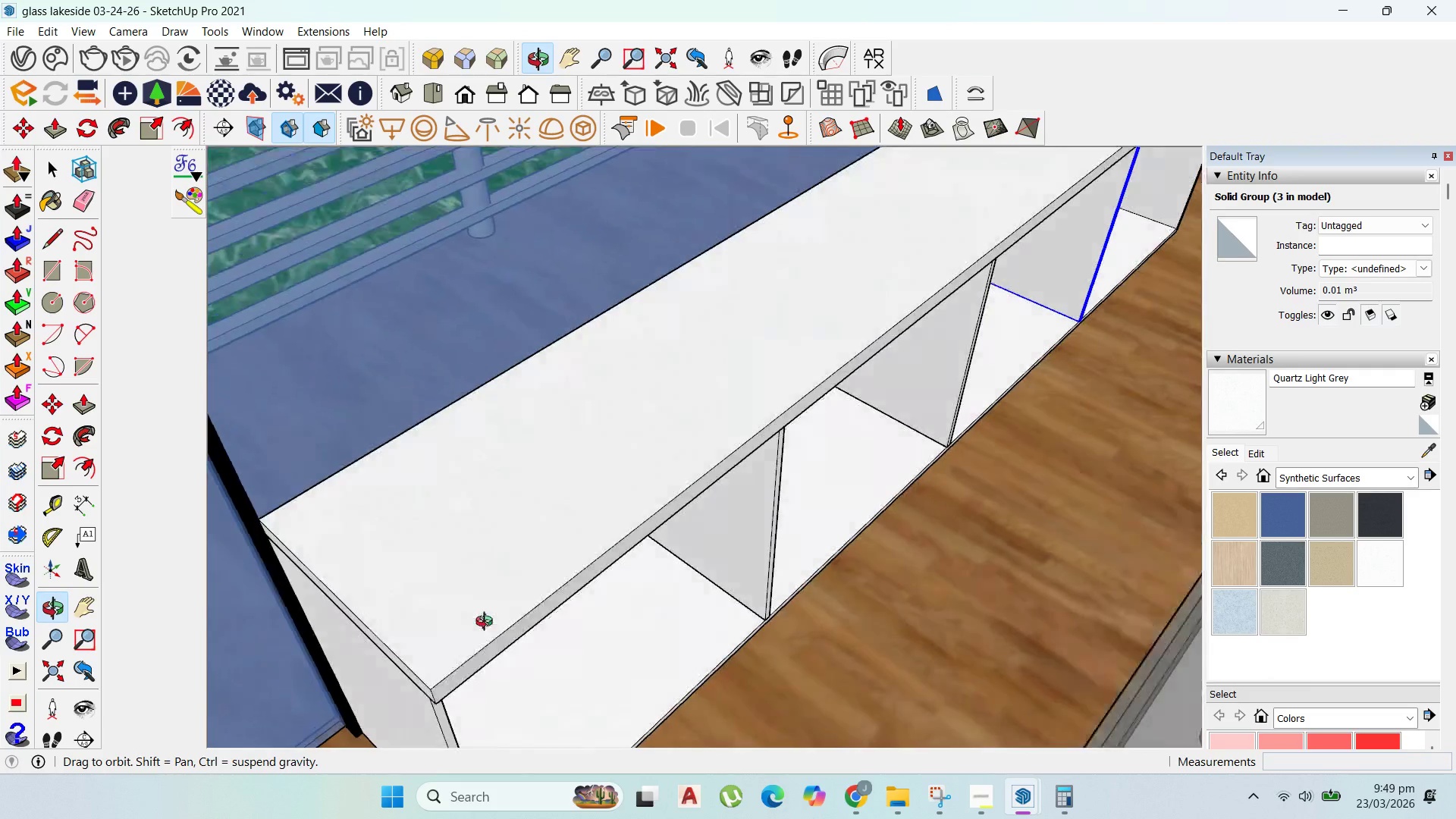 
double_click([720, 598])
 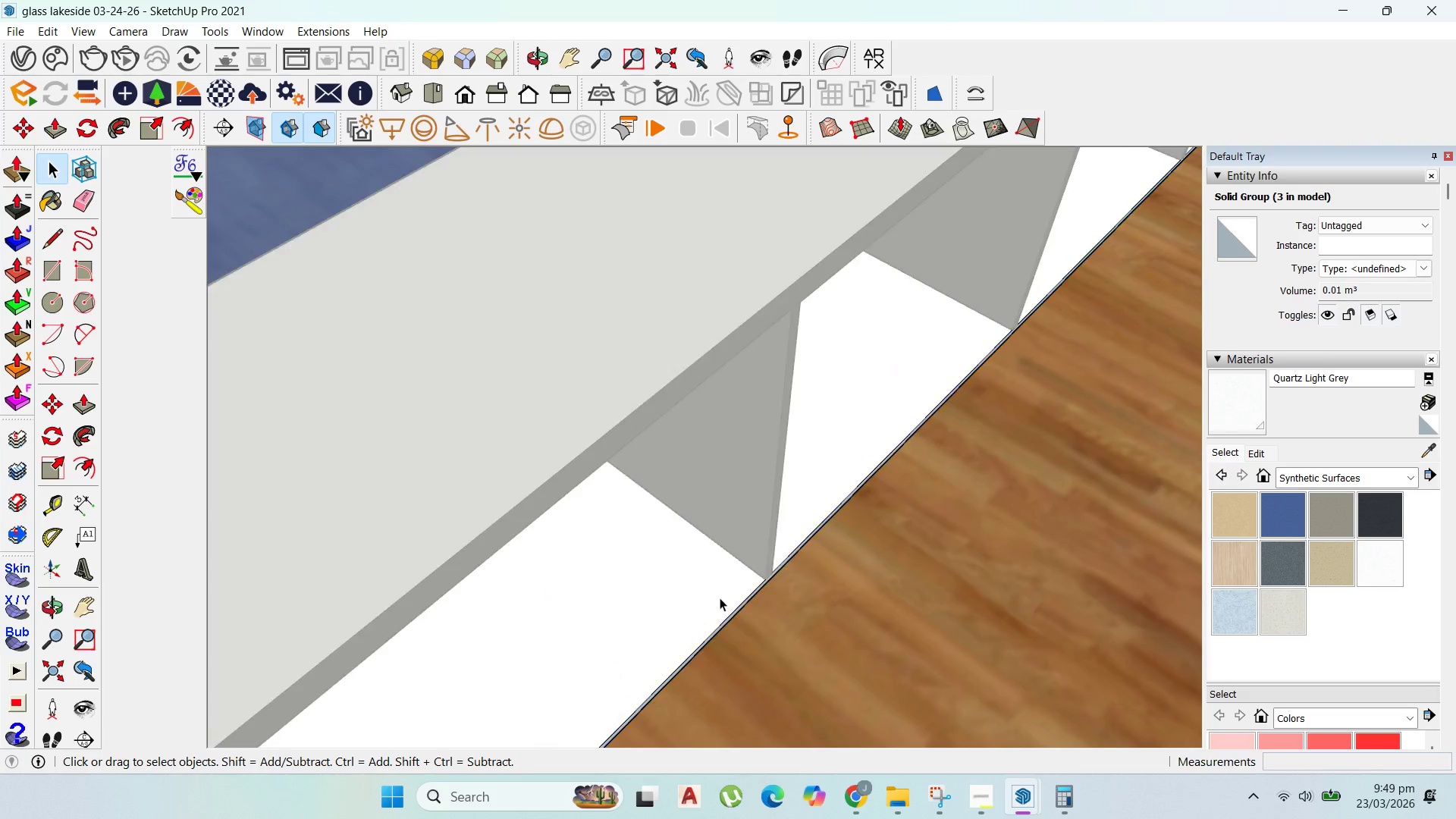 
scroll: coordinate [730, 617], scroll_direction: up, amount: 3.0
 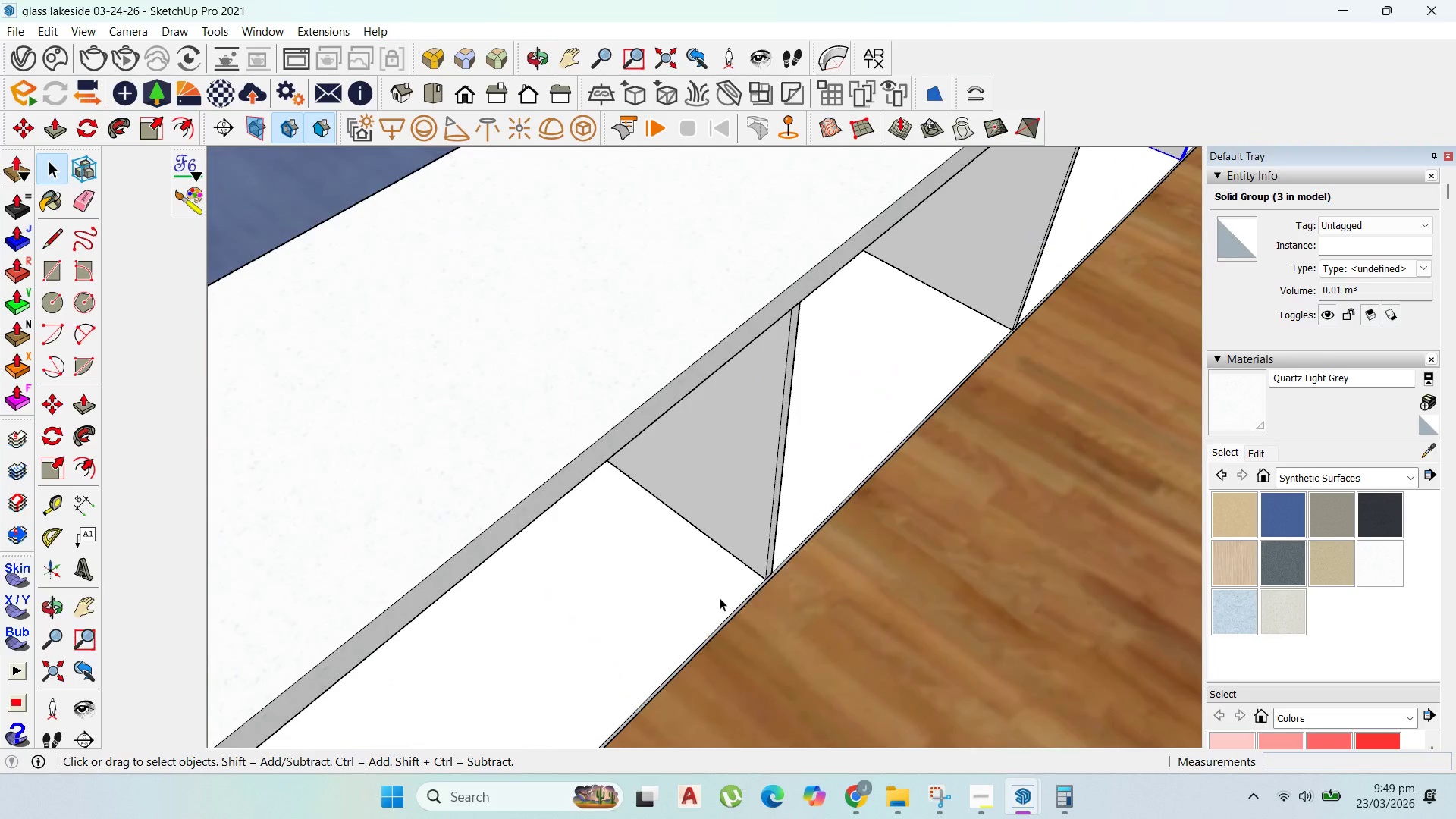 
triple_click([720, 598])
 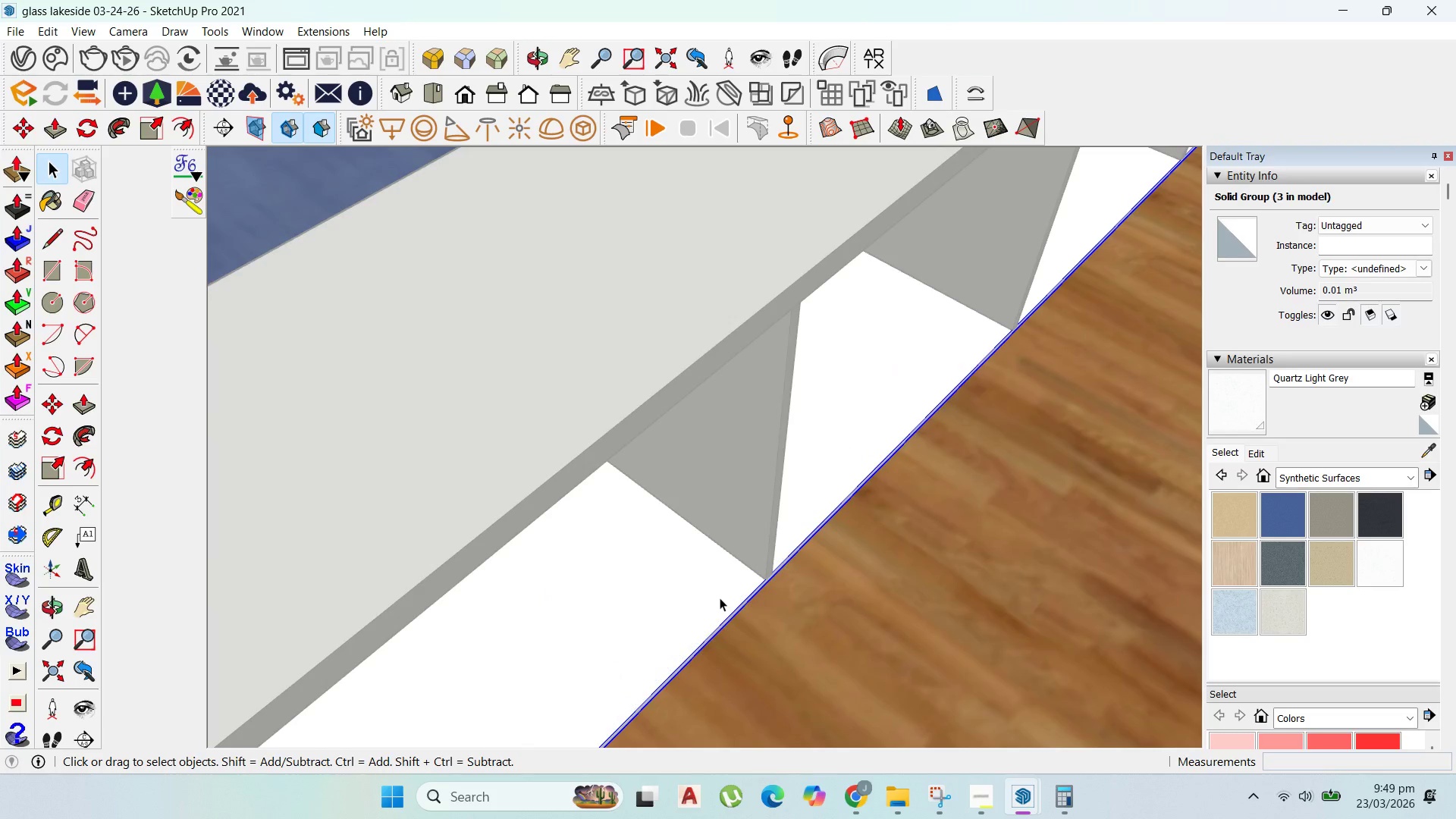 
triple_click([720, 598])
 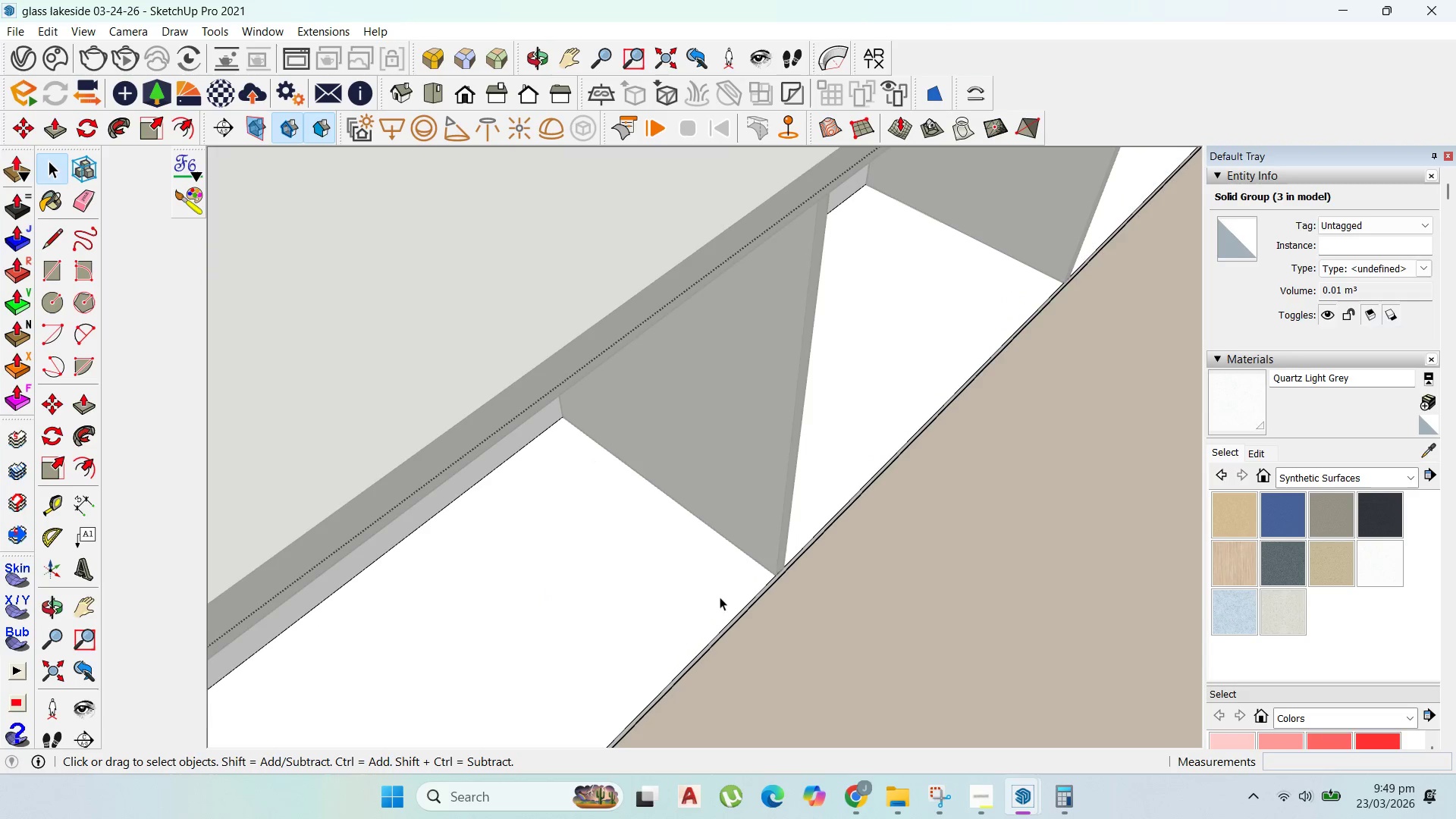 
double_click([721, 594])
 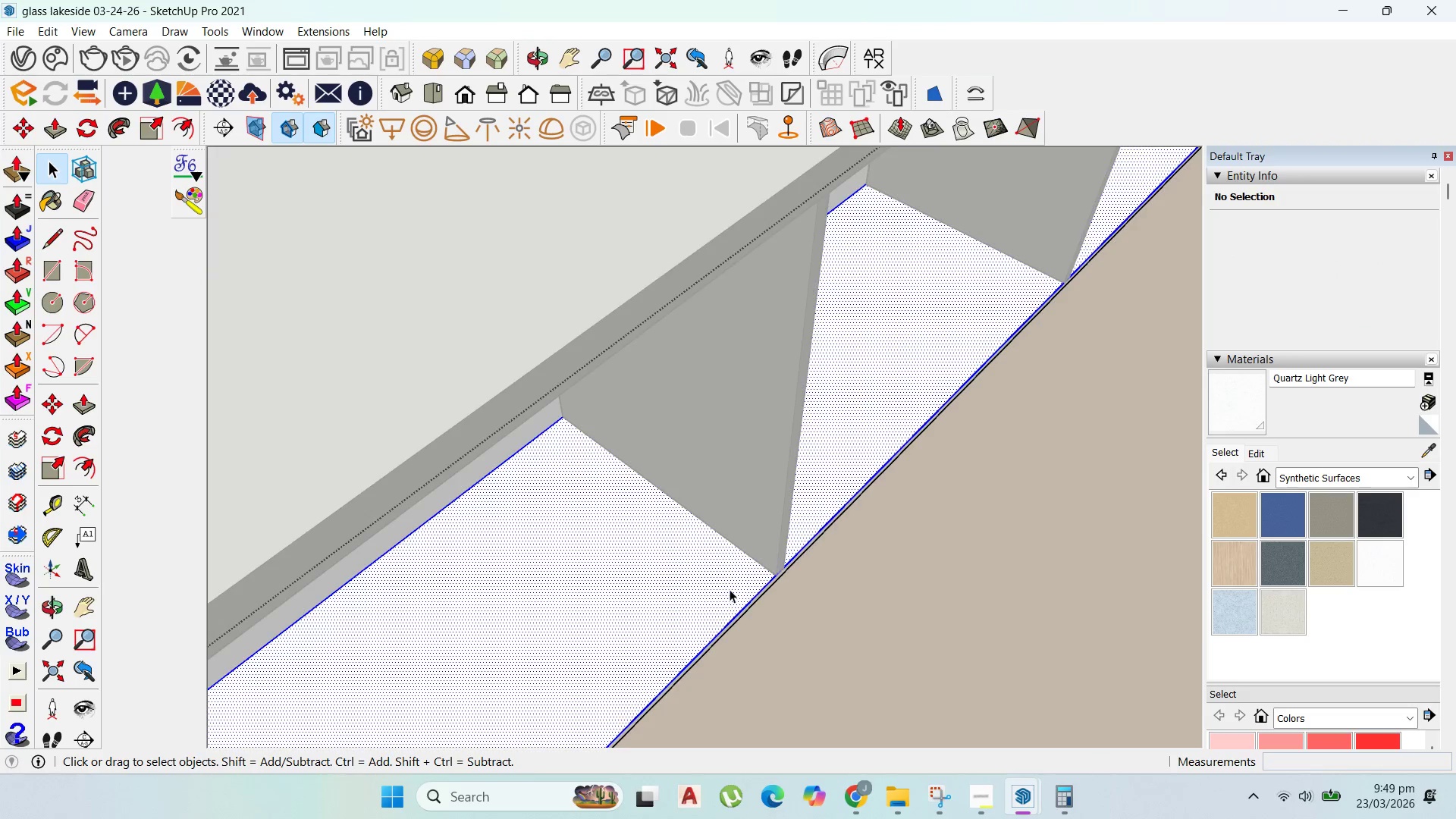 
scroll: coordinate [730, 589], scroll_direction: up, amount: 4.0
 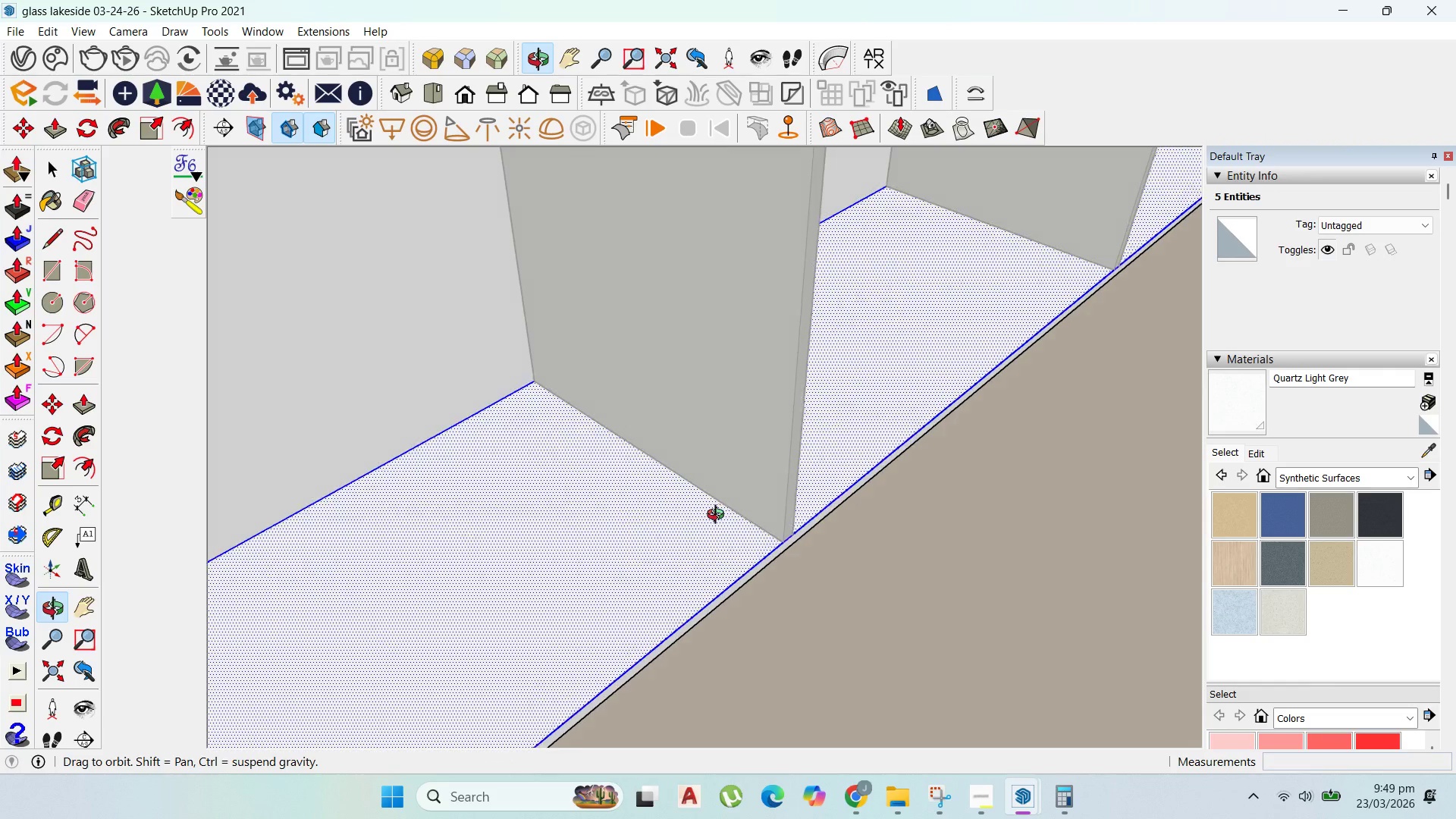 
key(P)
 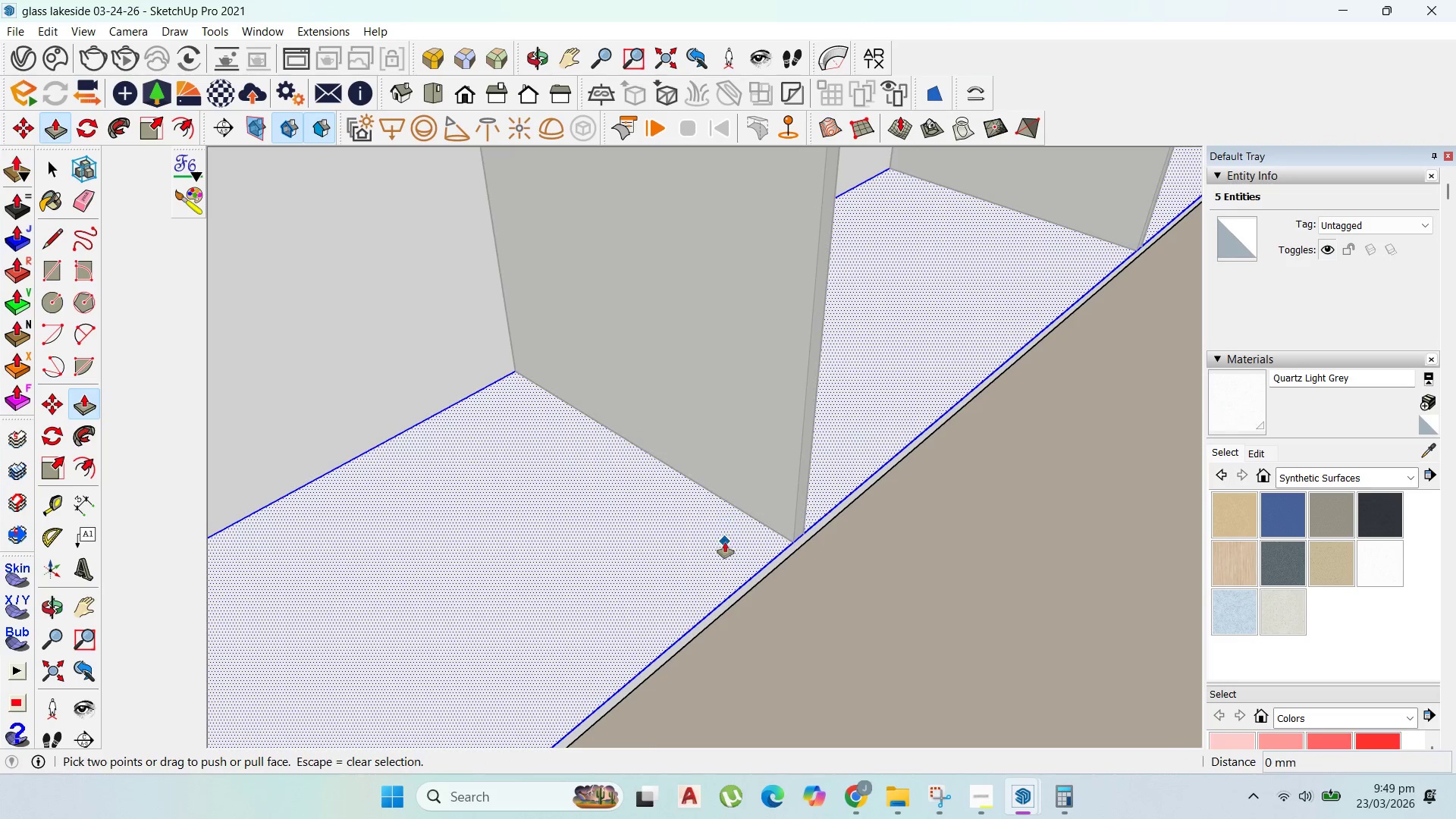 
left_click_drag(start_coordinate=[725, 542], to_coordinate=[744, 529])
 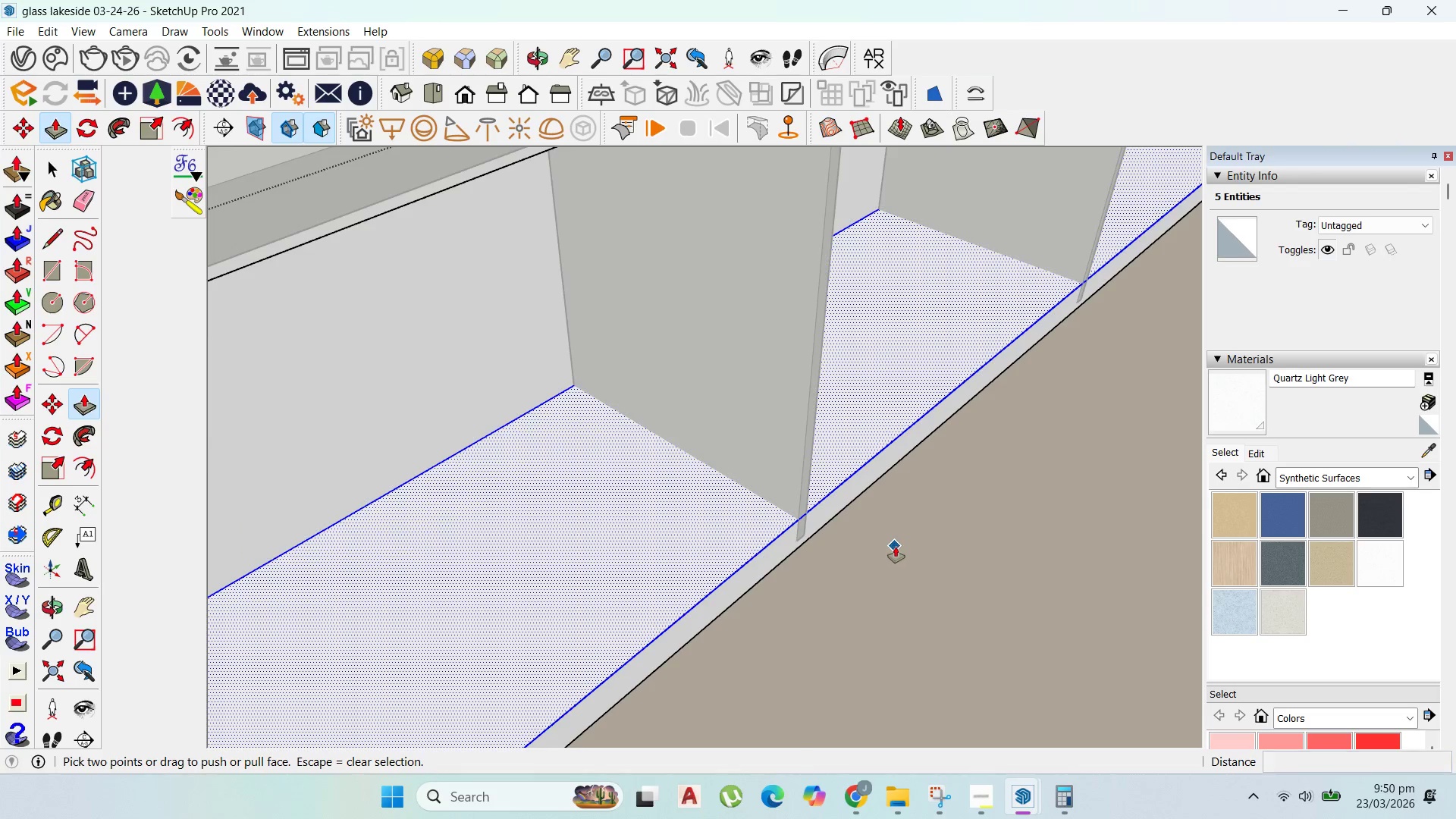 
scroll: coordinate [727, 509], scroll_direction: up, amount: 1.0
 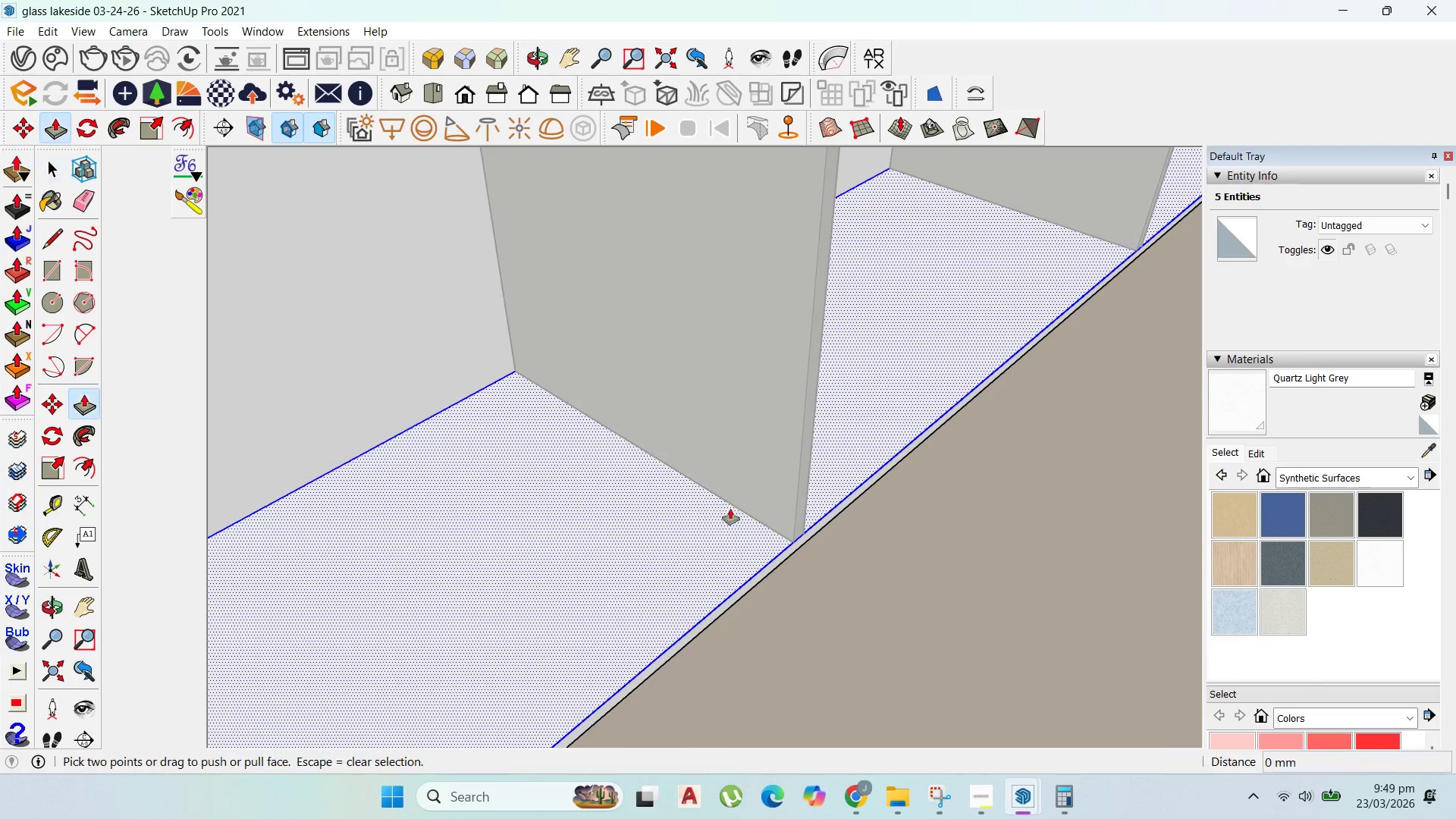 
type(50)
 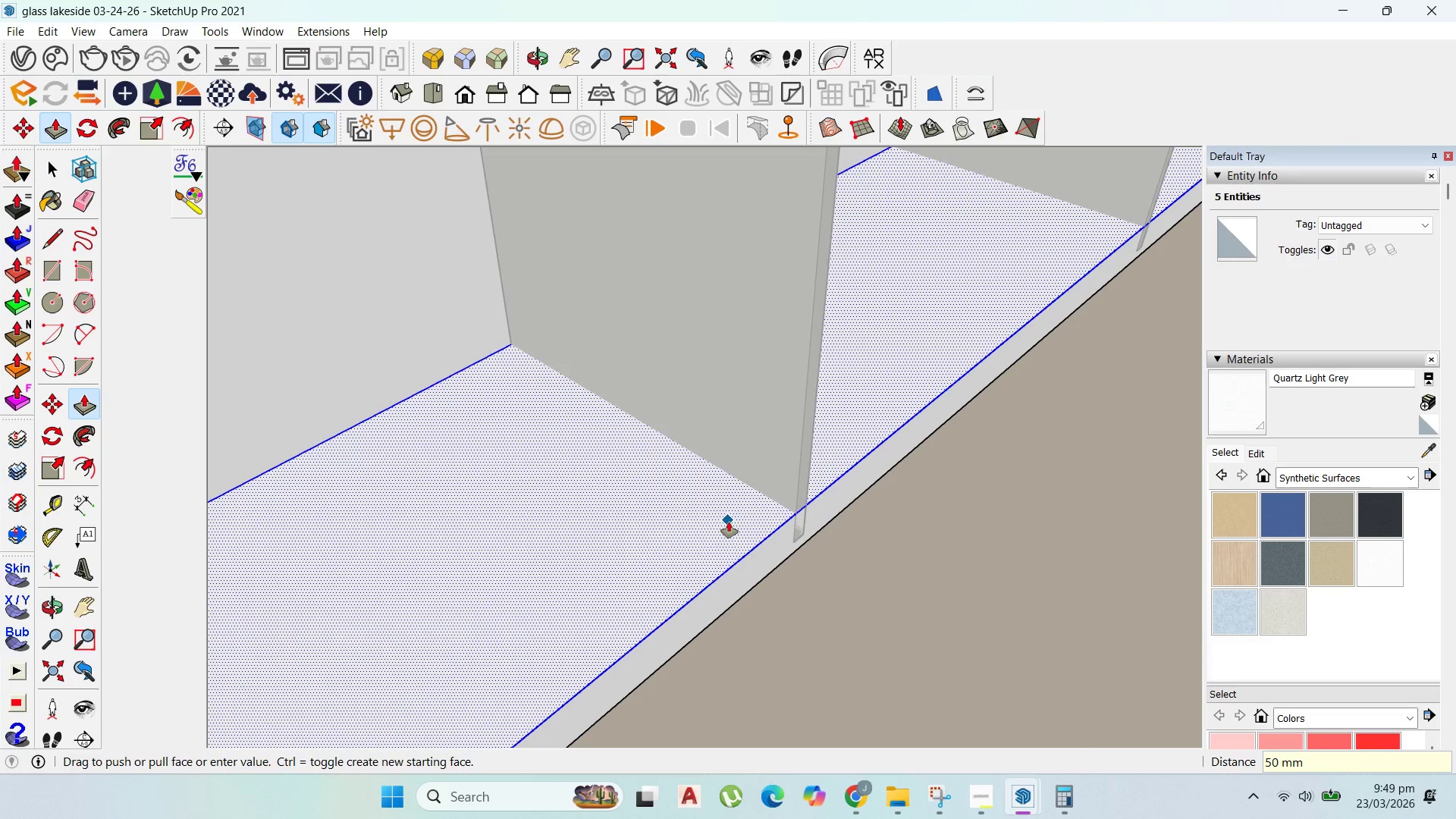 
key(Enter)
 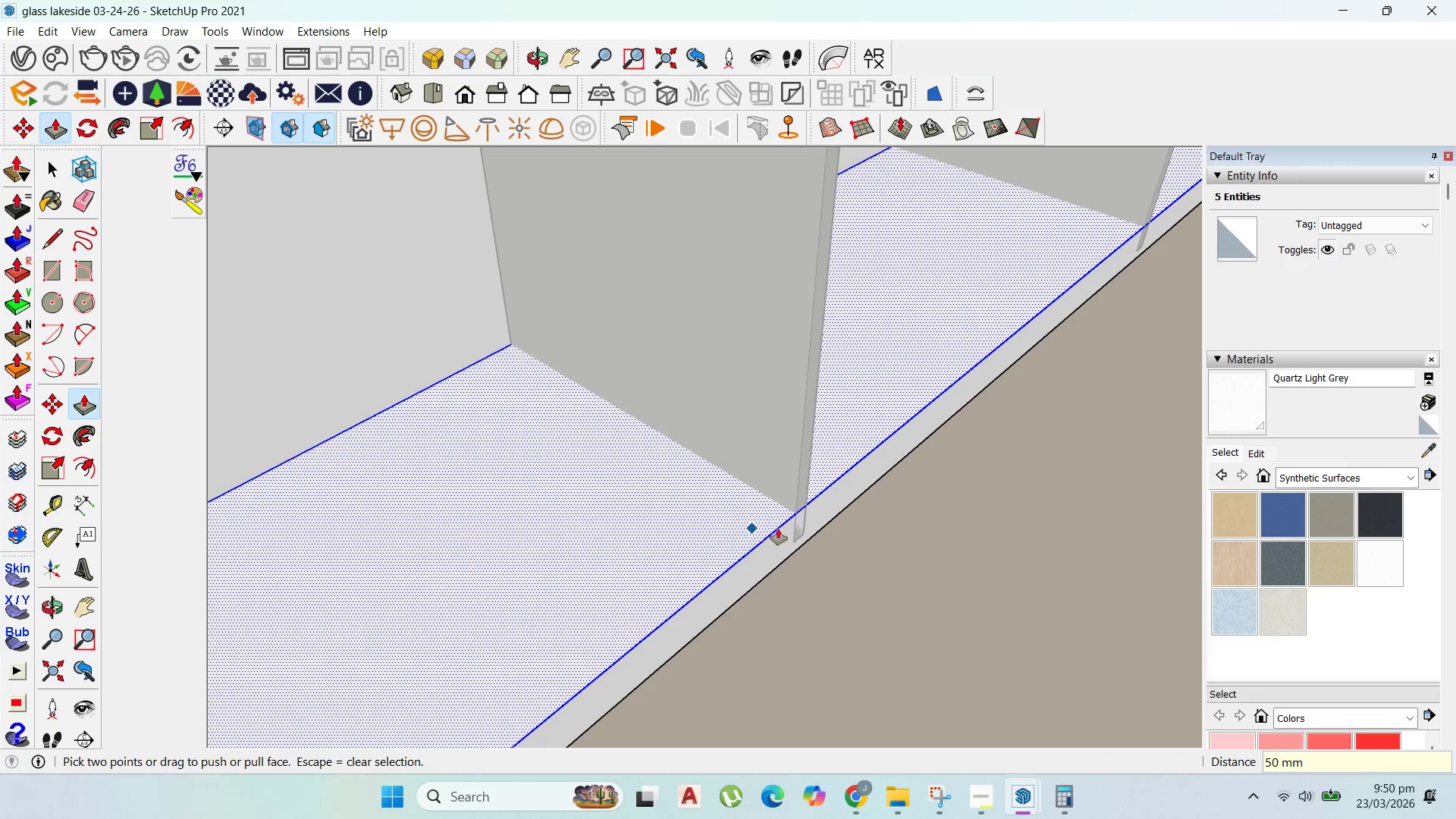 
scroll: coordinate [897, 547], scroll_direction: down, amount: 6.0
 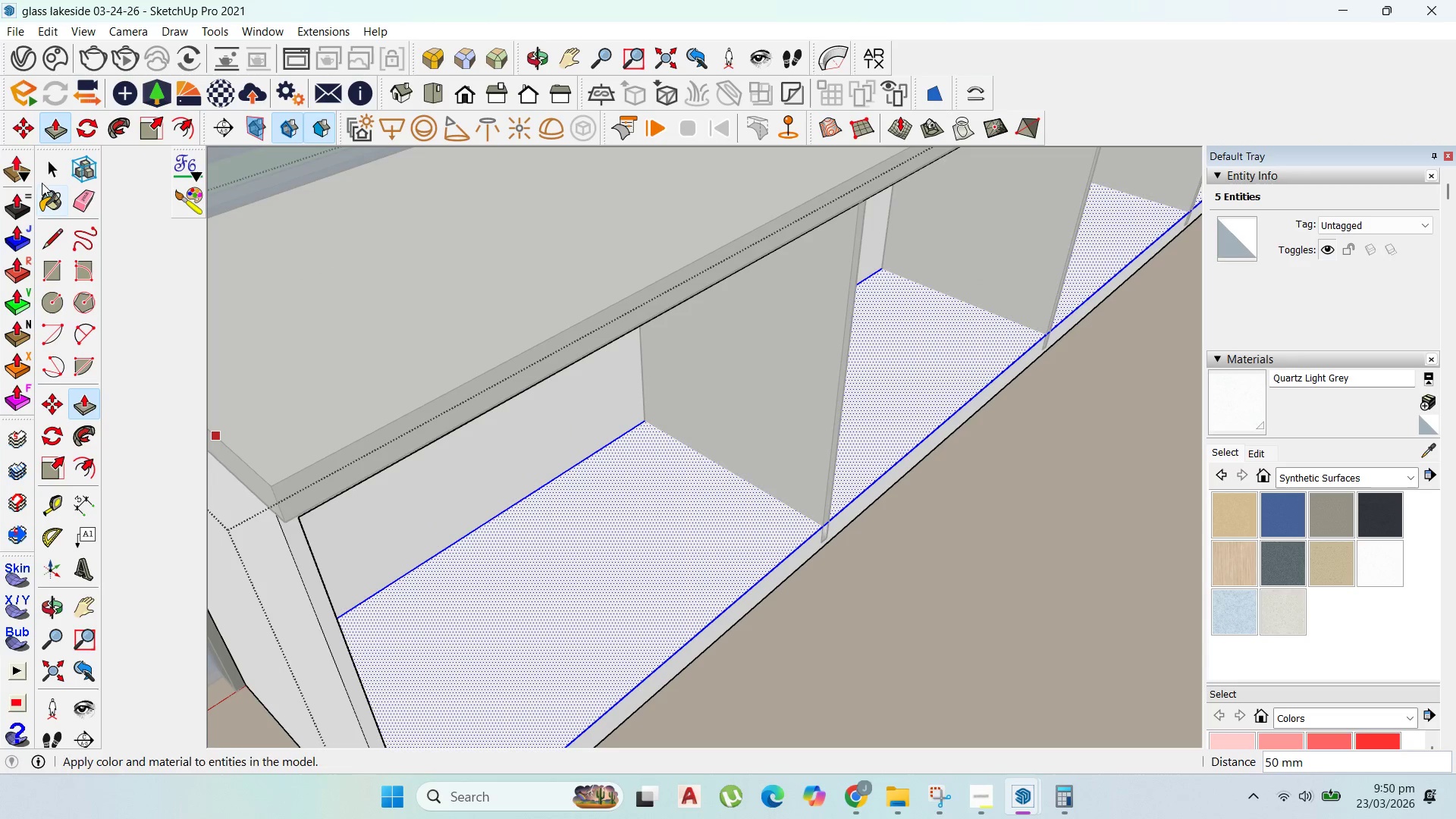 
left_click([42, 165])
 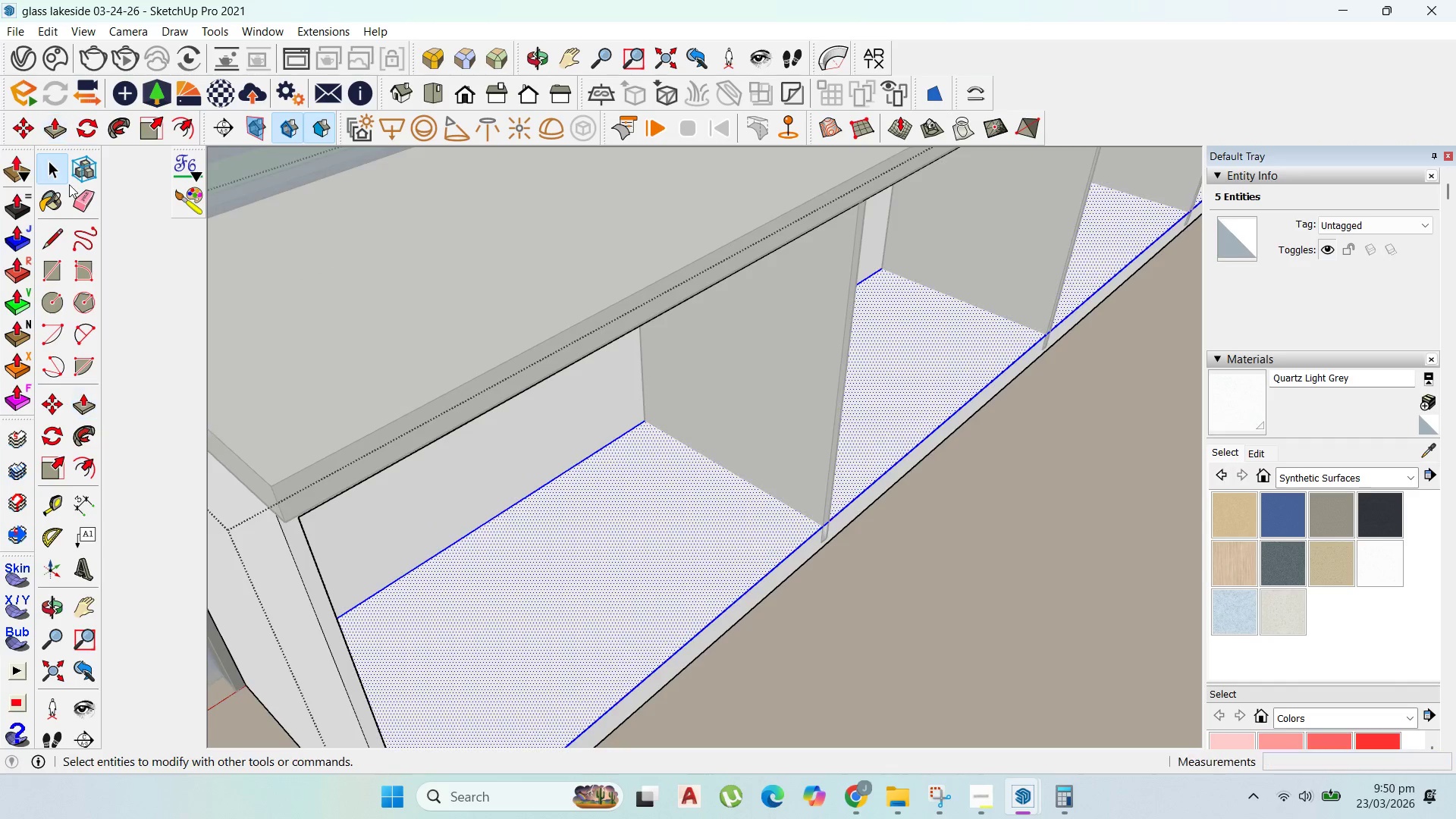 
key(Escape)
 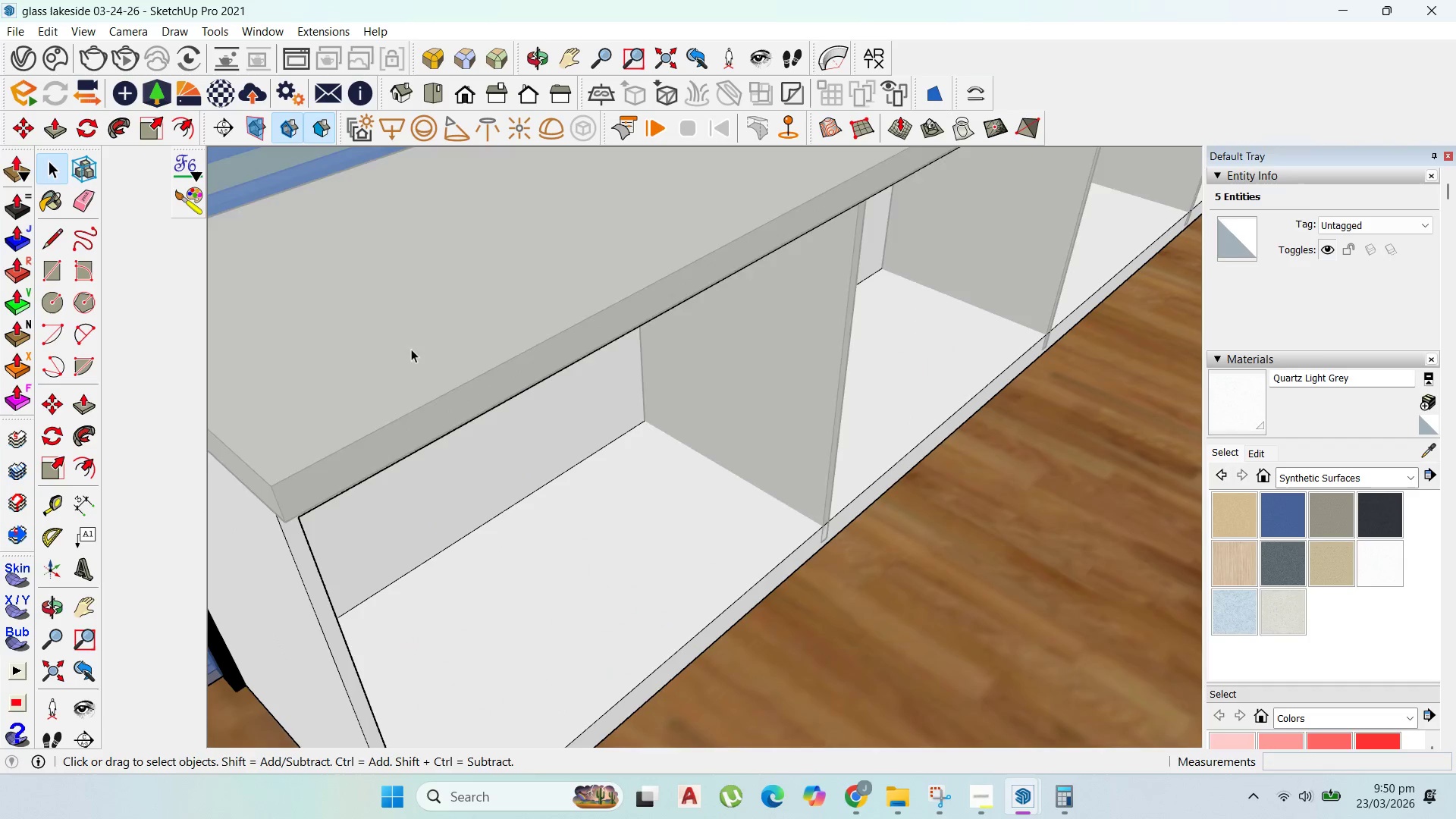 
key(Escape)
 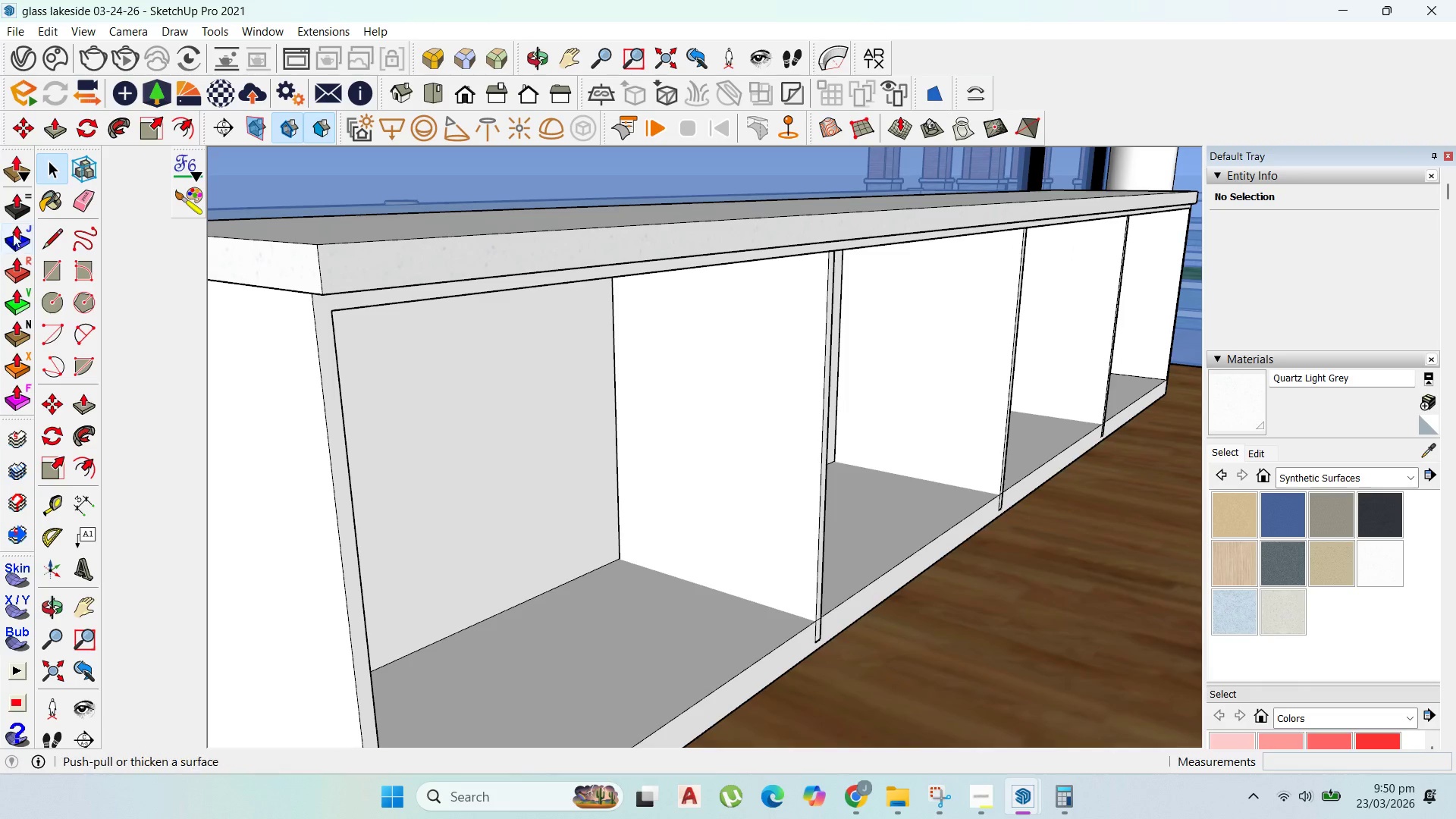 
left_click([48, 268])
 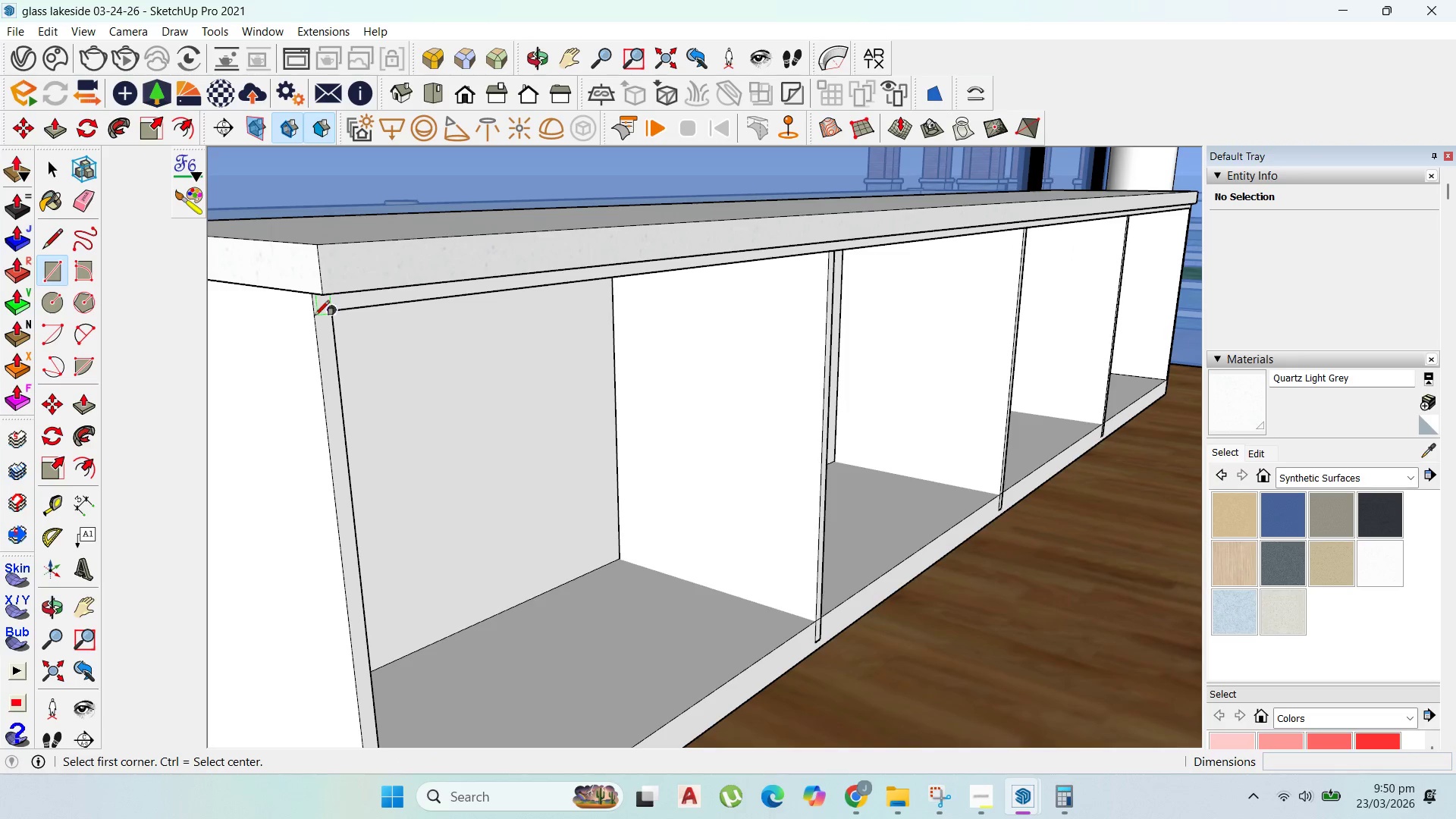 
left_click([312, 318])
 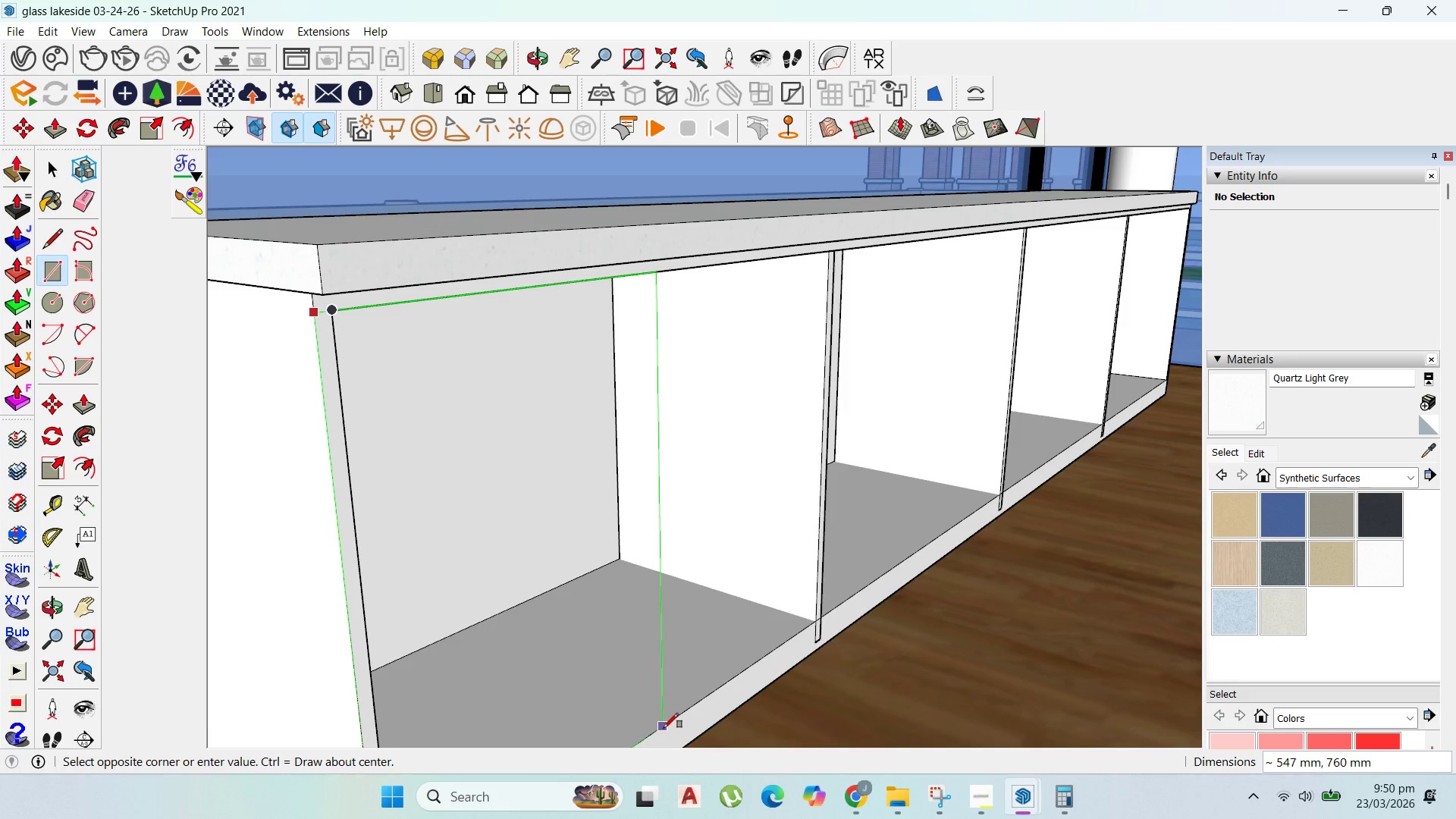 
hold_key(key=ShiftLeft, duration=1.52)
 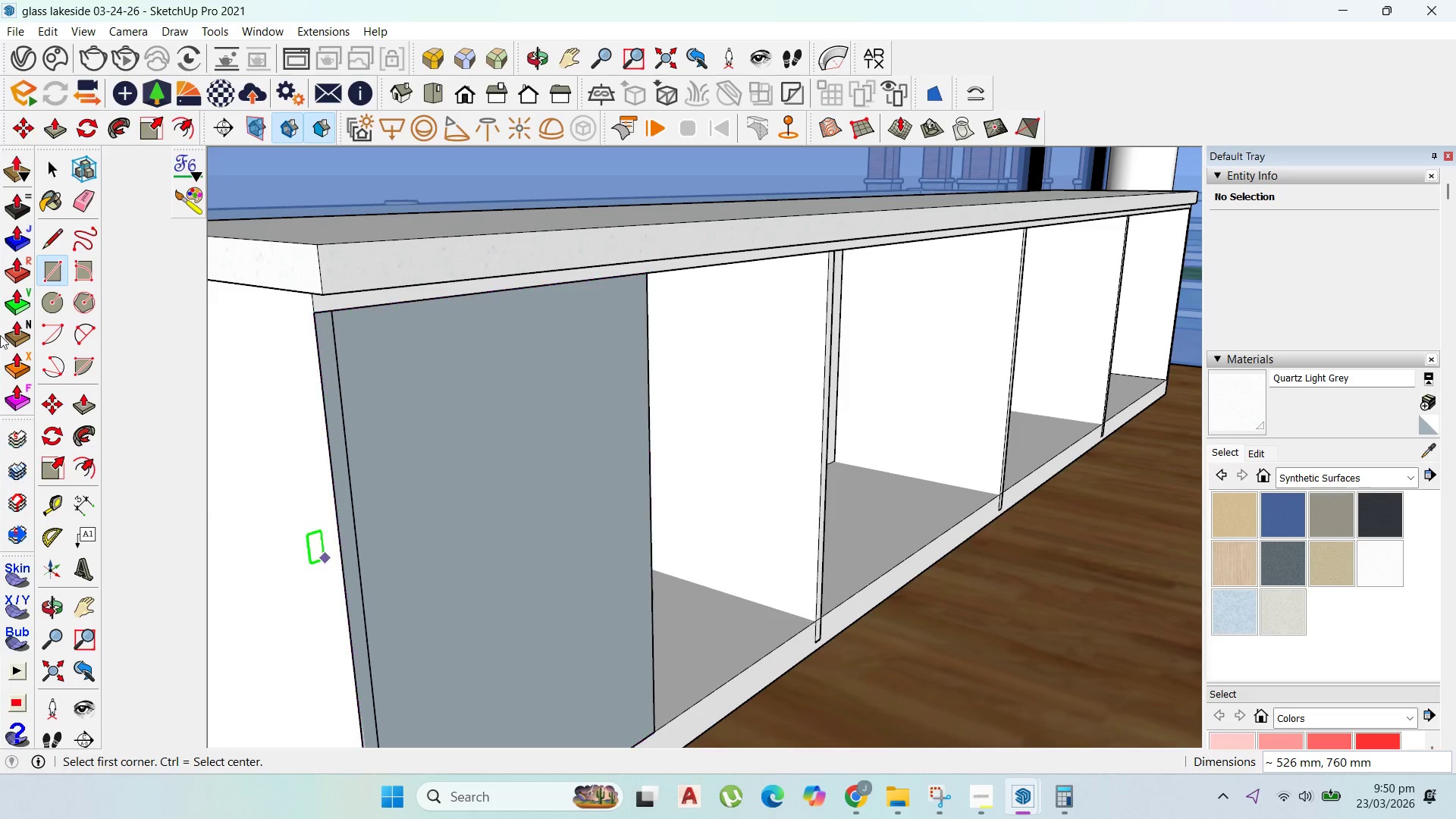 
hold_key(key=ShiftLeft, duration=0.53)
left_click([651, 726])
 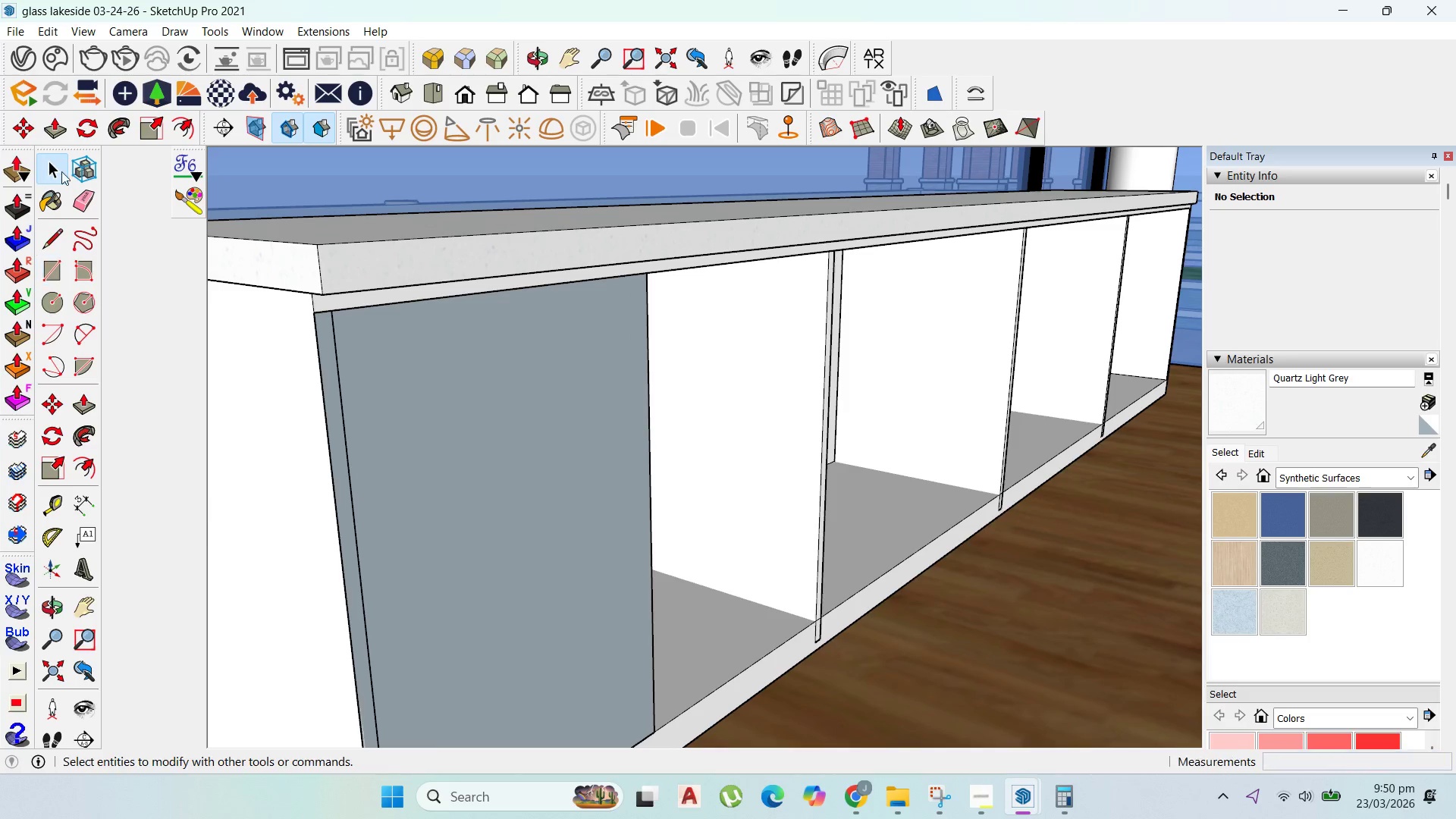 
double_click([519, 398])
 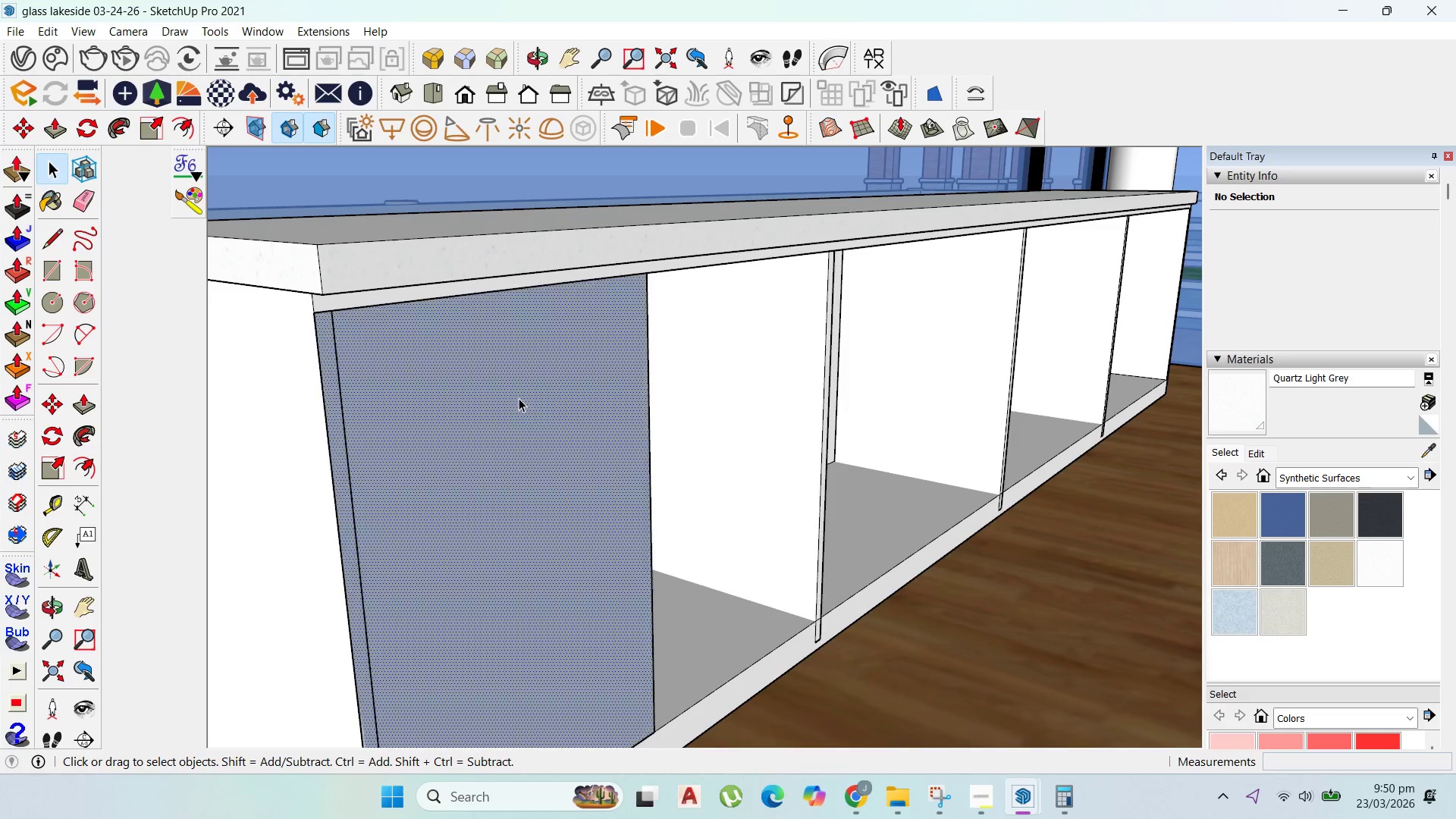 
triple_click([519, 398])
 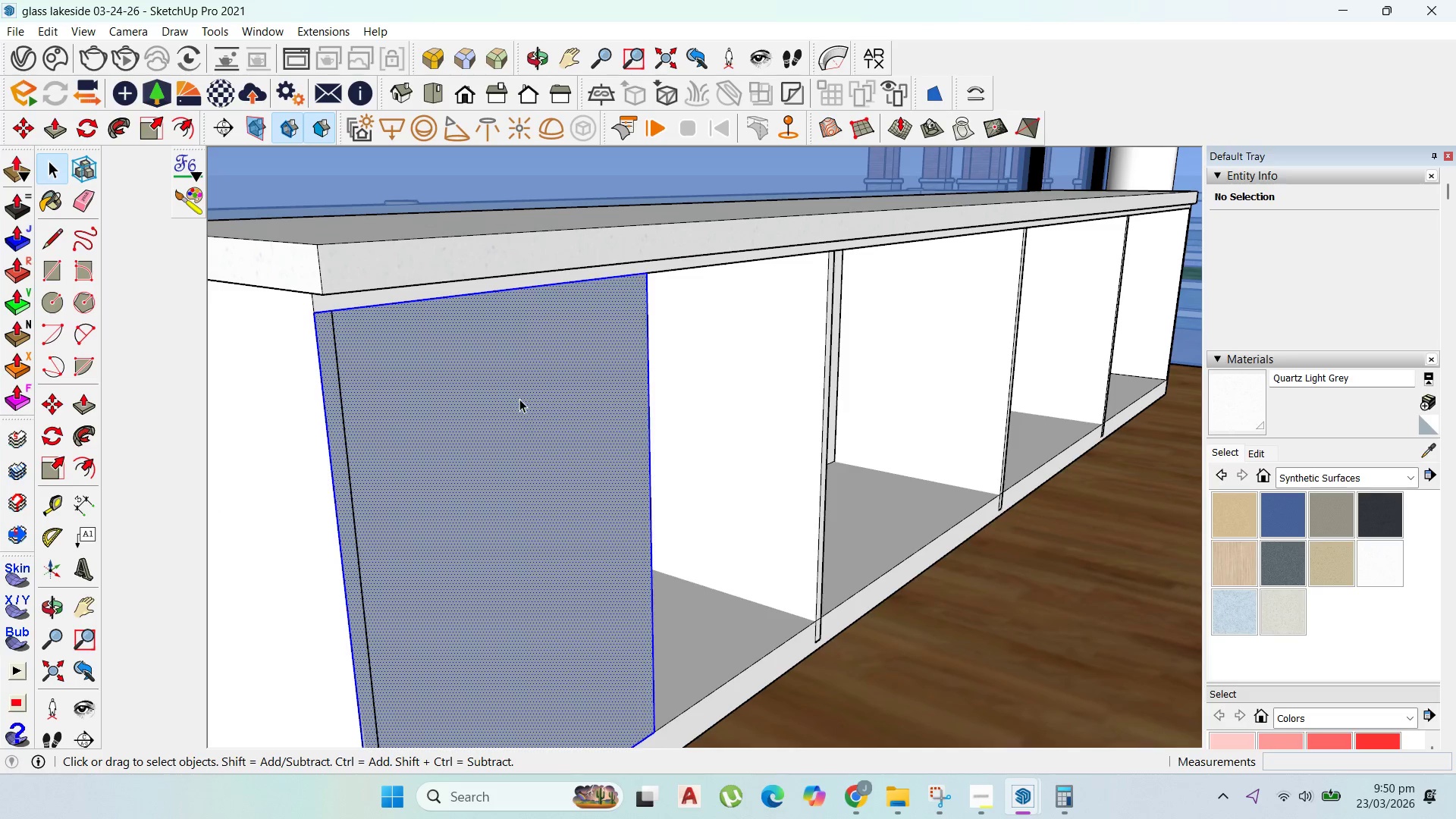 
right_click([519, 399])
 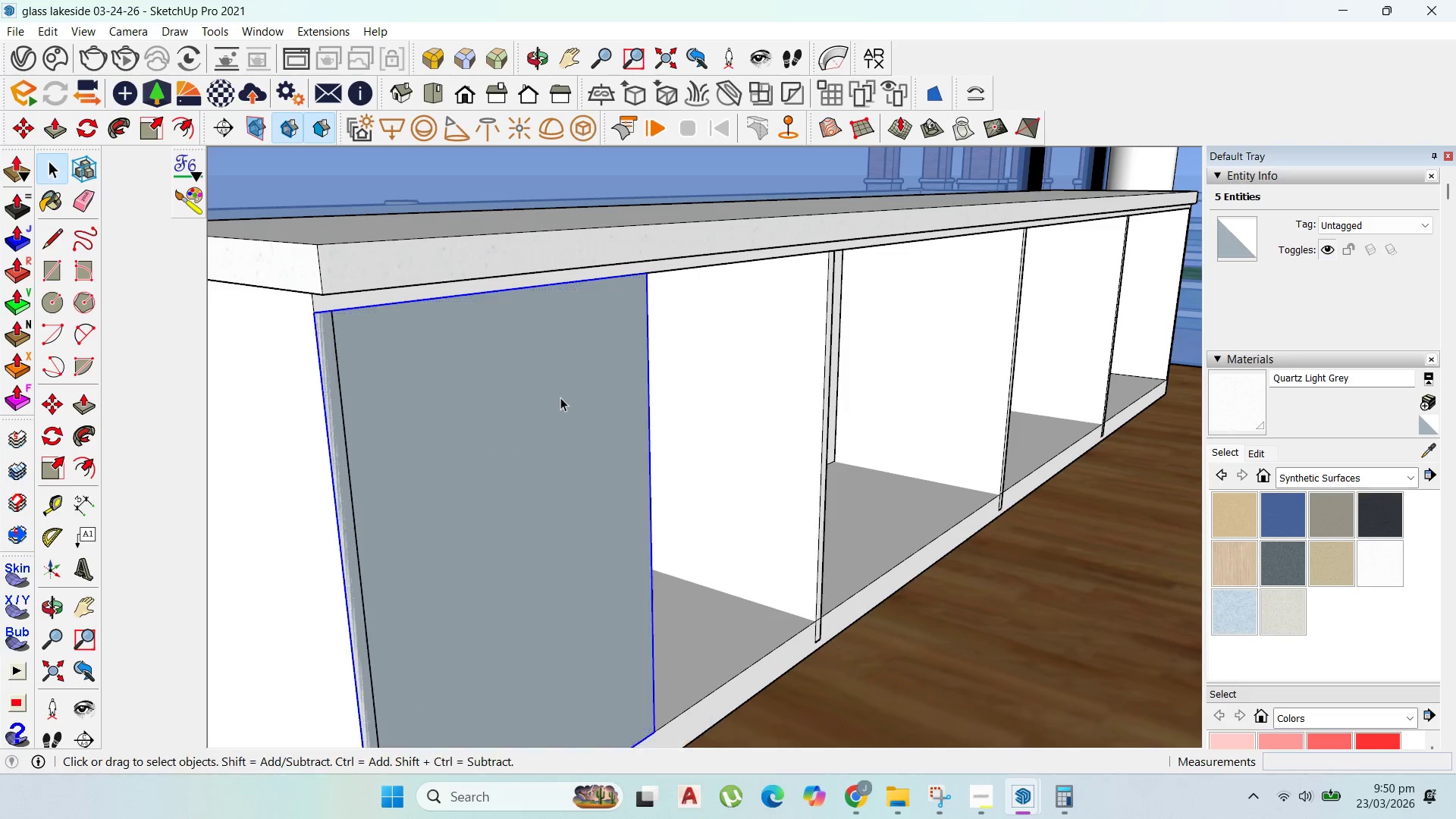 
double_click([544, 406])
 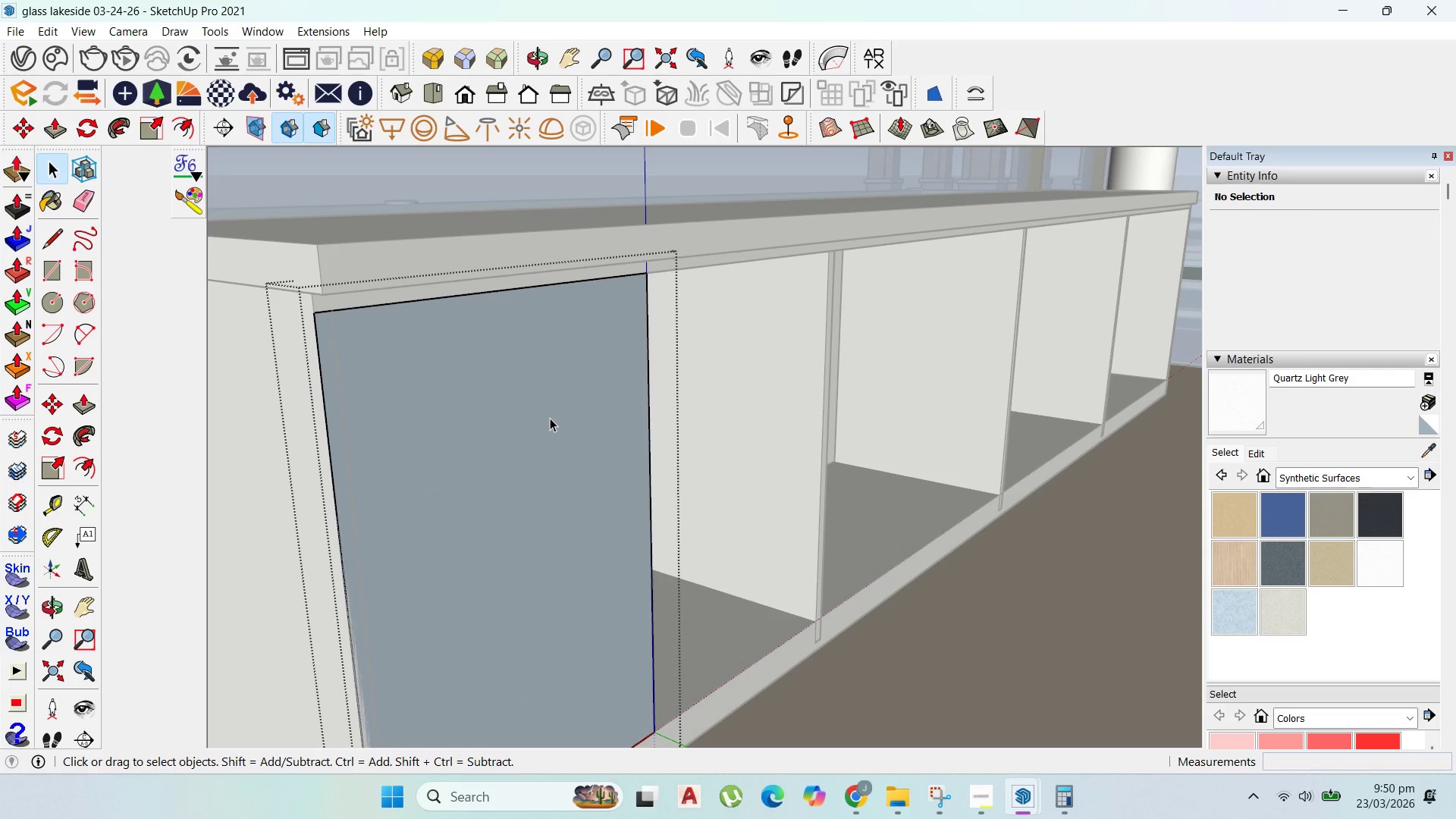 
type(op)
 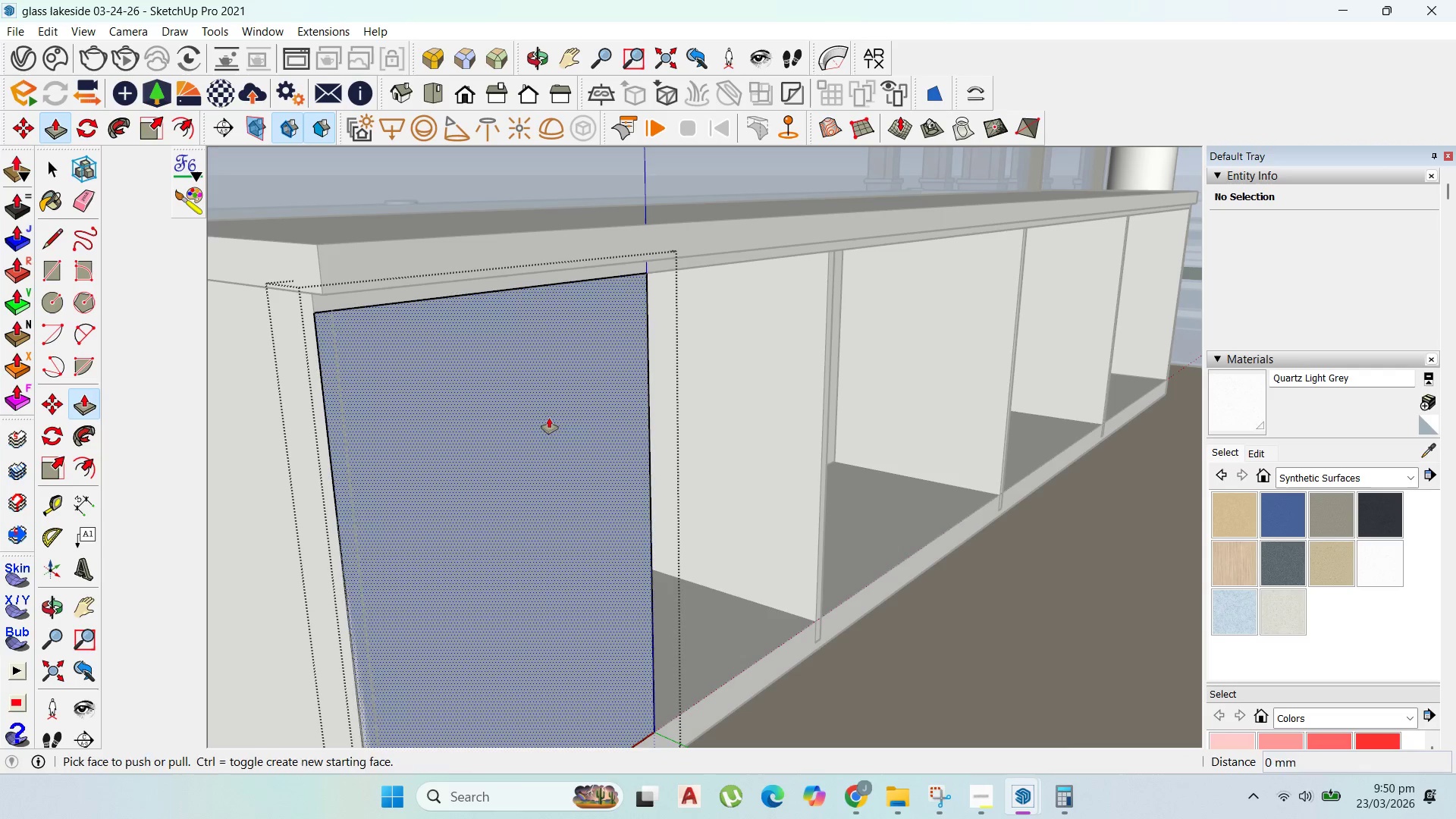 
left_click_drag(start_coordinate=[549, 418], to_coordinate=[569, 429])
 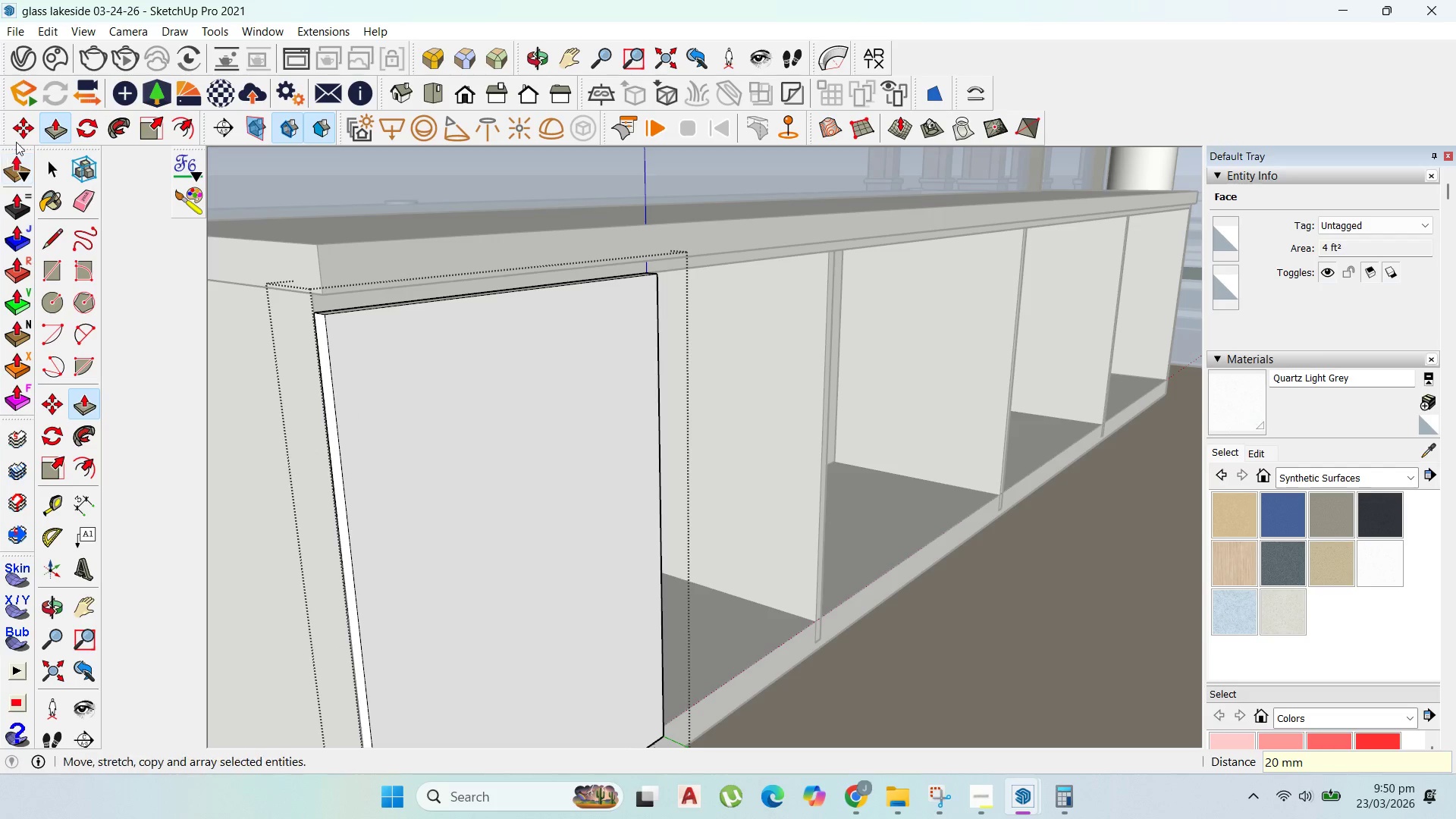 
type(4)
key(Backspace)
type(20)
 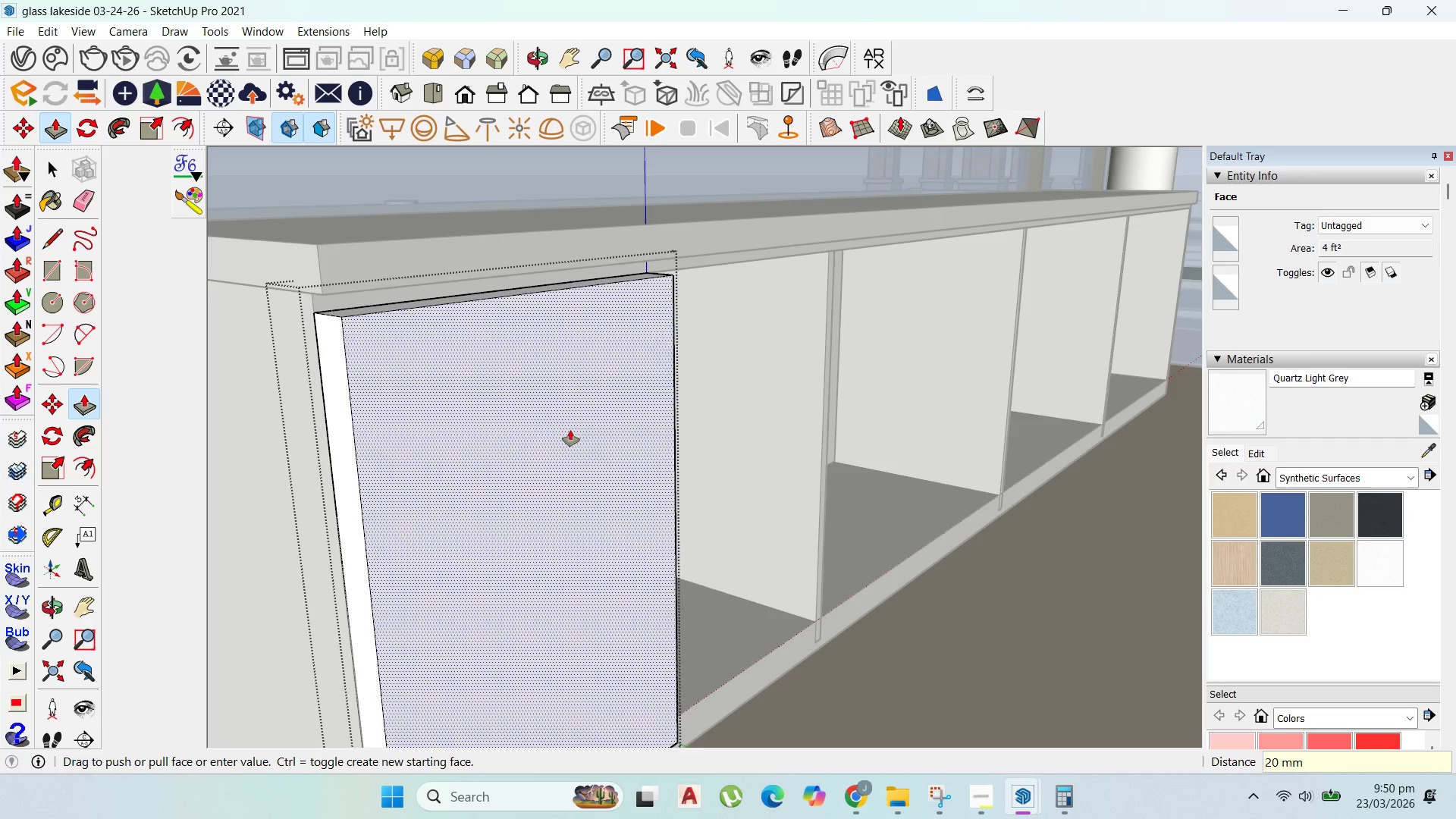 
key(Enter)
 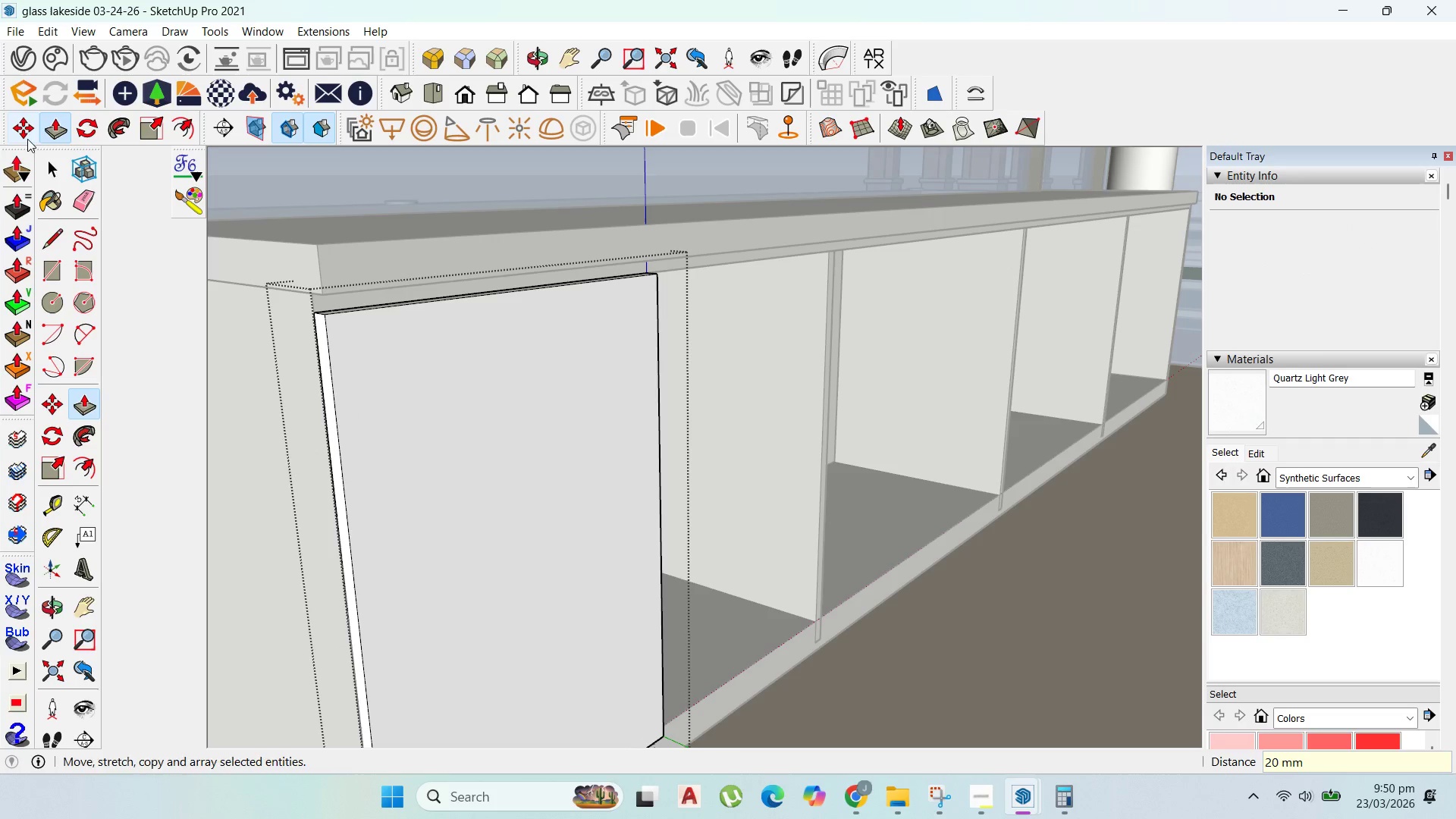 
left_click([43, 160])
 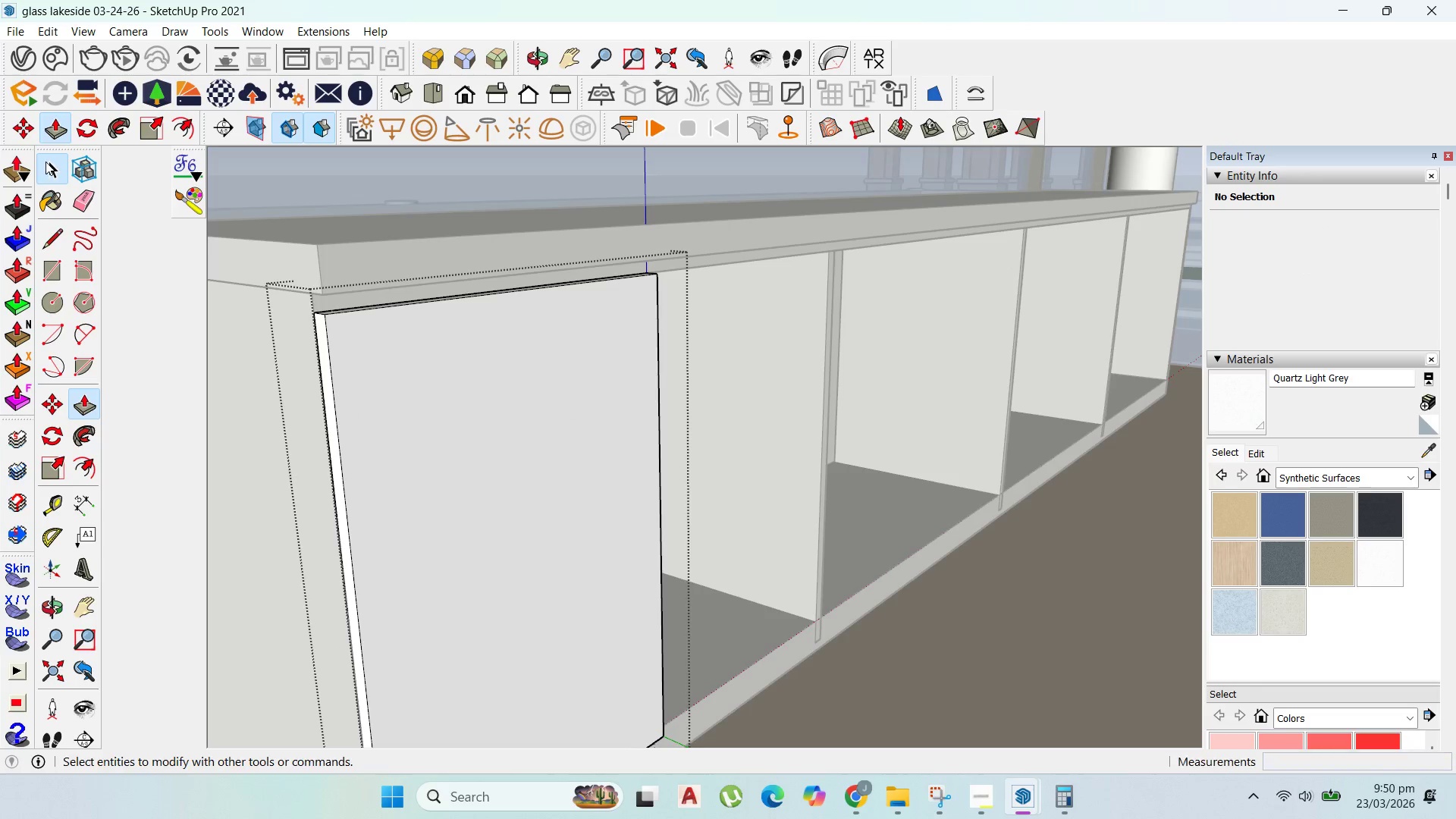 
key(Escape)
 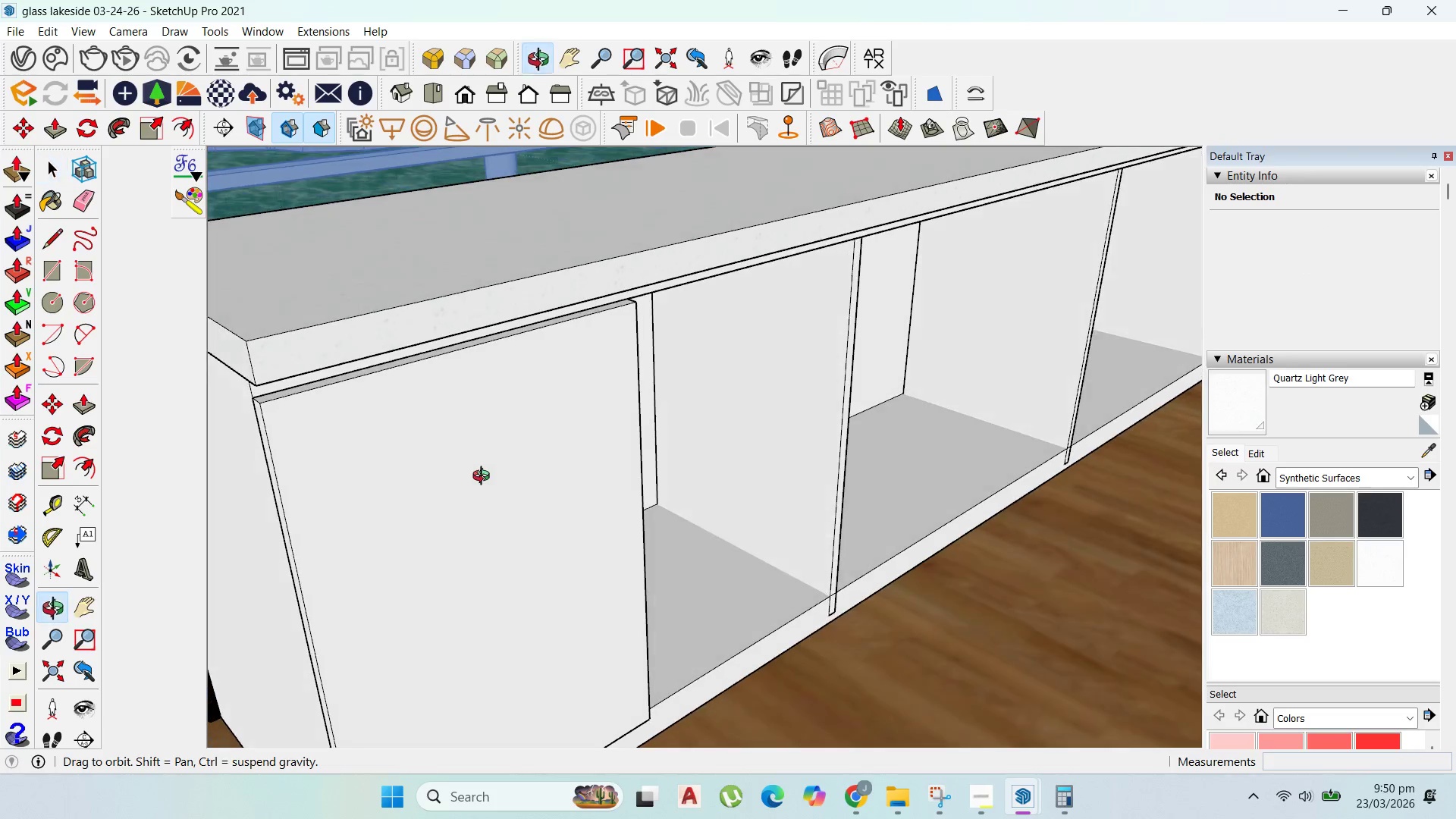 
left_click([479, 478])
 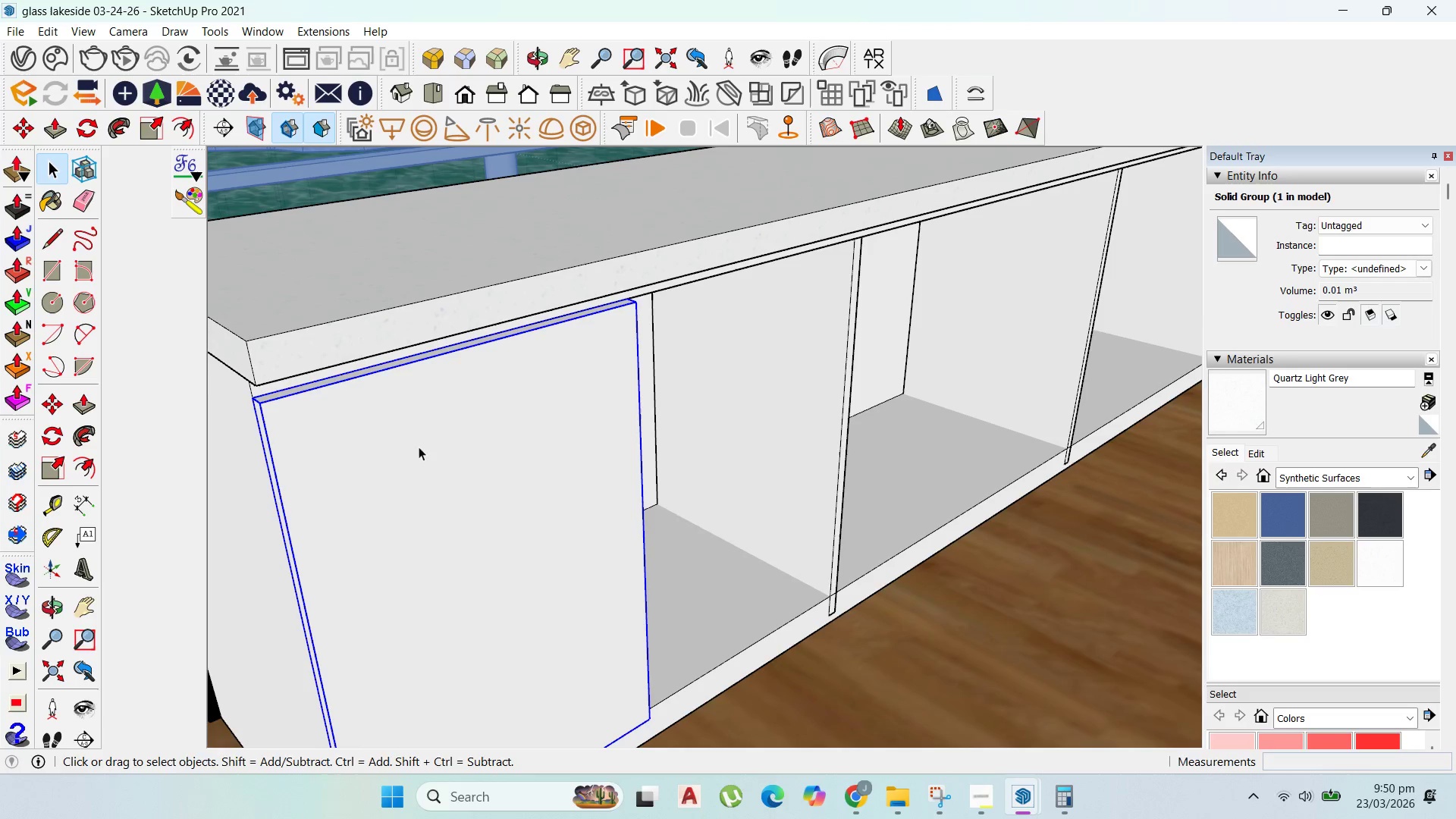 
key(M)
 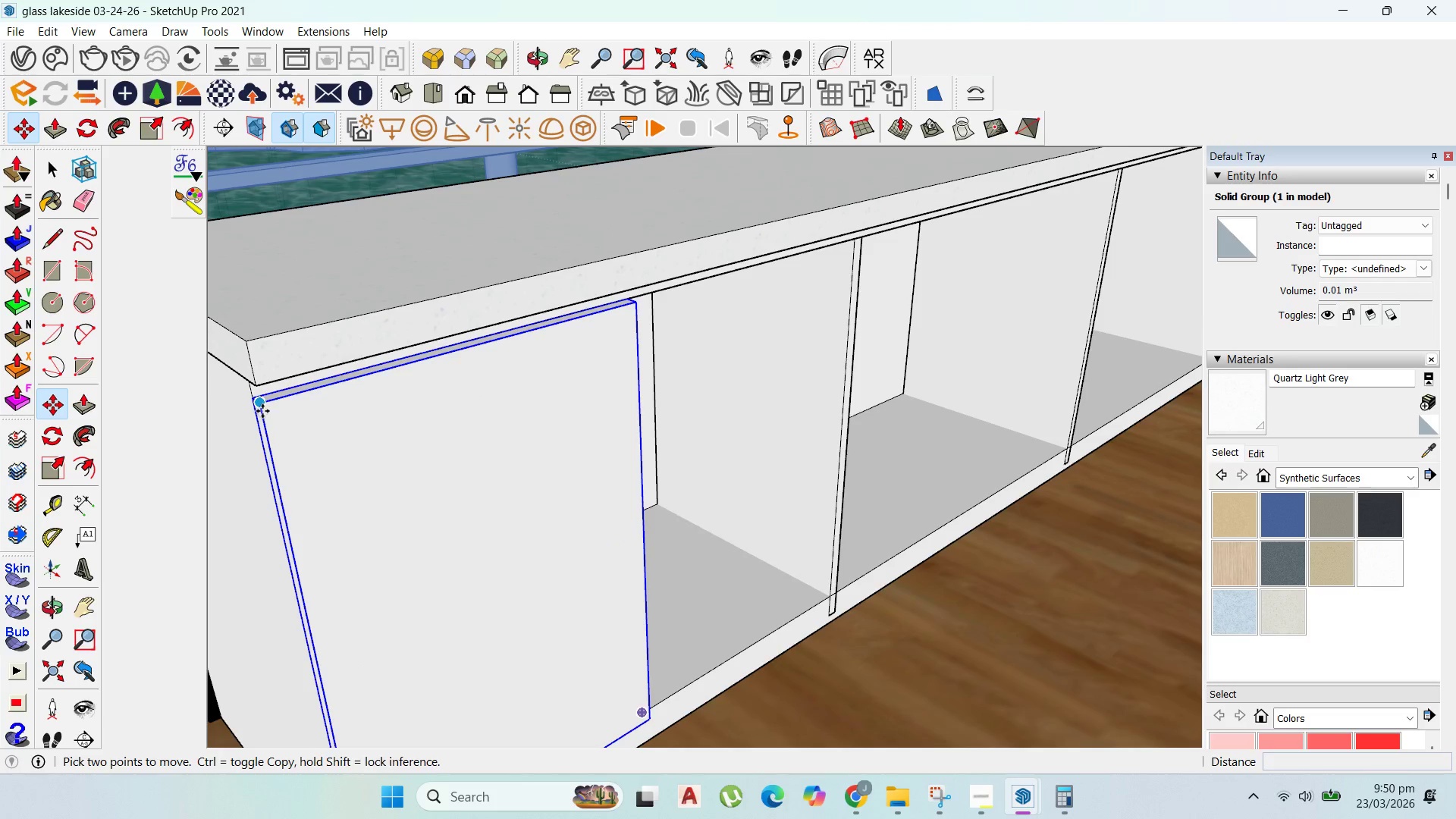 
key(Control+ControlLeft)
 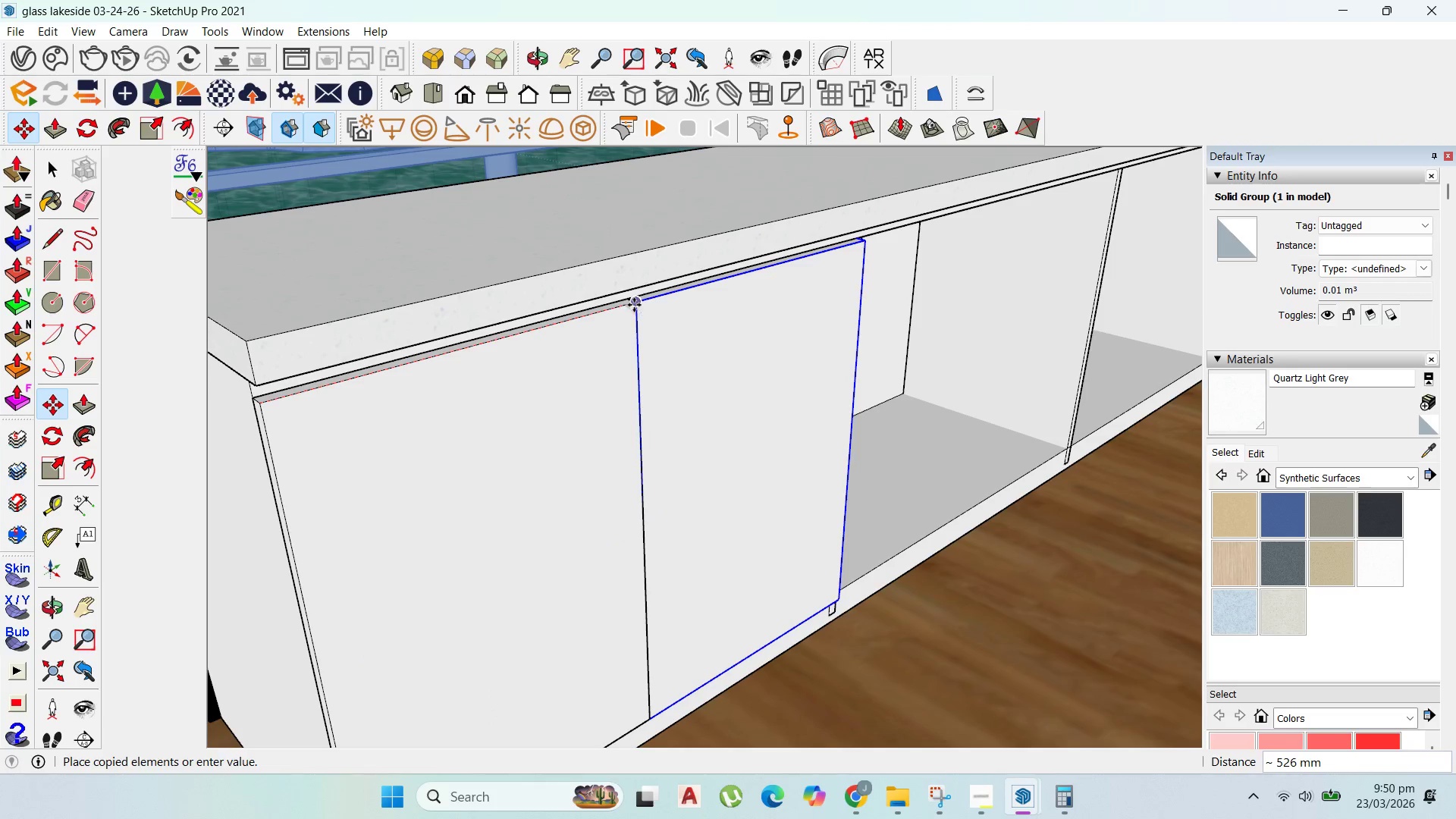 
double_click([636, 305])
 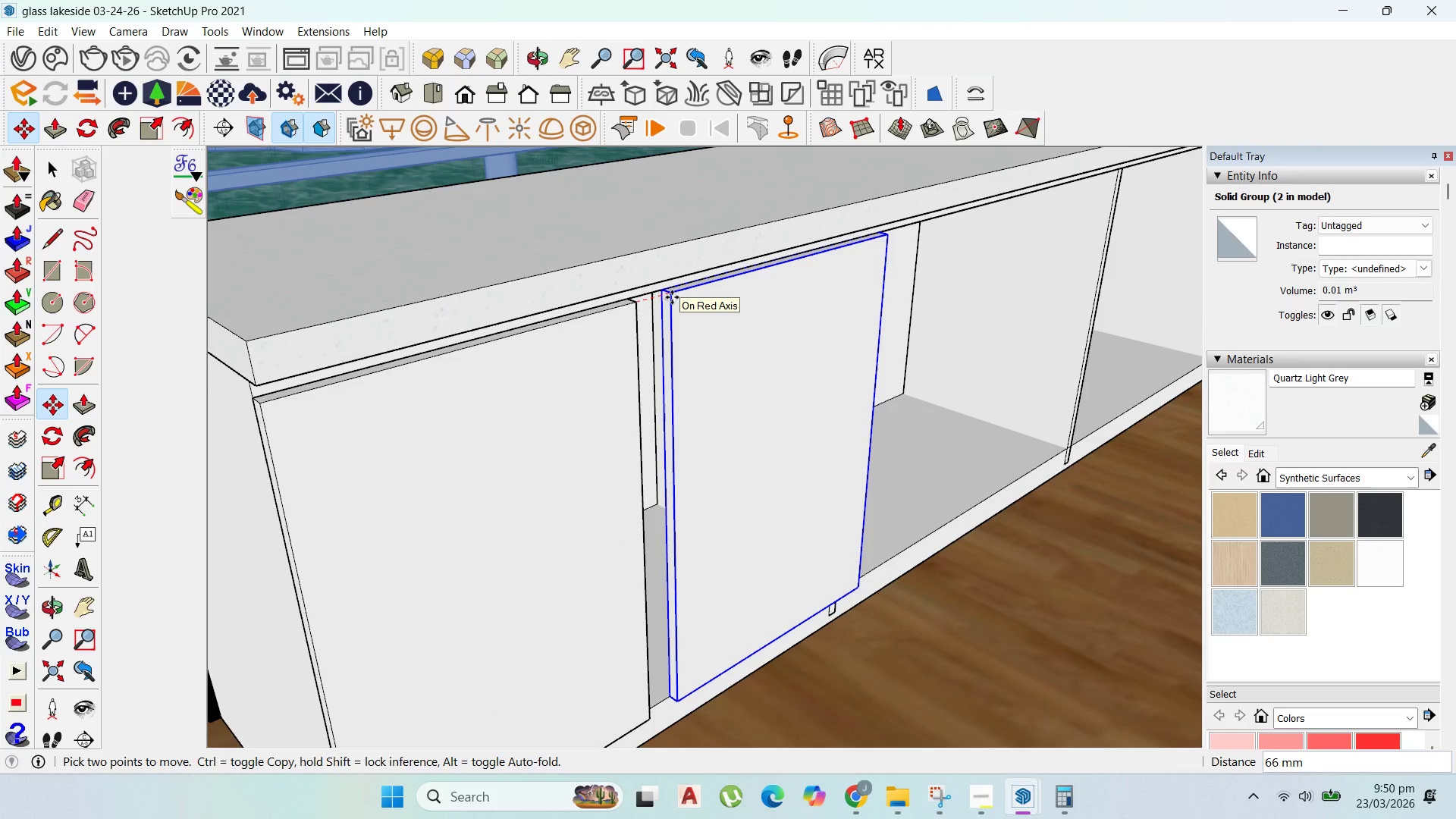 
type(20)
 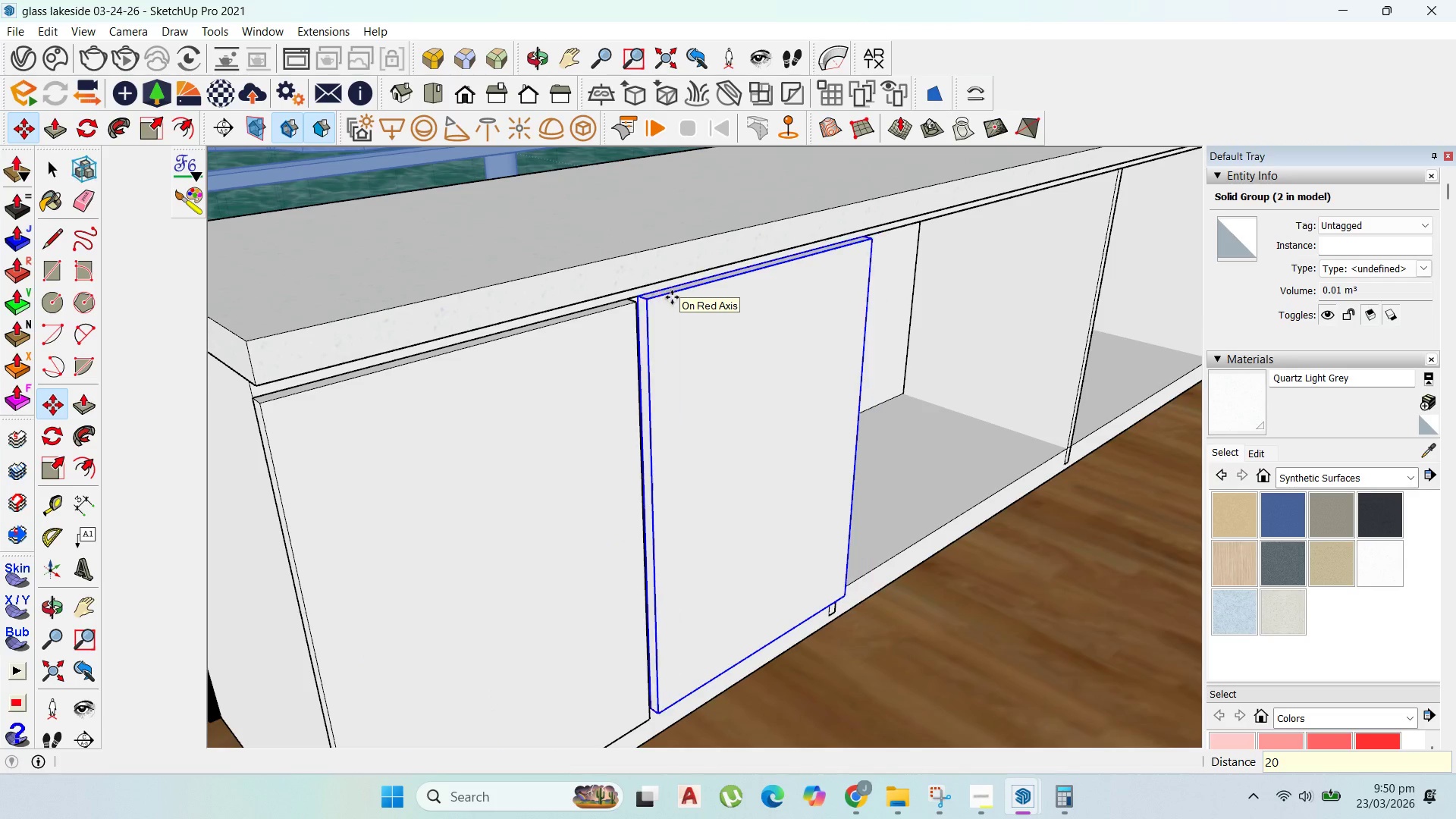 
key(Enter)
 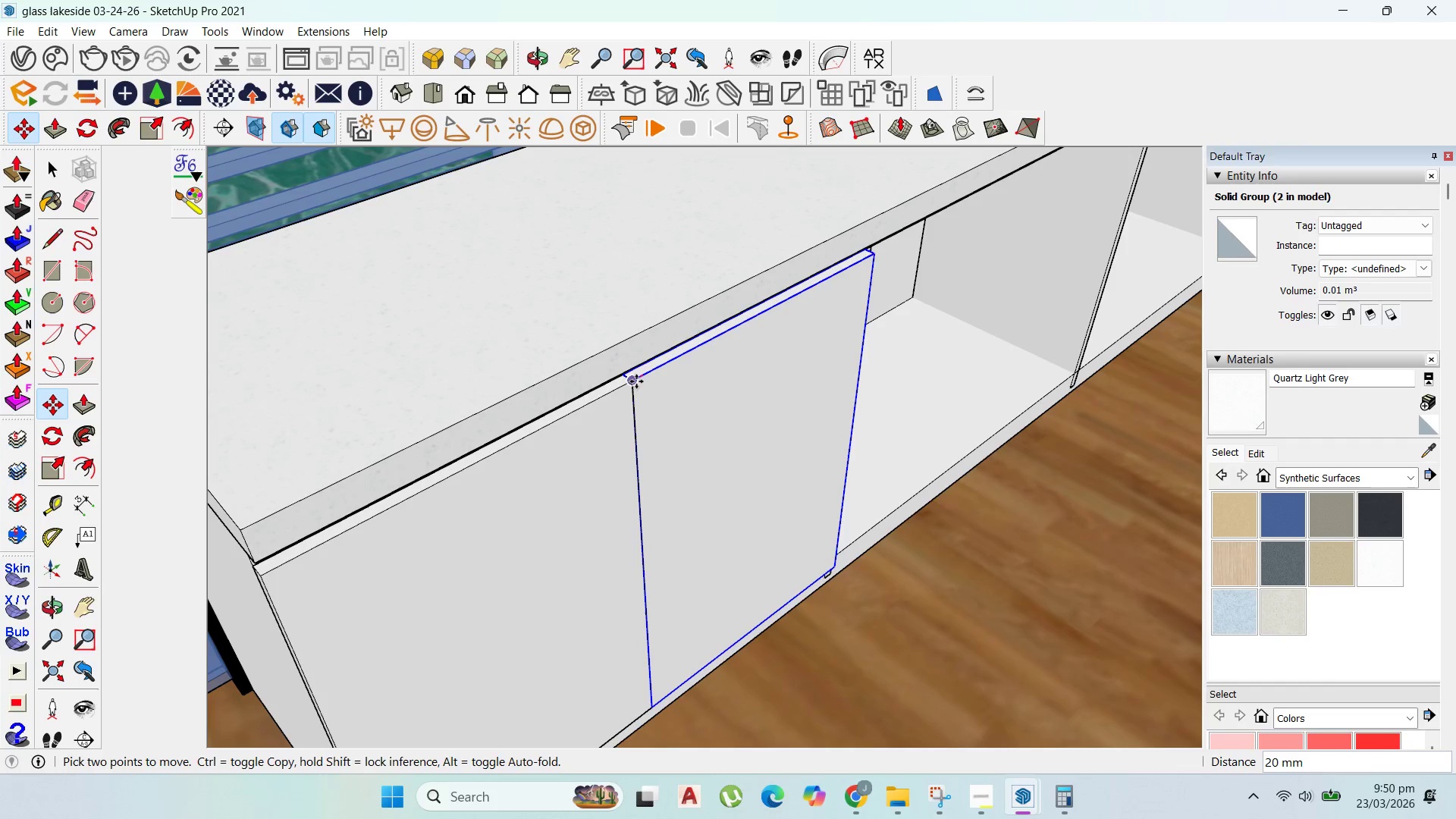 
double_click([633, 388])
 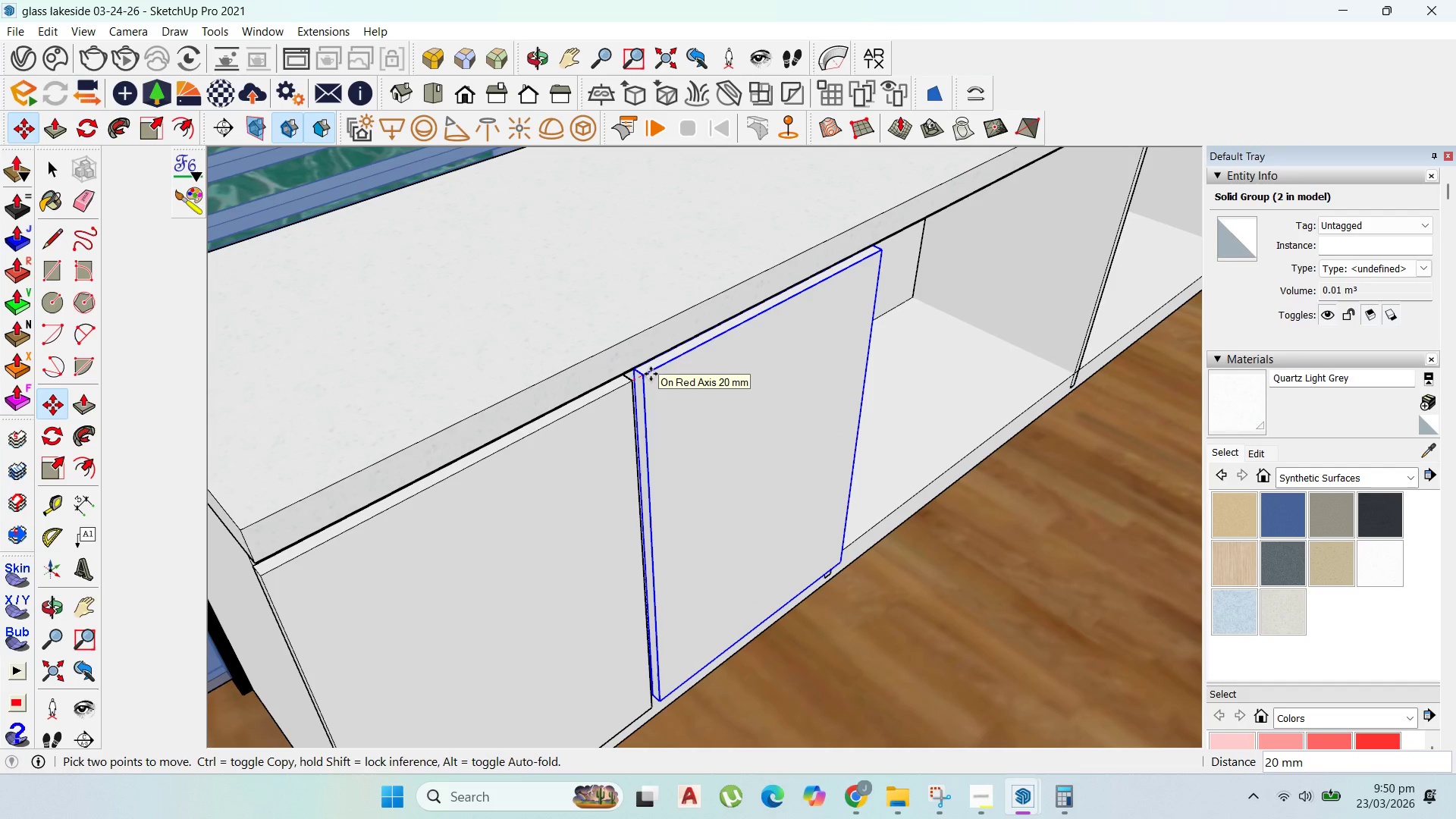 
type(25)
 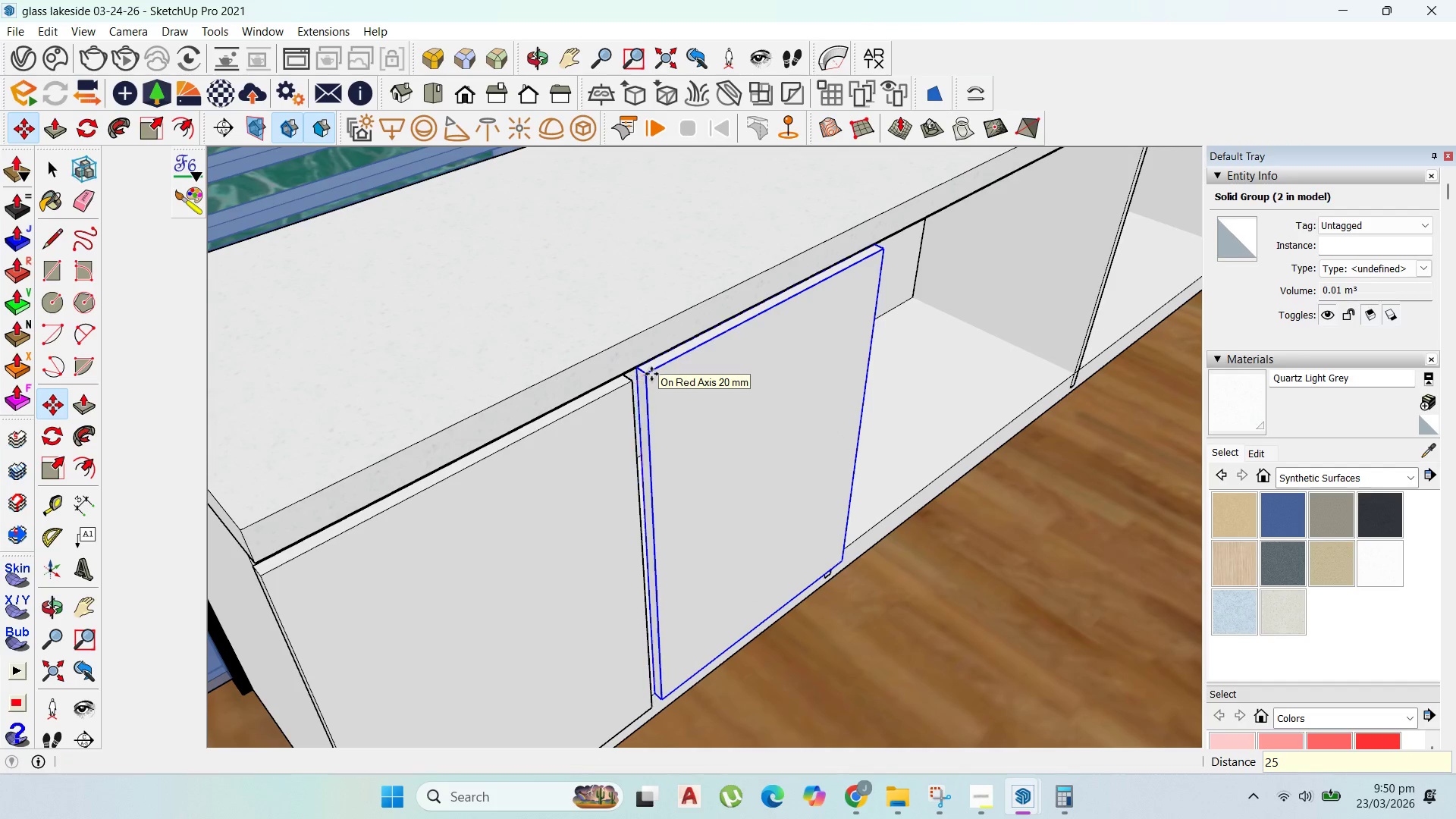 
key(Enter)
 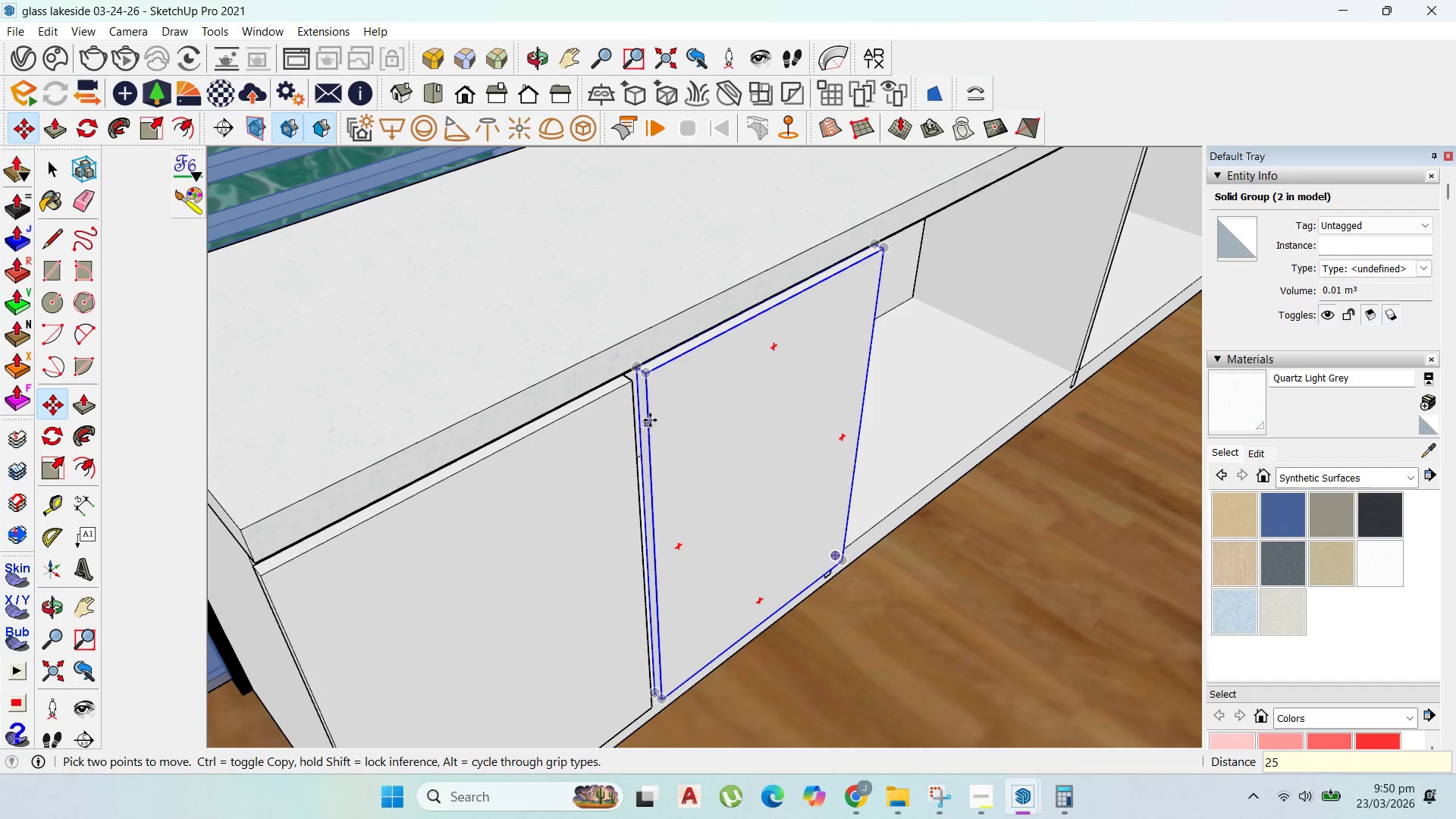 
key(Control+Z)
 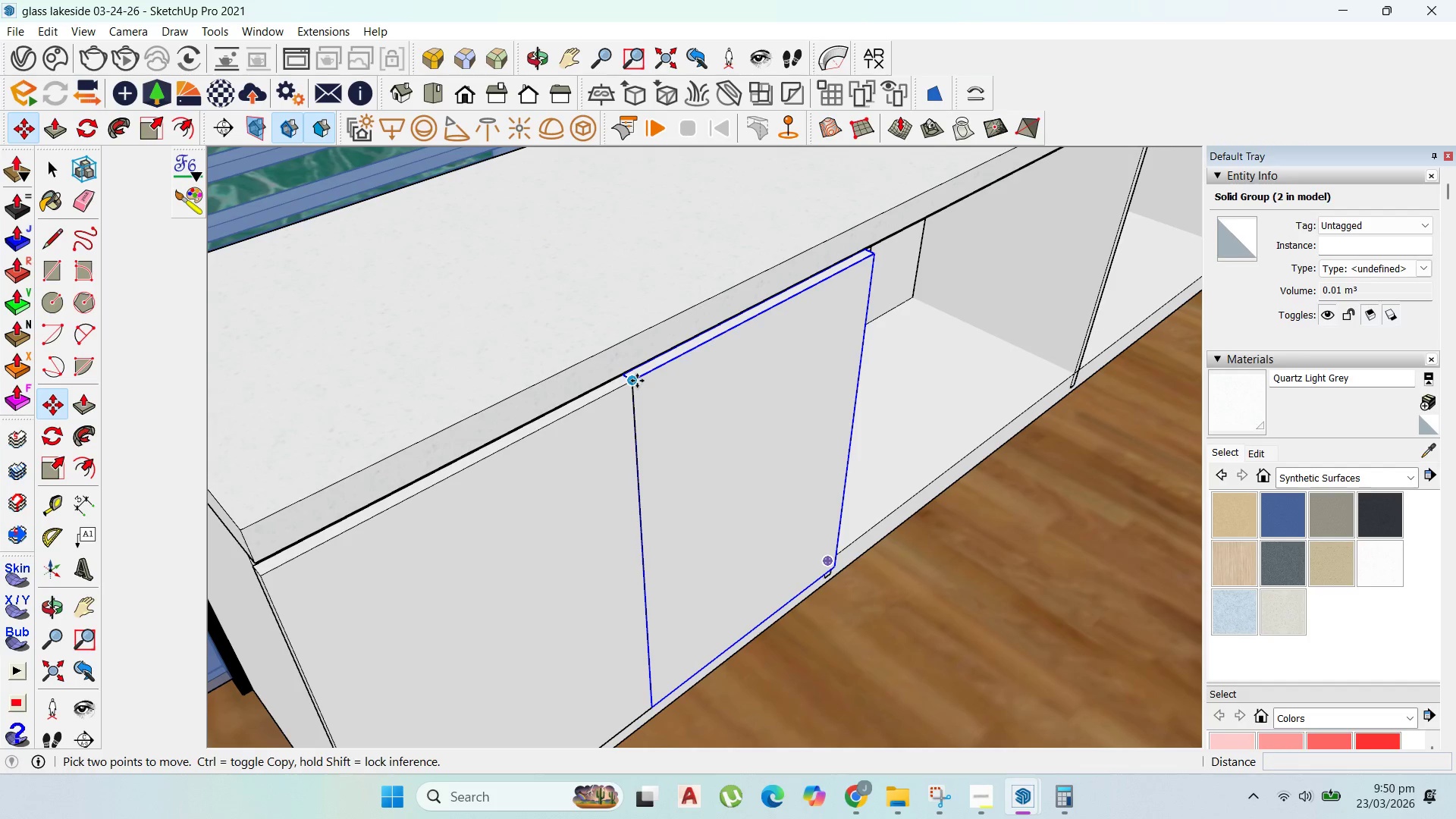 
left_click([636, 381])
 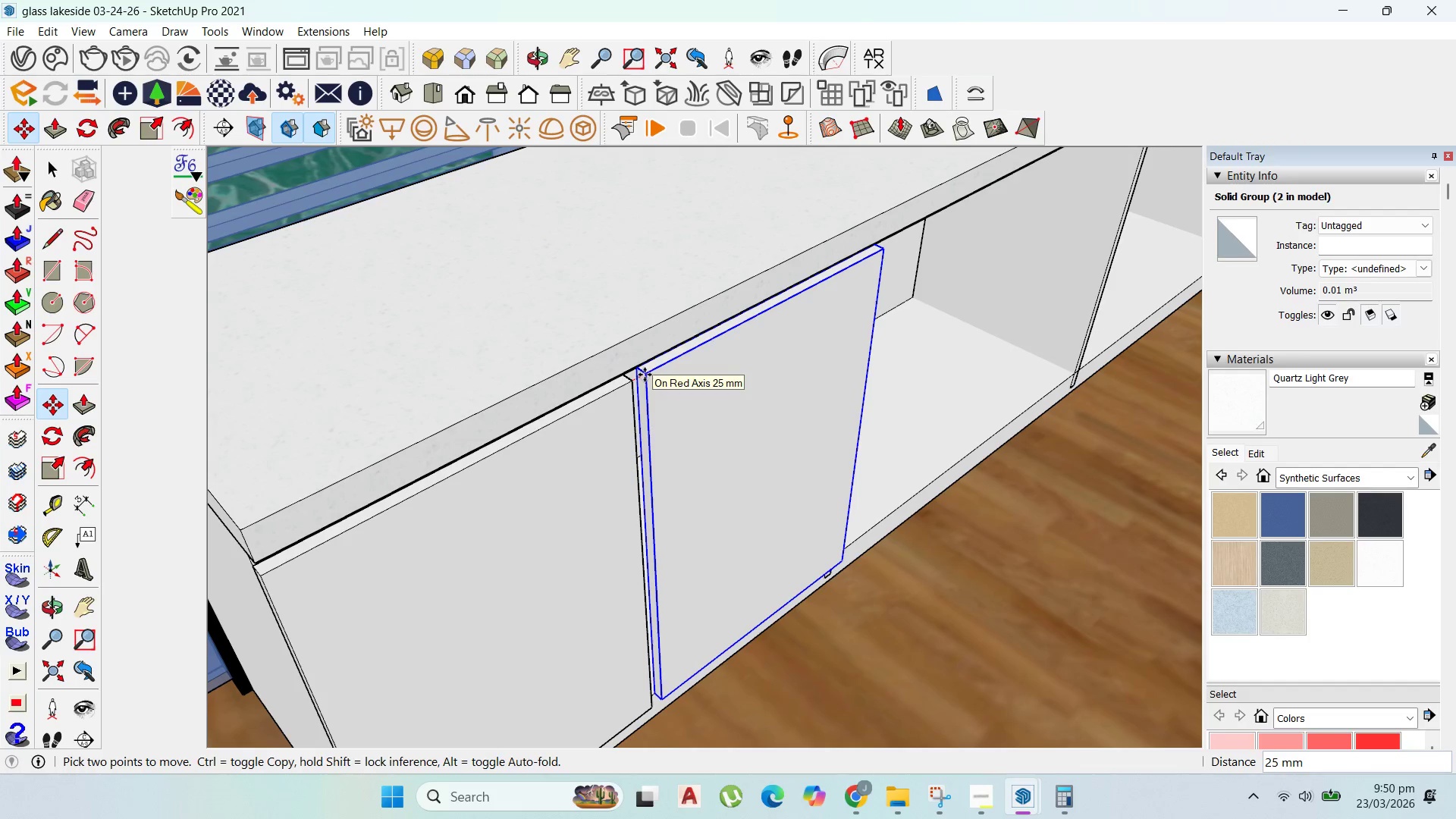 
type(10)
 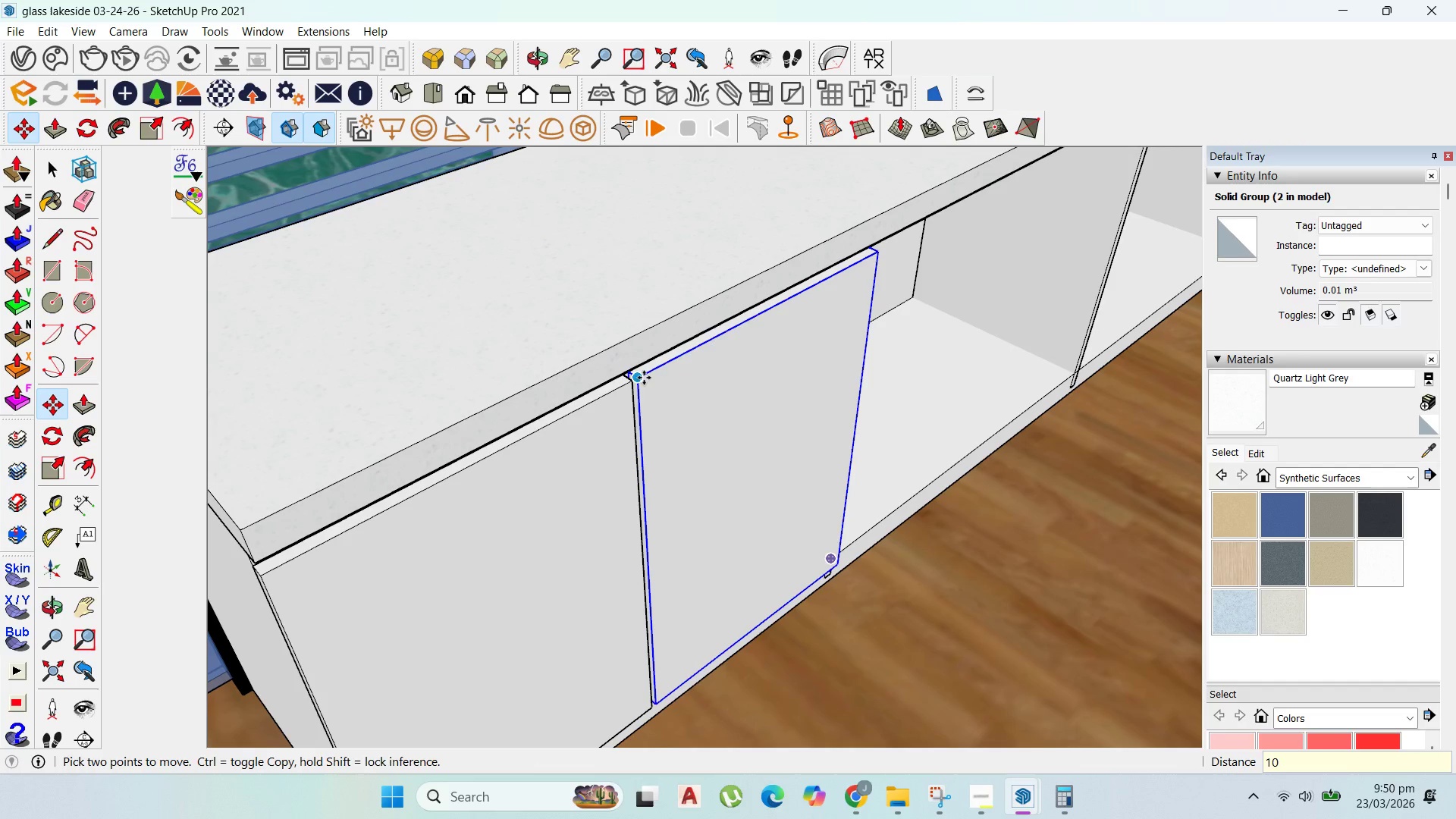 
key(Enter)
 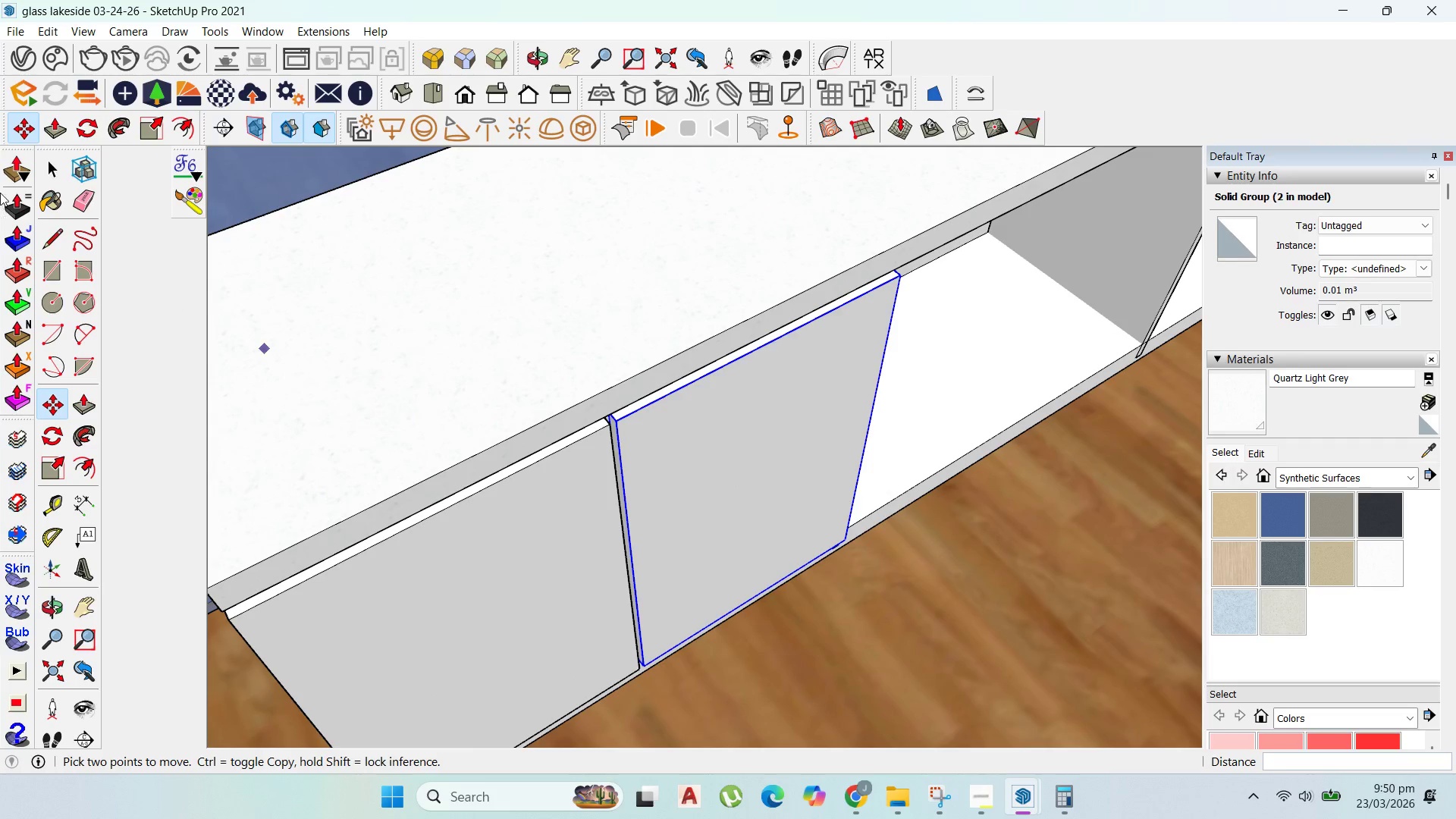 
left_click([58, 173])
 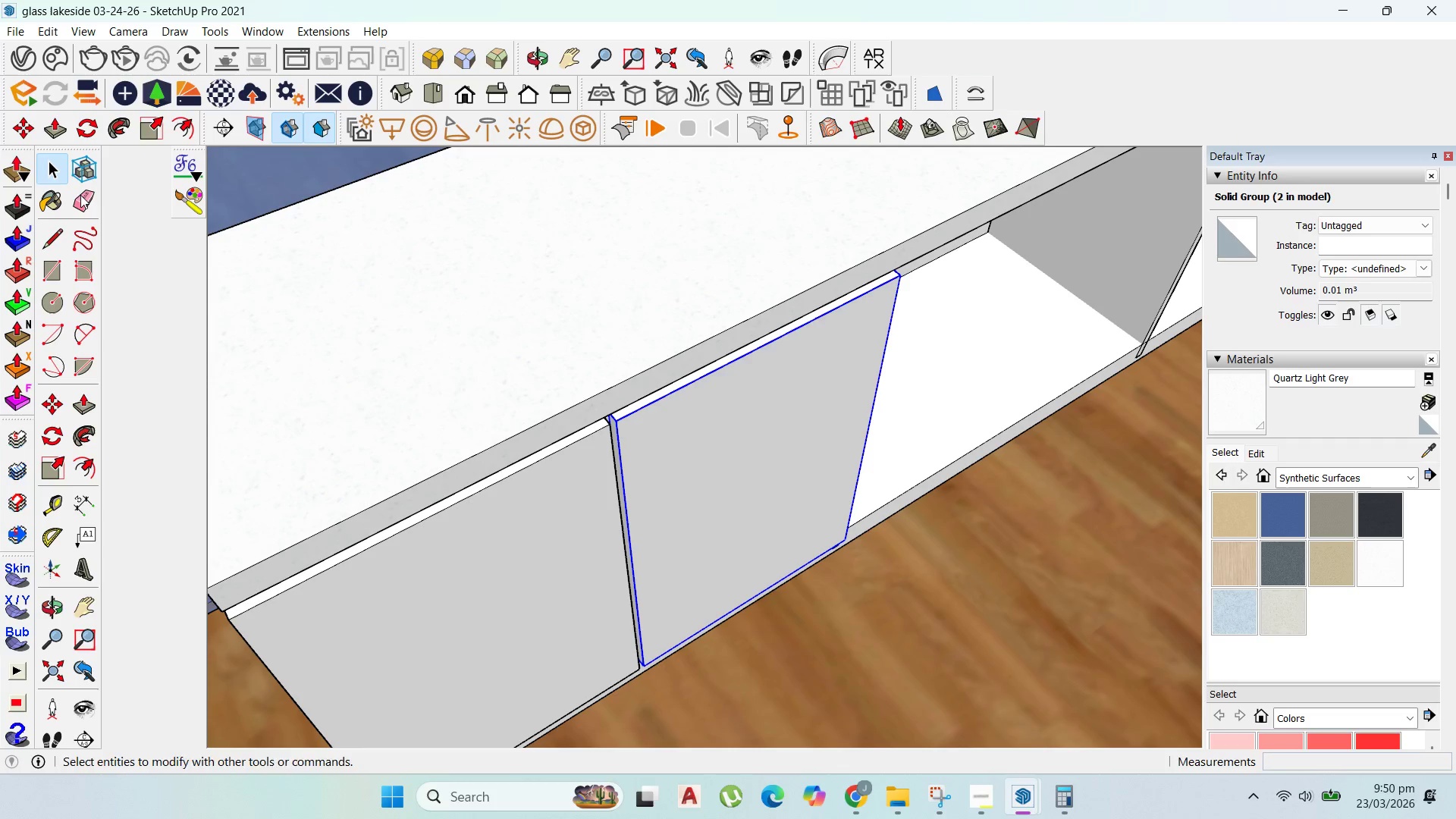 
hold_key(key=ShiftLeft, duration=0.83)
double_click([487, 521])
 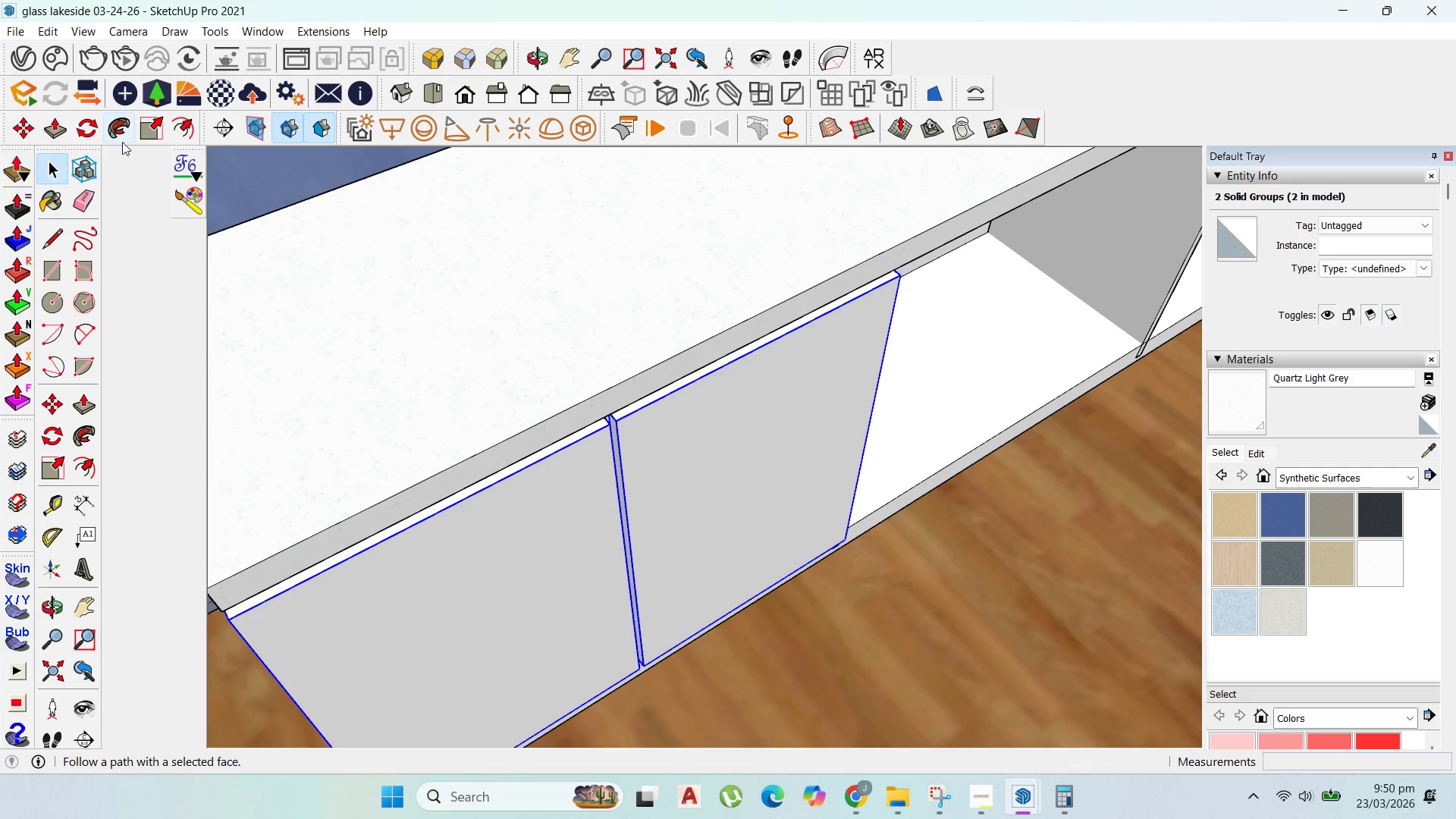 
left_click([144, 128])
 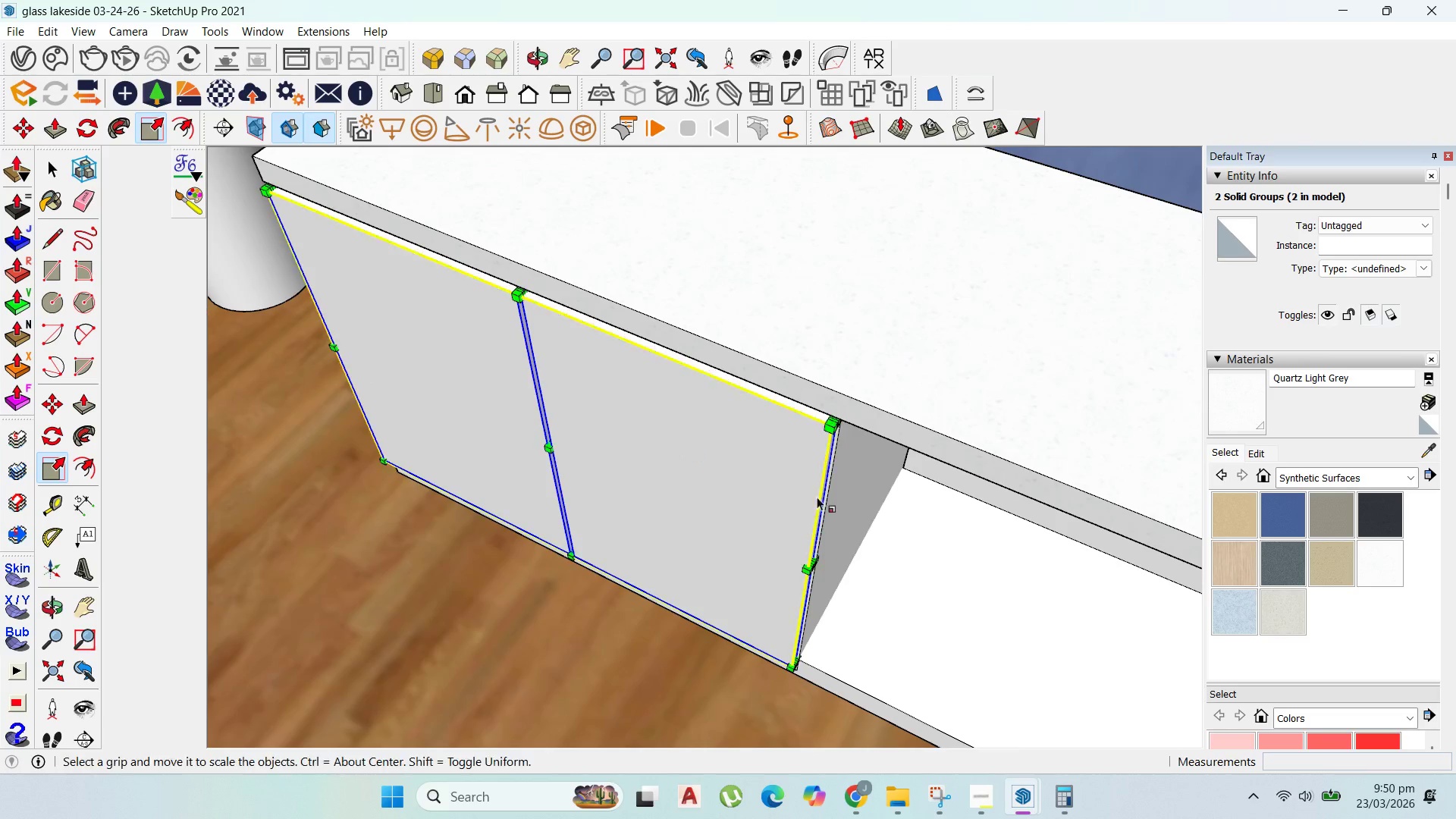 
scroll: coordinate [821, 538], scroll_direction: up, amount: 4.0
 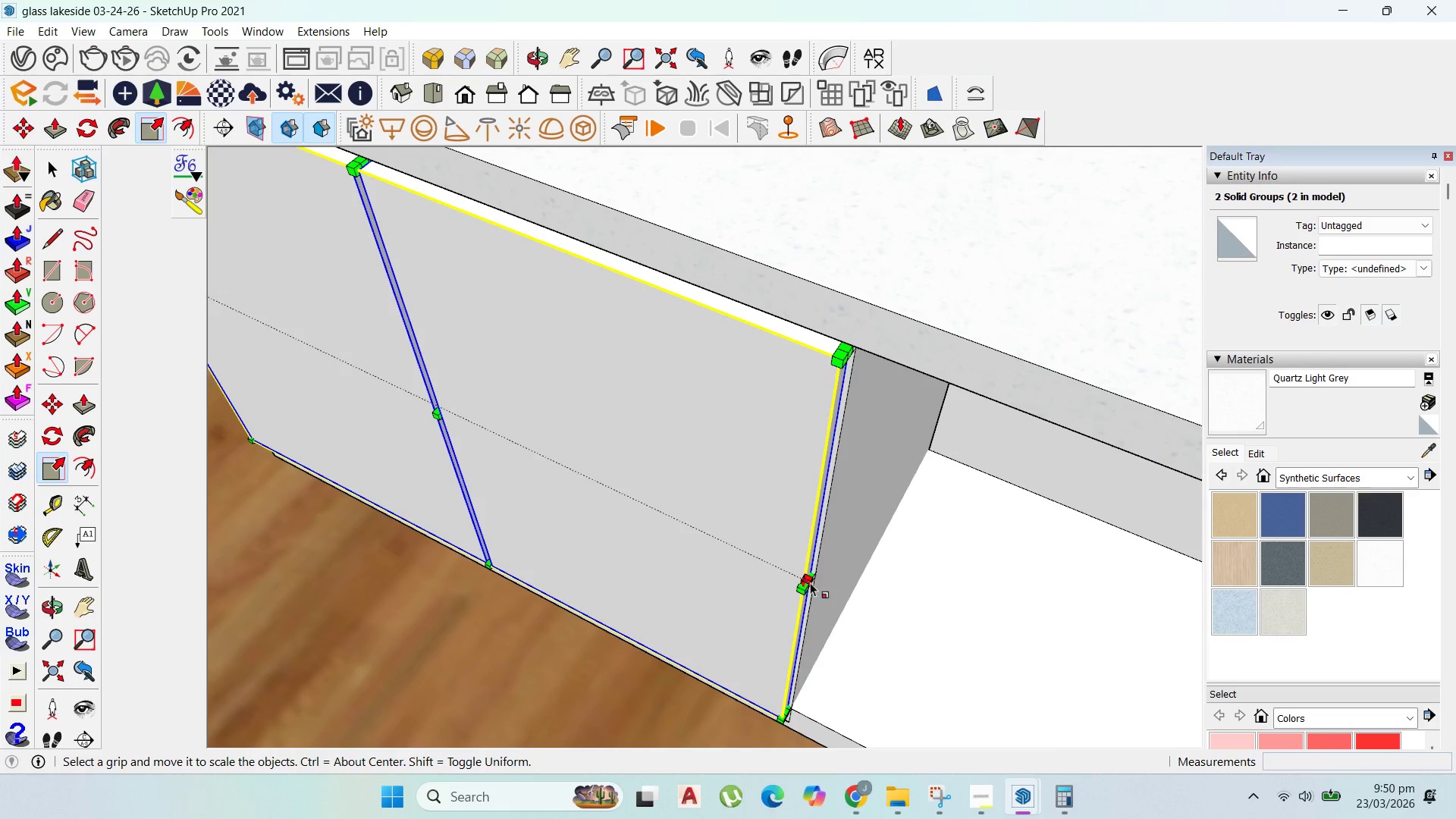 
scroll: coordinate [770, 422], scroll_direction: down, amount: 7.0
 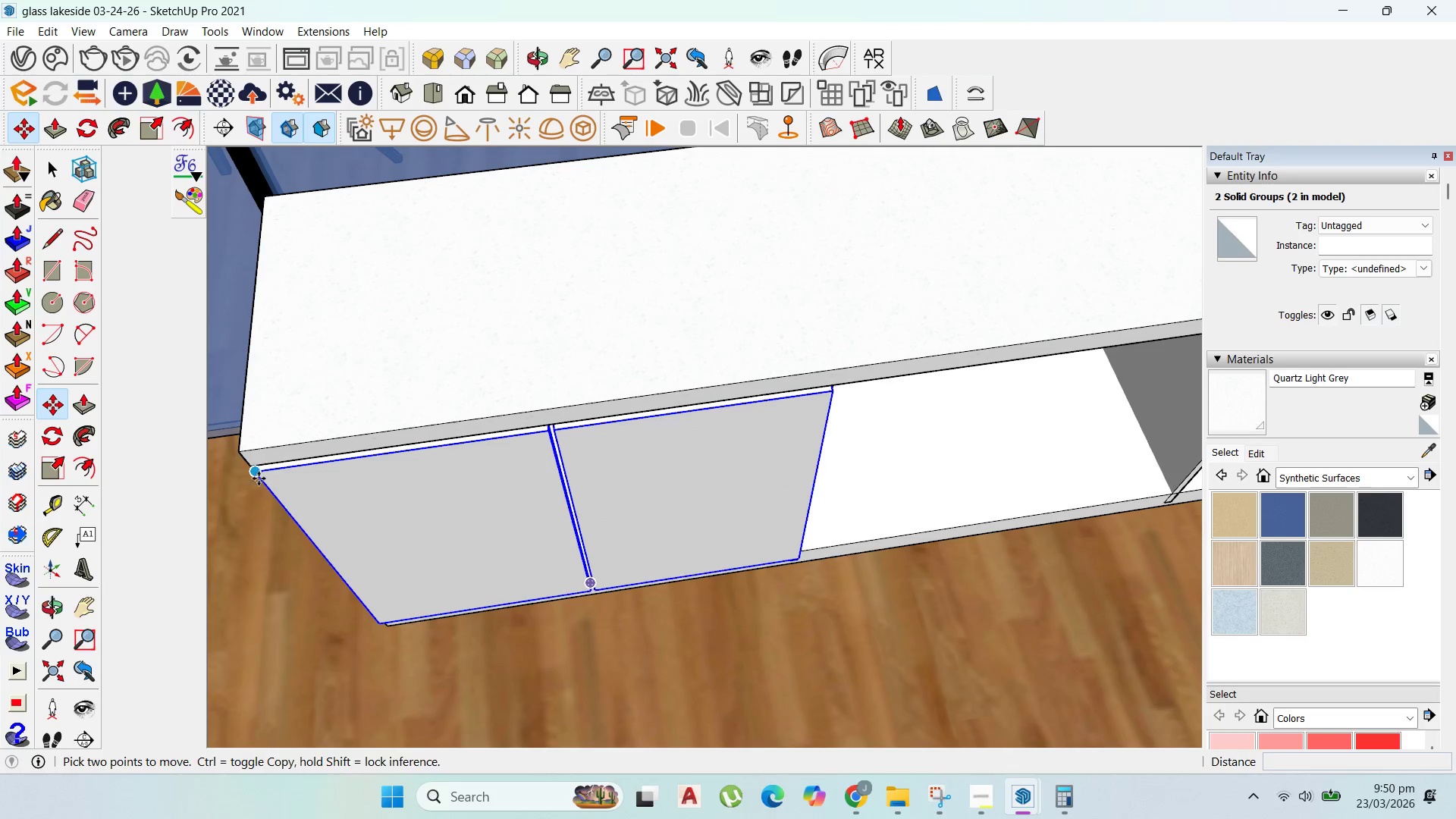 
key(Control+ControlLeft)
 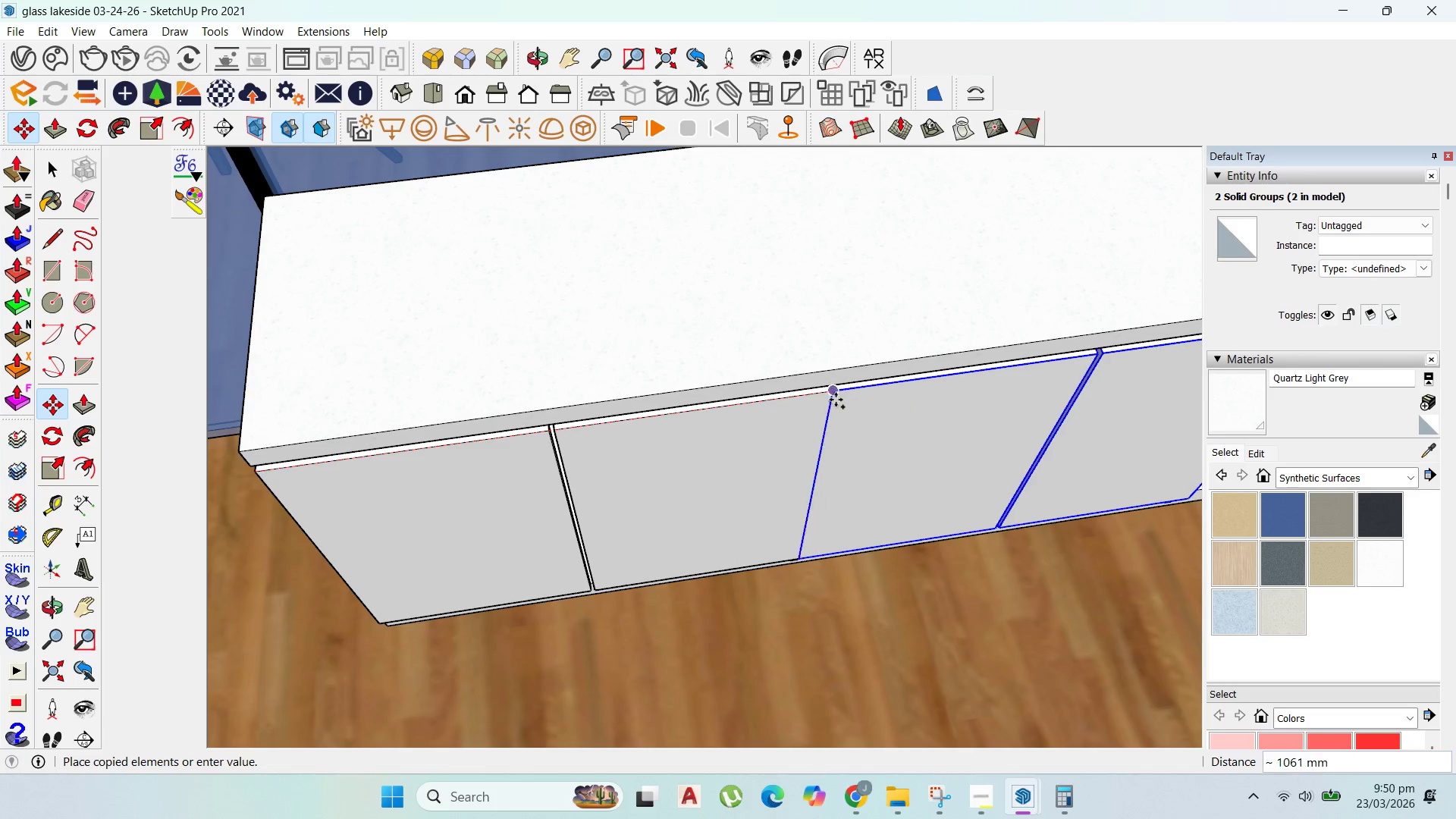 
left_click([833, 400])
 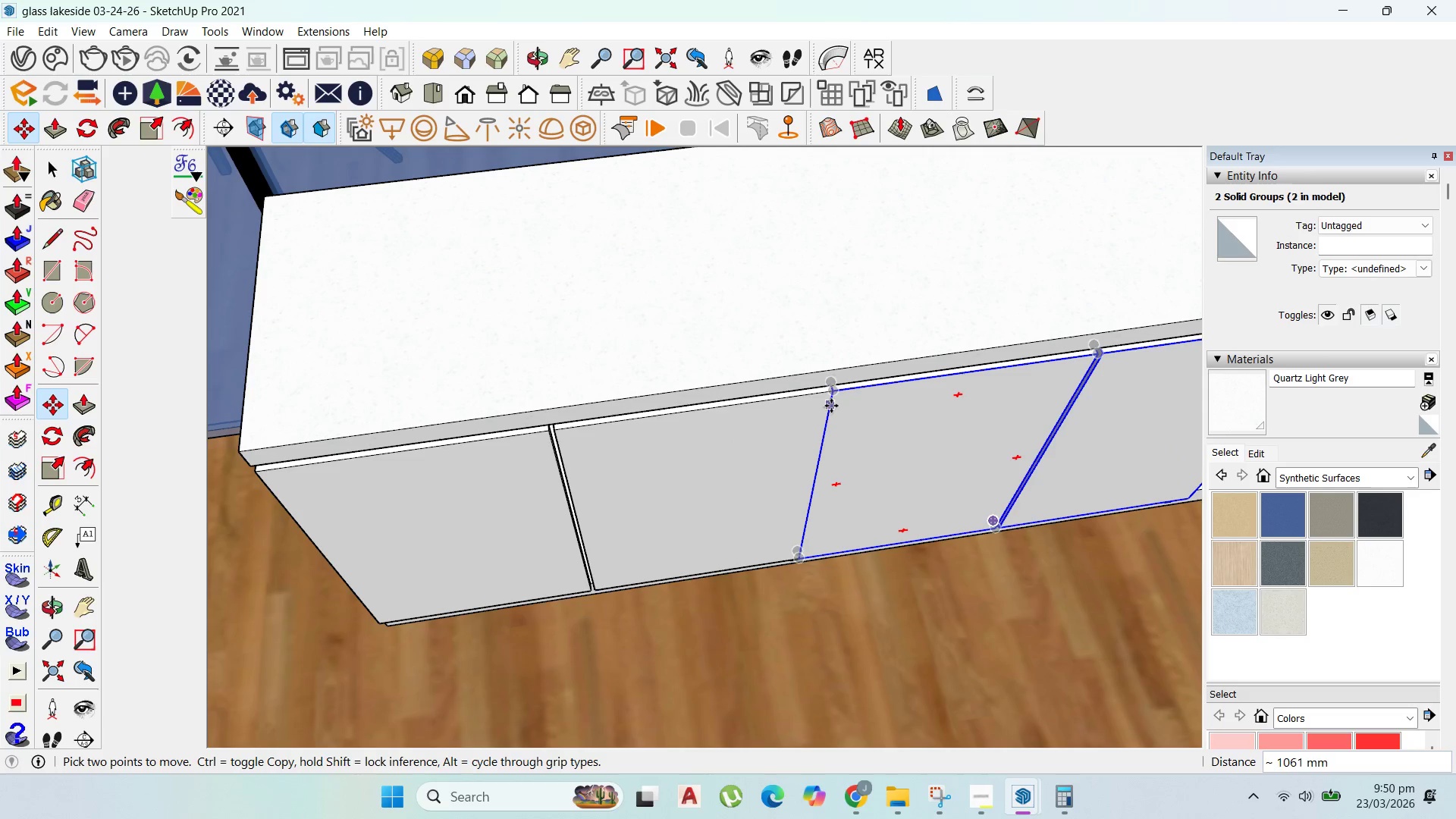 
left_click([831, 406])
 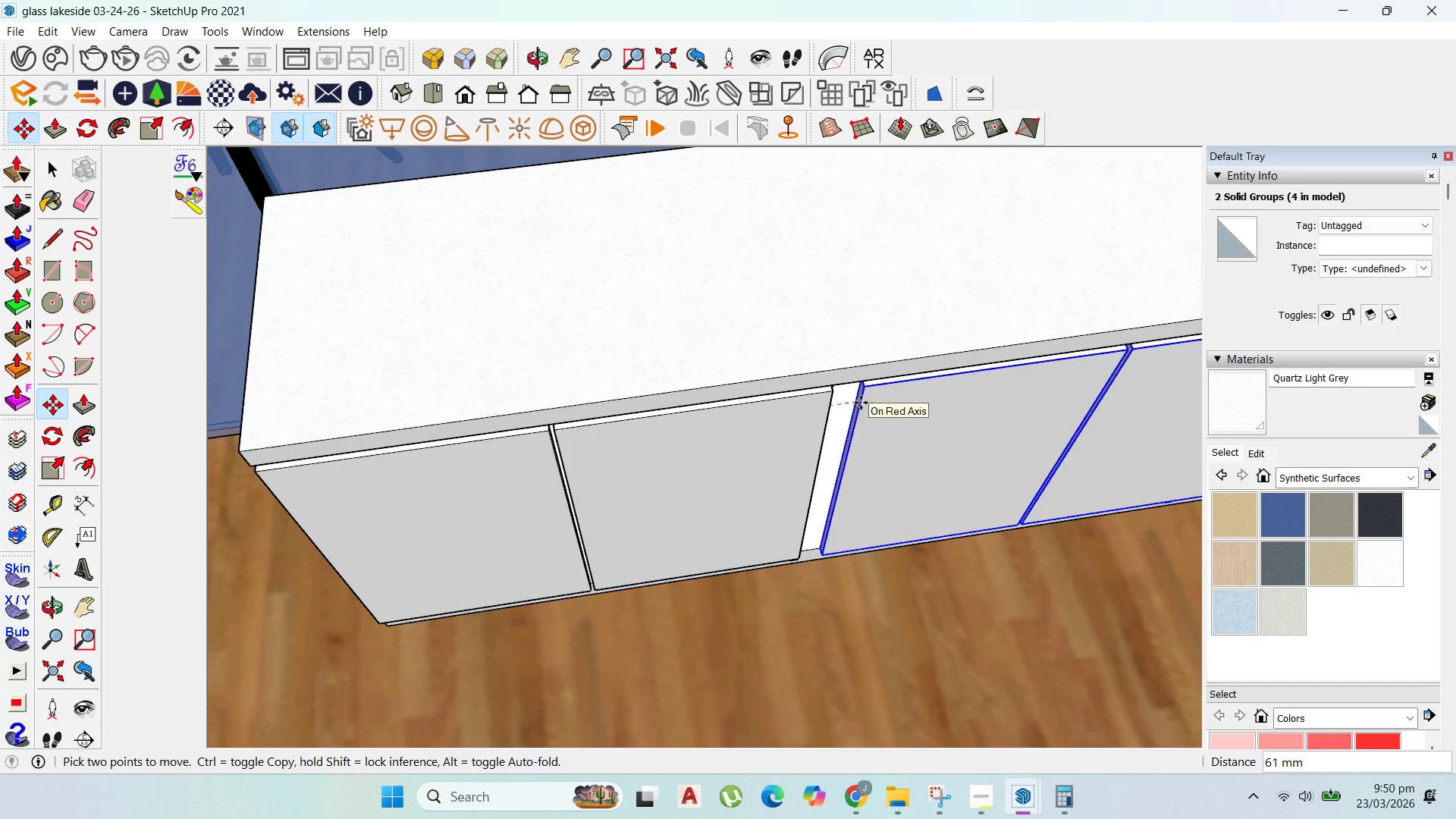 
type(10)
 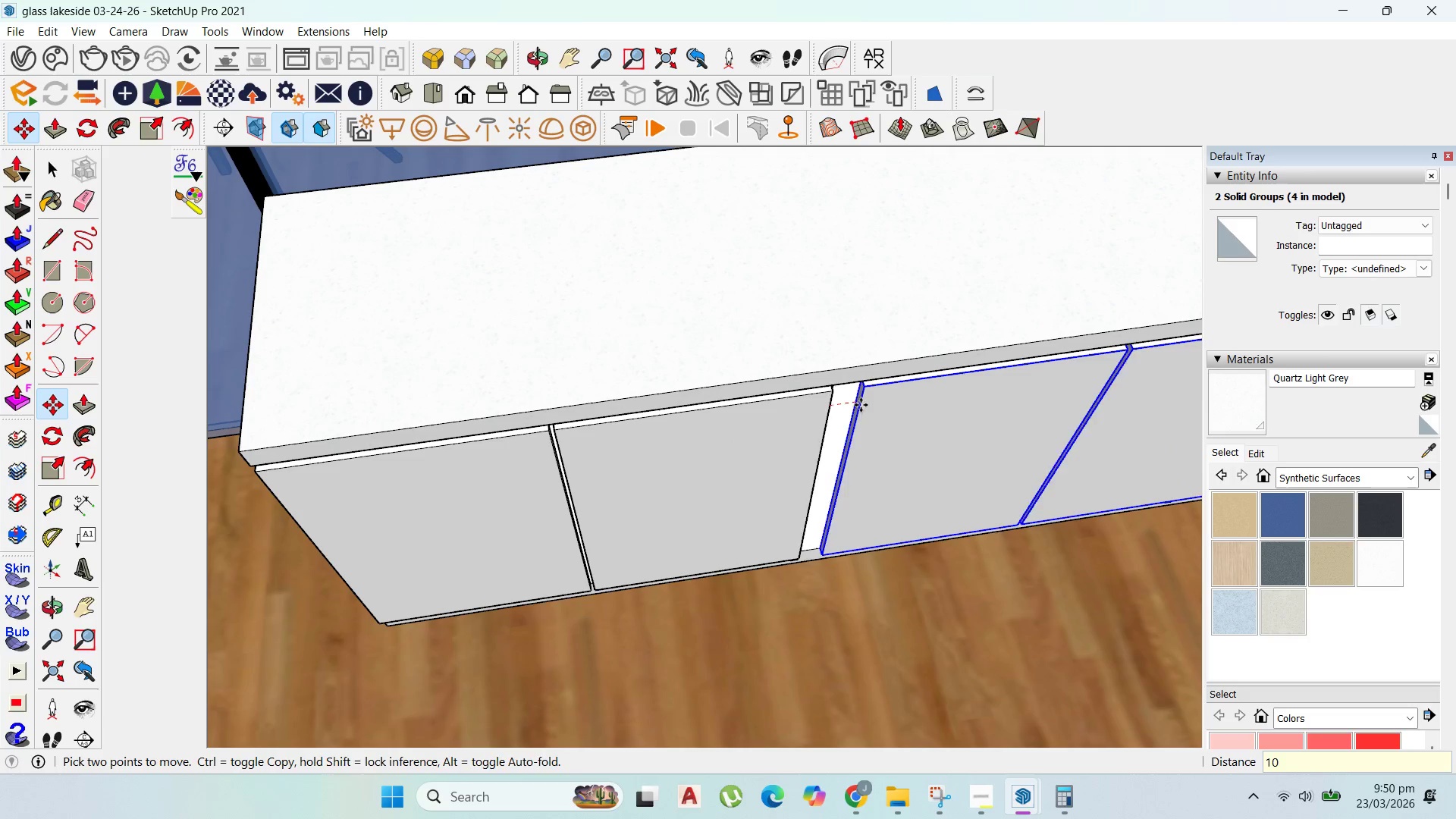 
key(Enter)
 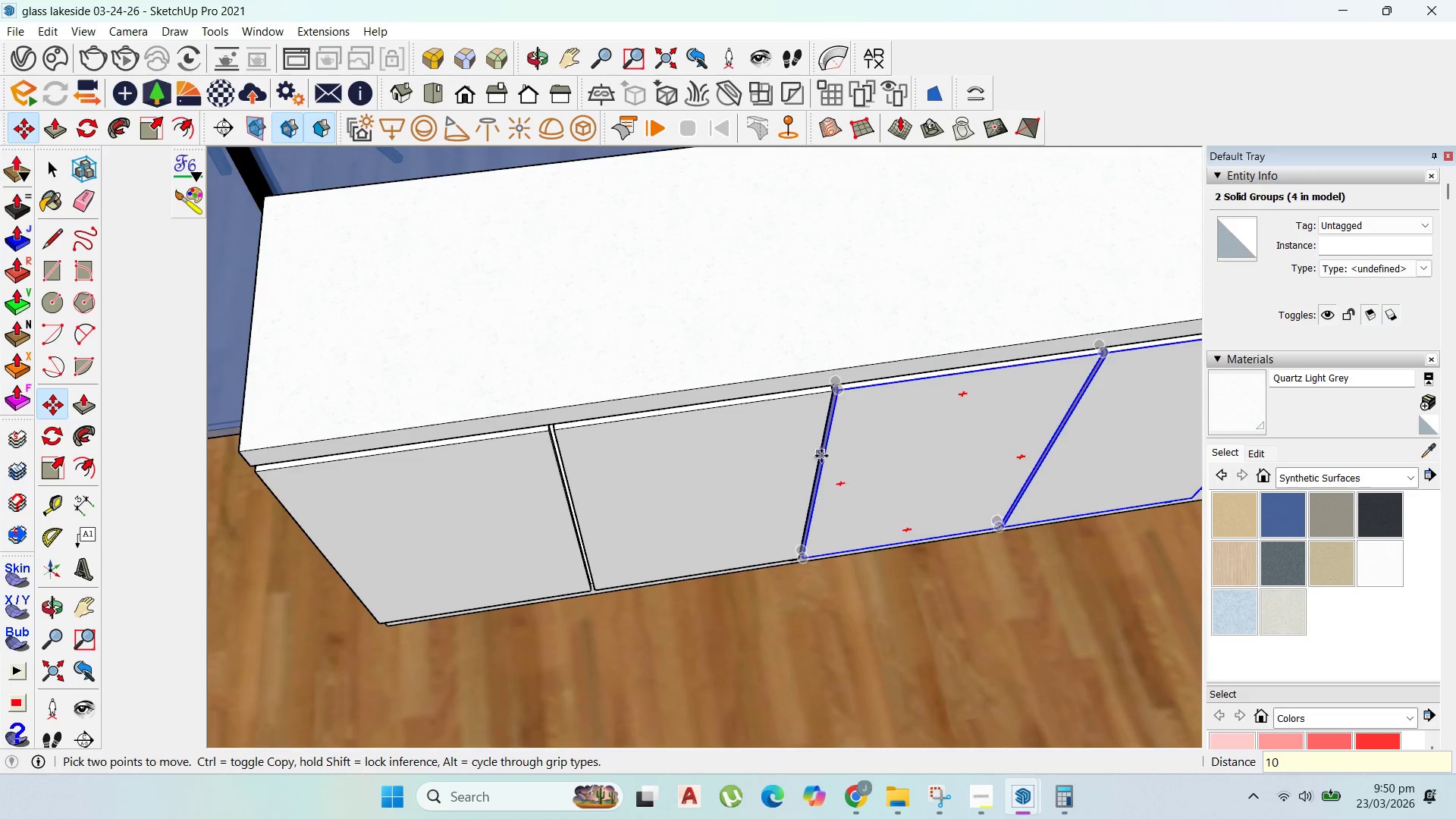 
scroll: coordinate [820, 454], scroll_direction: up, amount: 2.0
 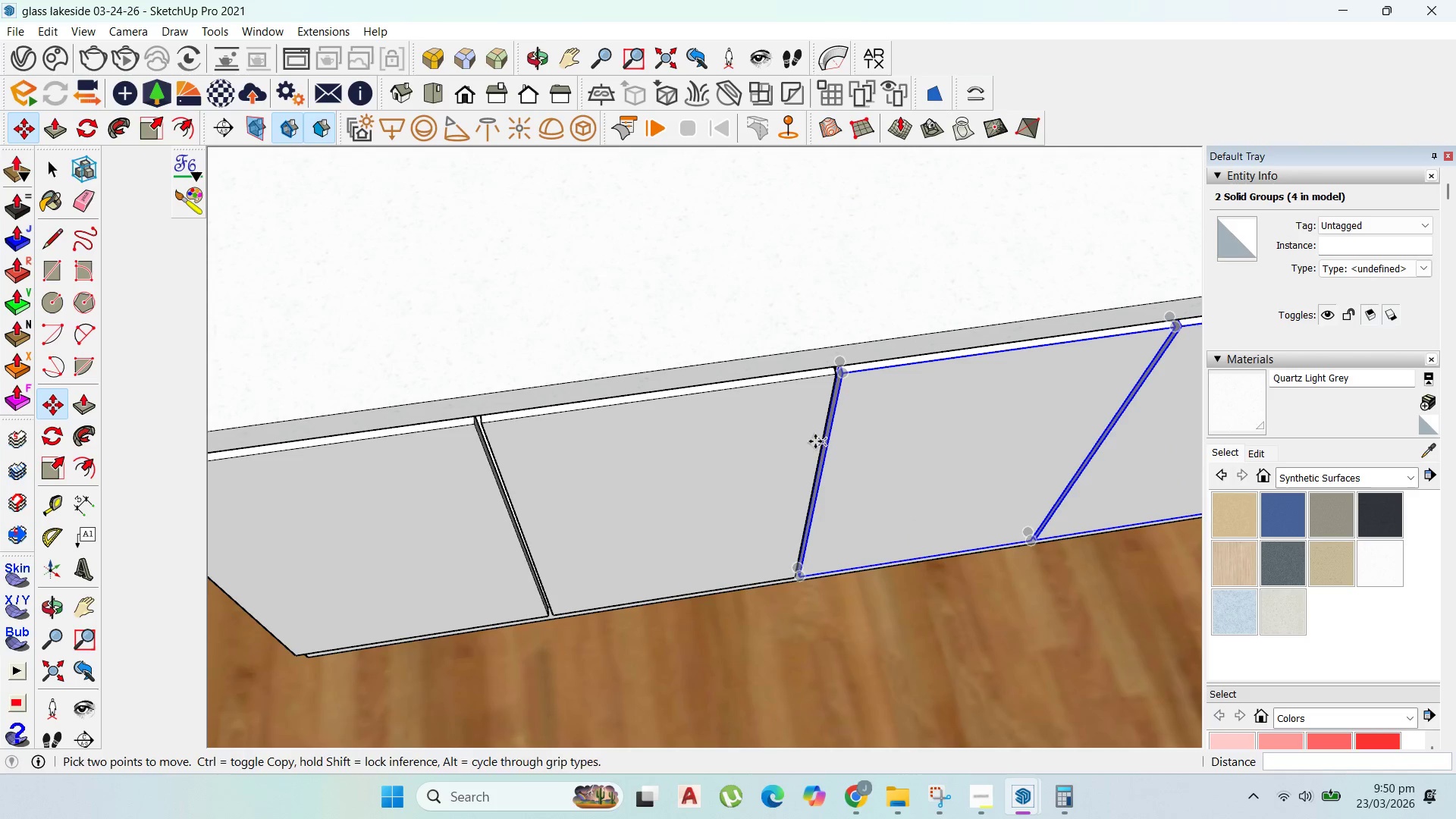 
left_click([815, 441])
 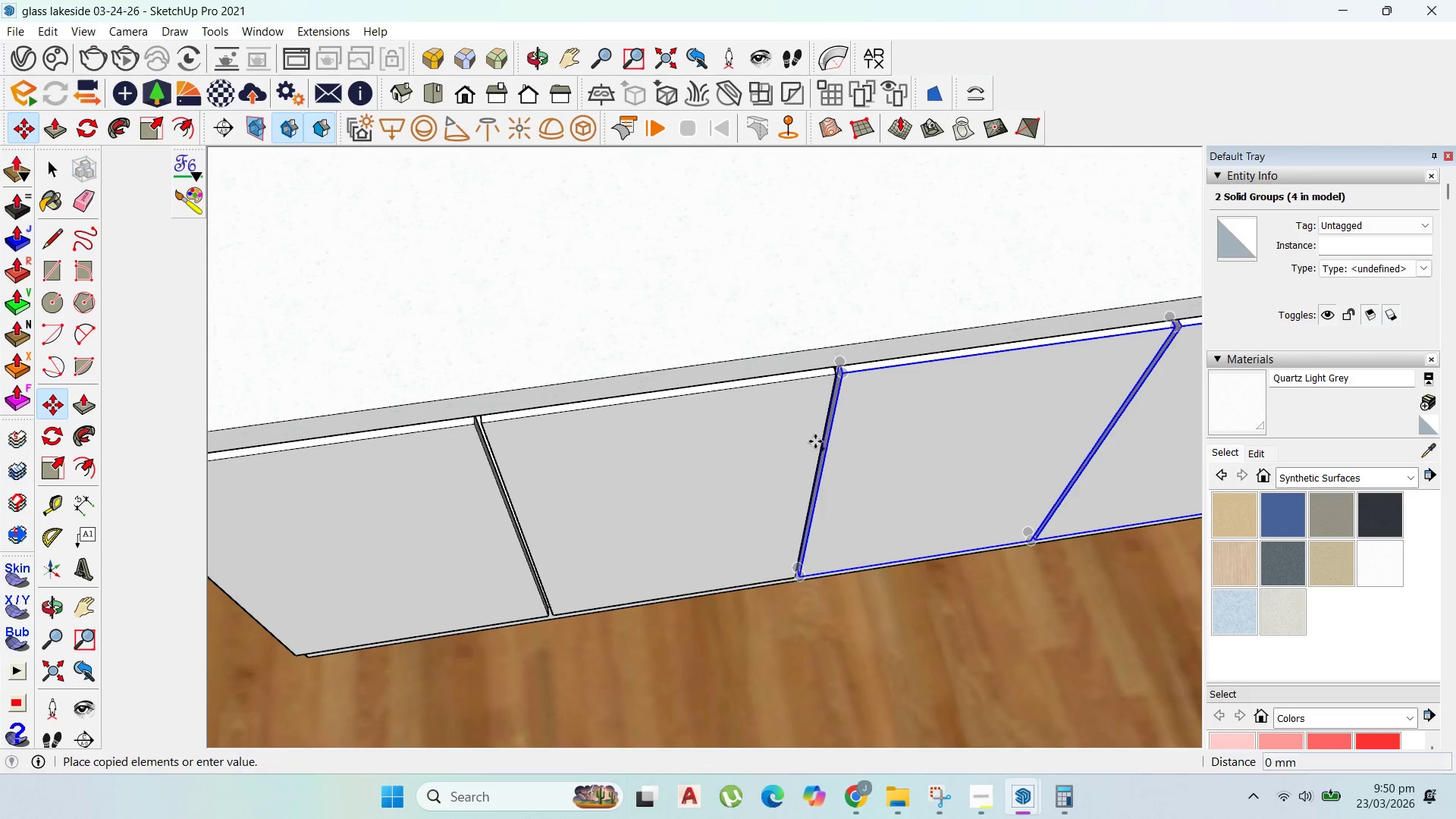 
key(Control+ControlLeft)
 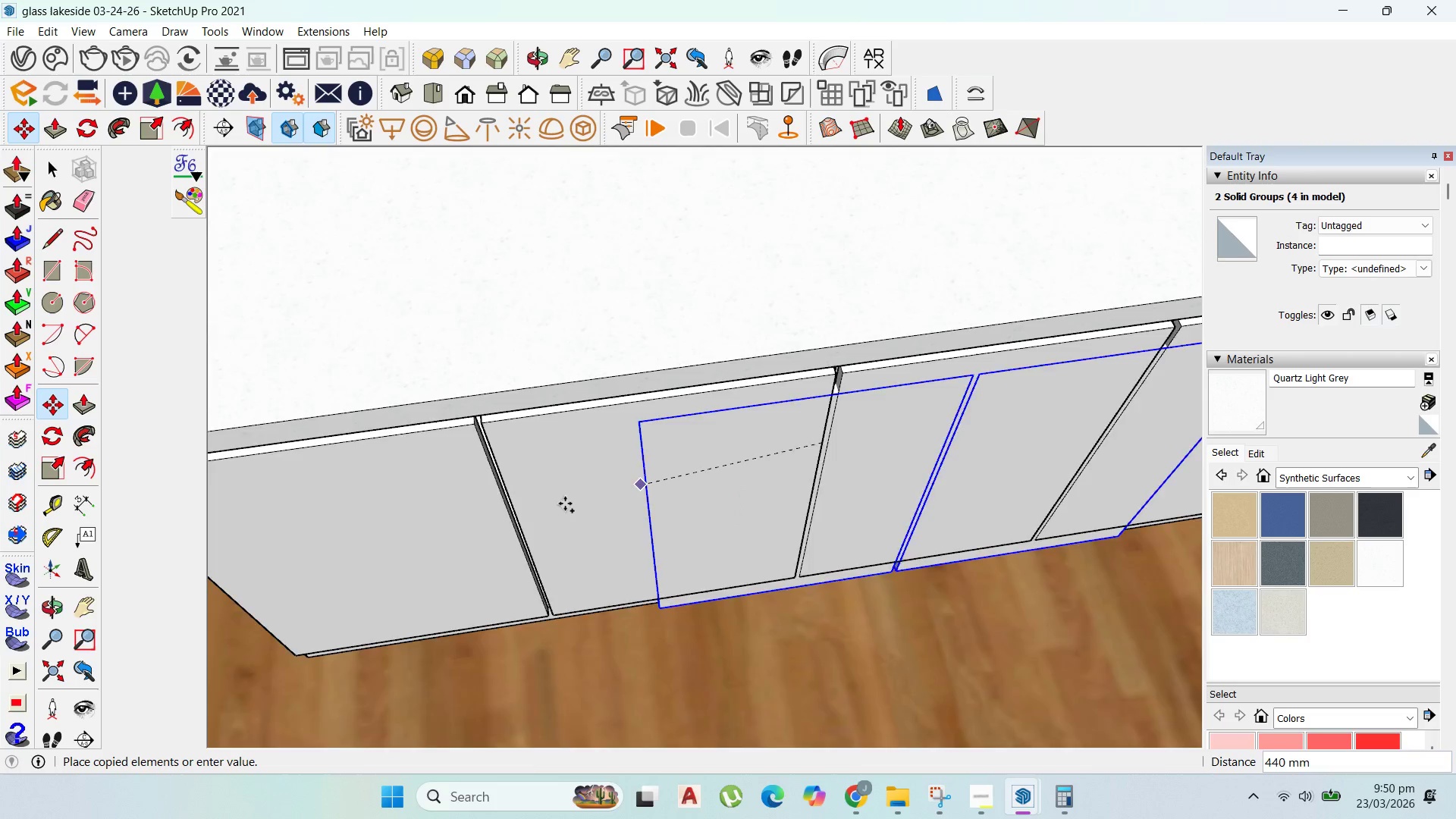 
scroll: coordinate [573, 507], scroll_direction: down, amount: 6.0
 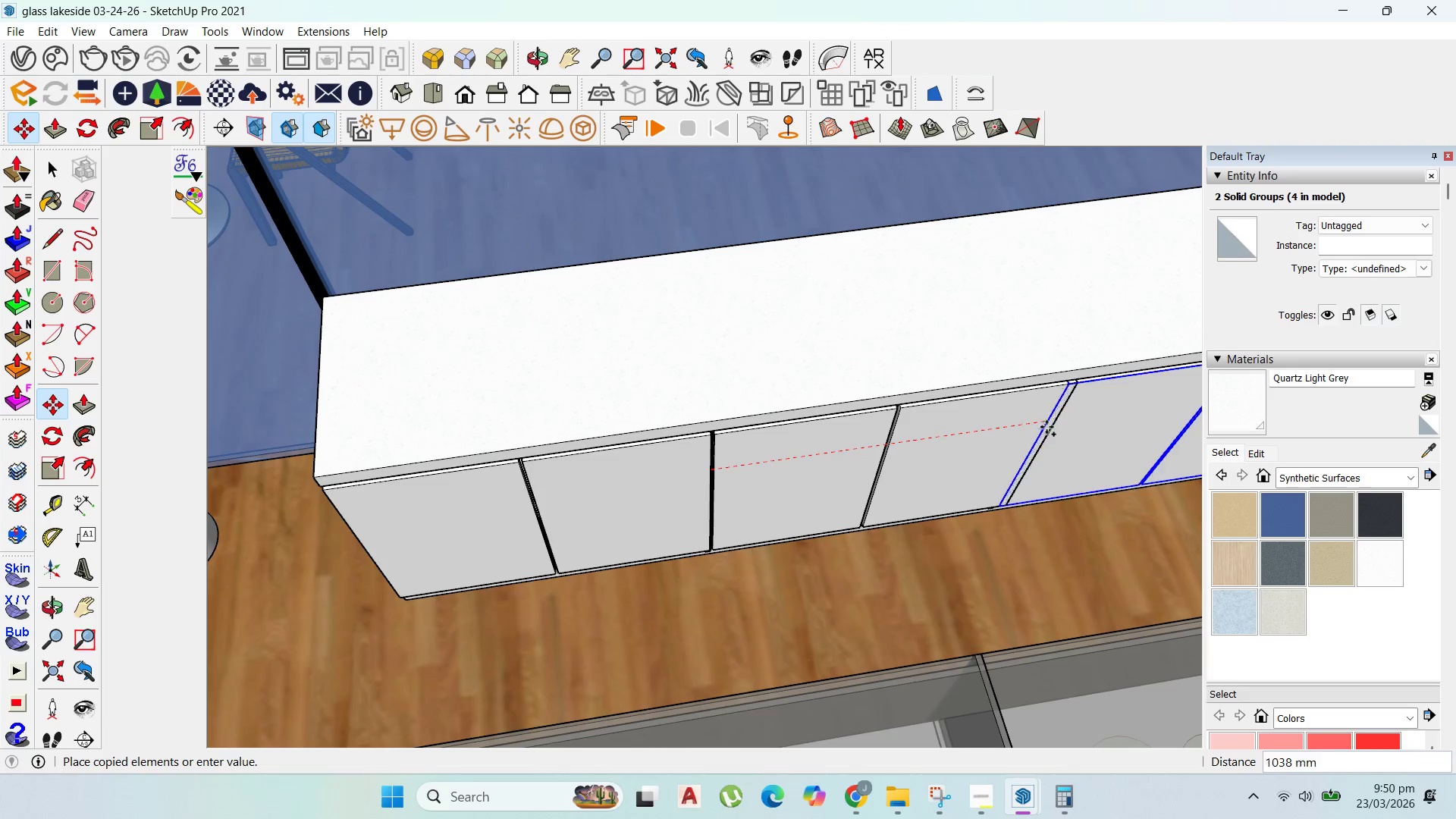 
left_click([1051, 425])
 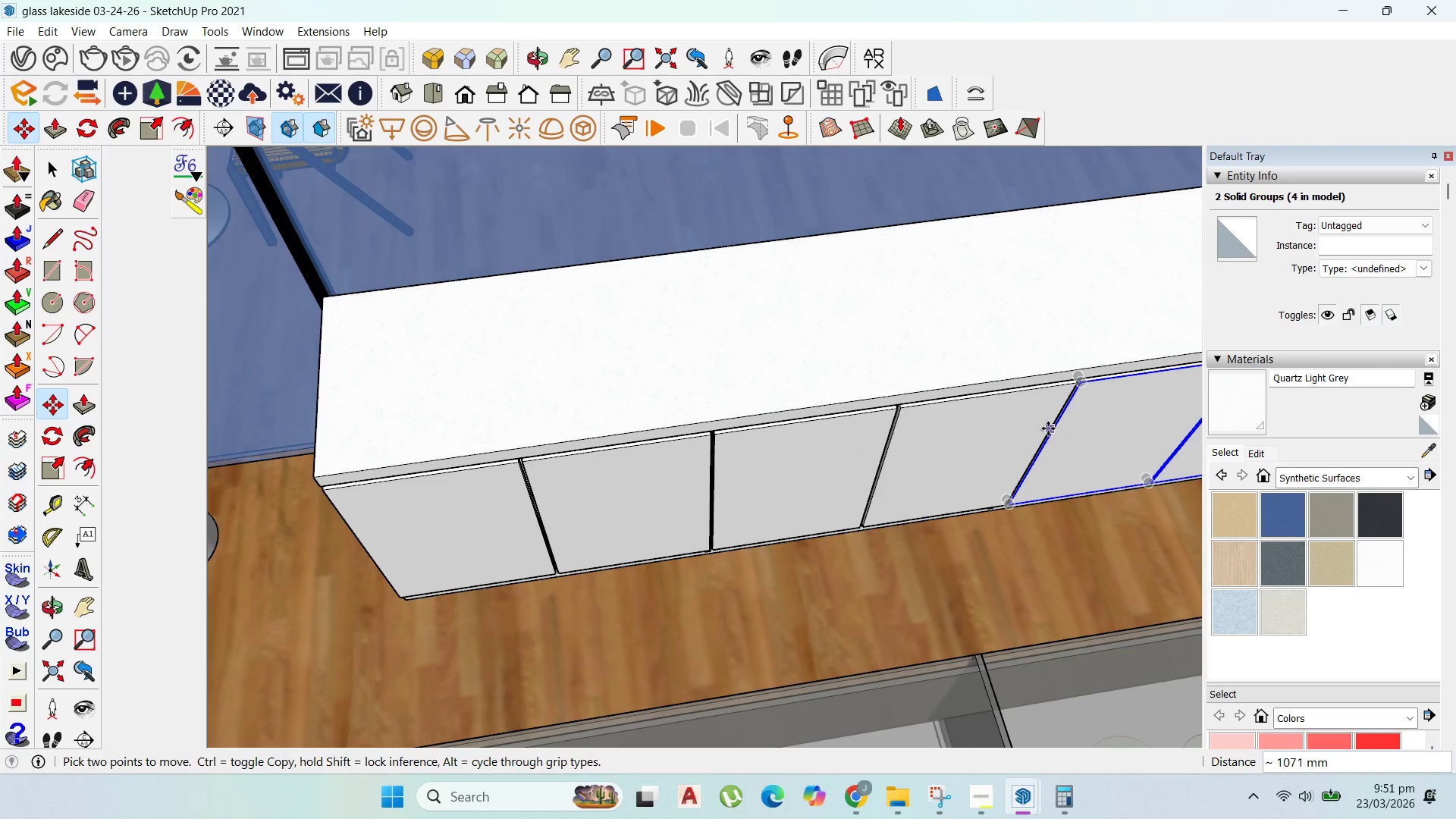 
left_click([1047, 428])
 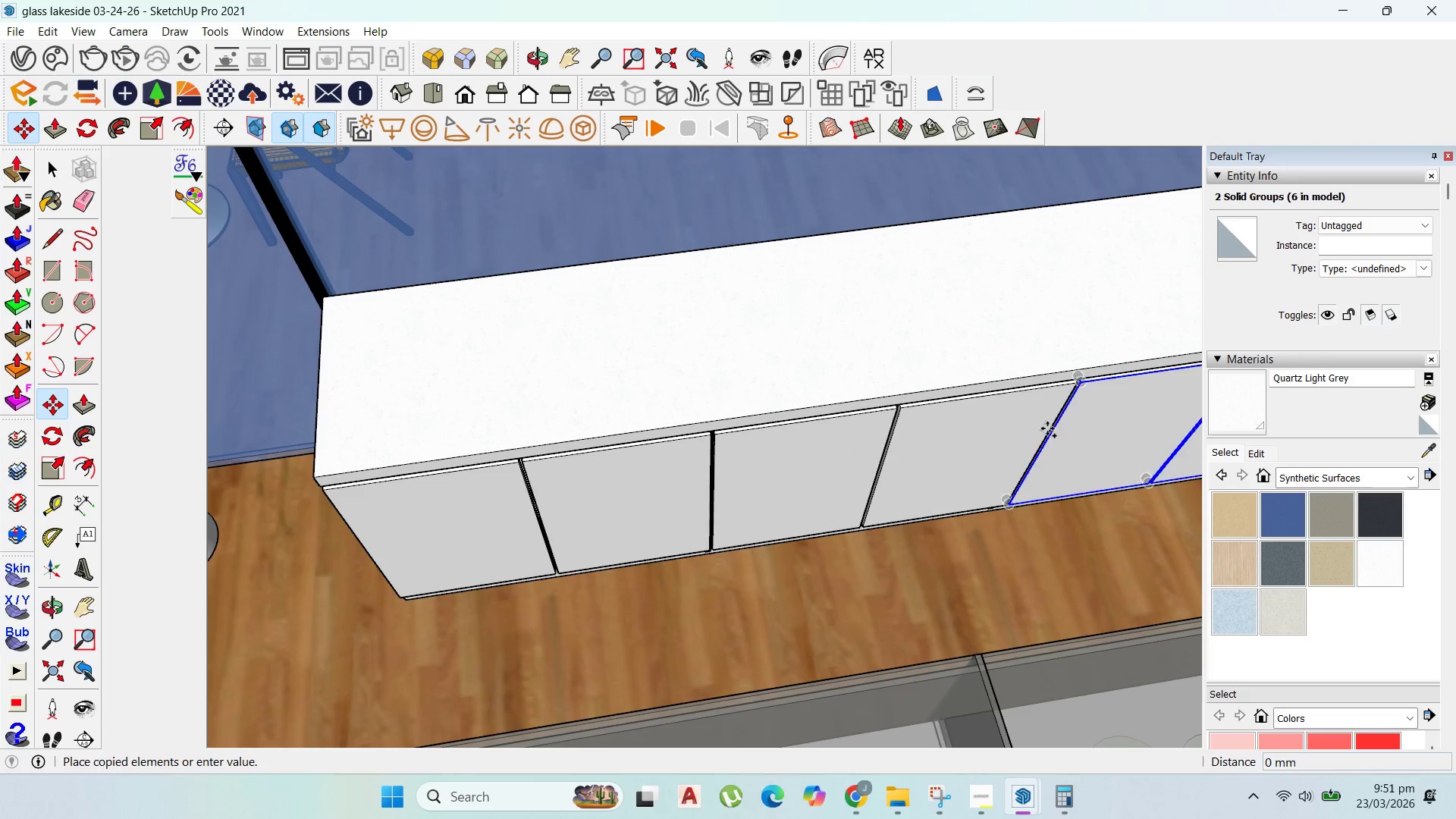 
key(Control+ControlLeft)
 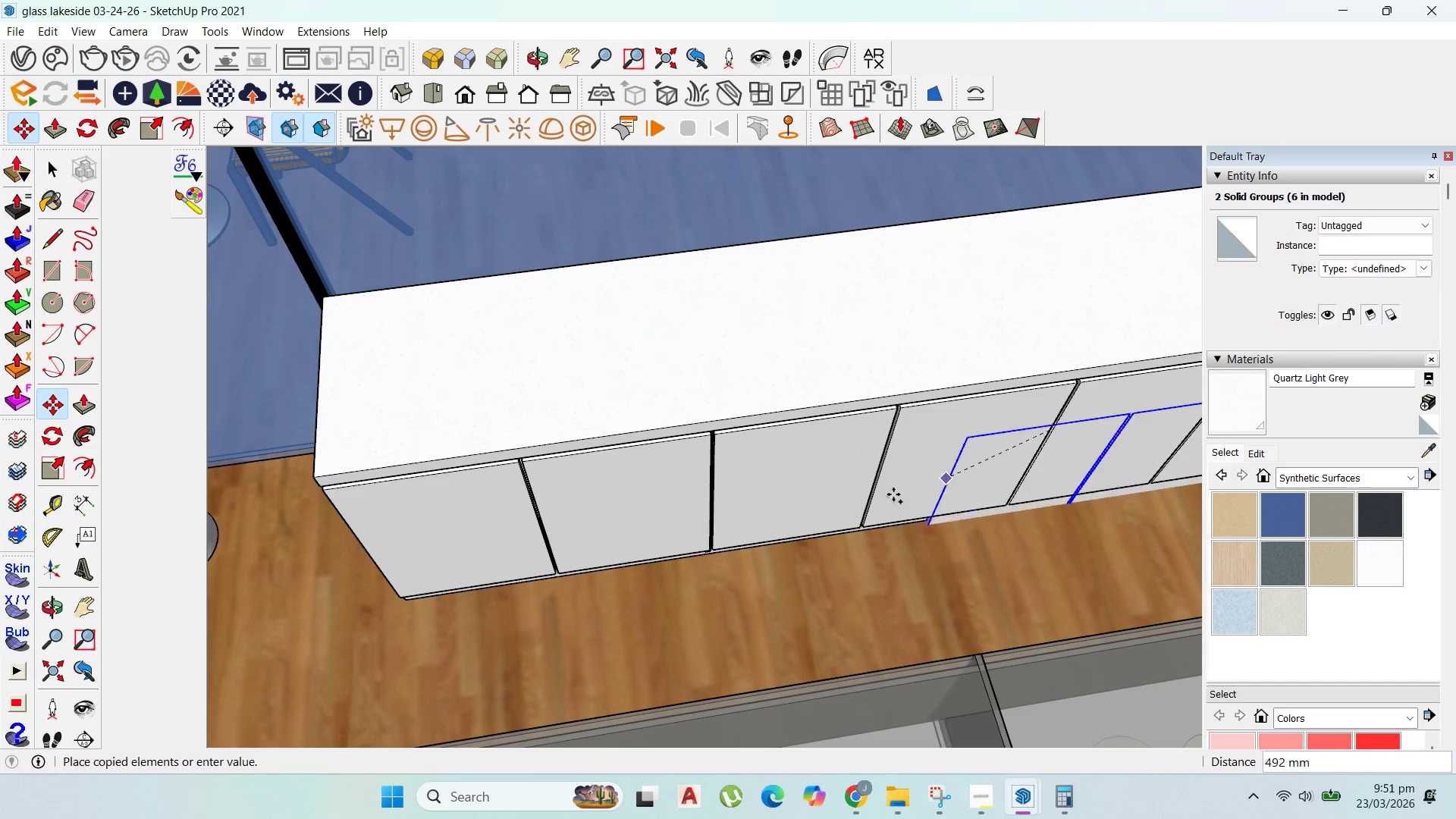 
scroll: coordinate [836, 479], scroll_direction: none, amount: 0.0
 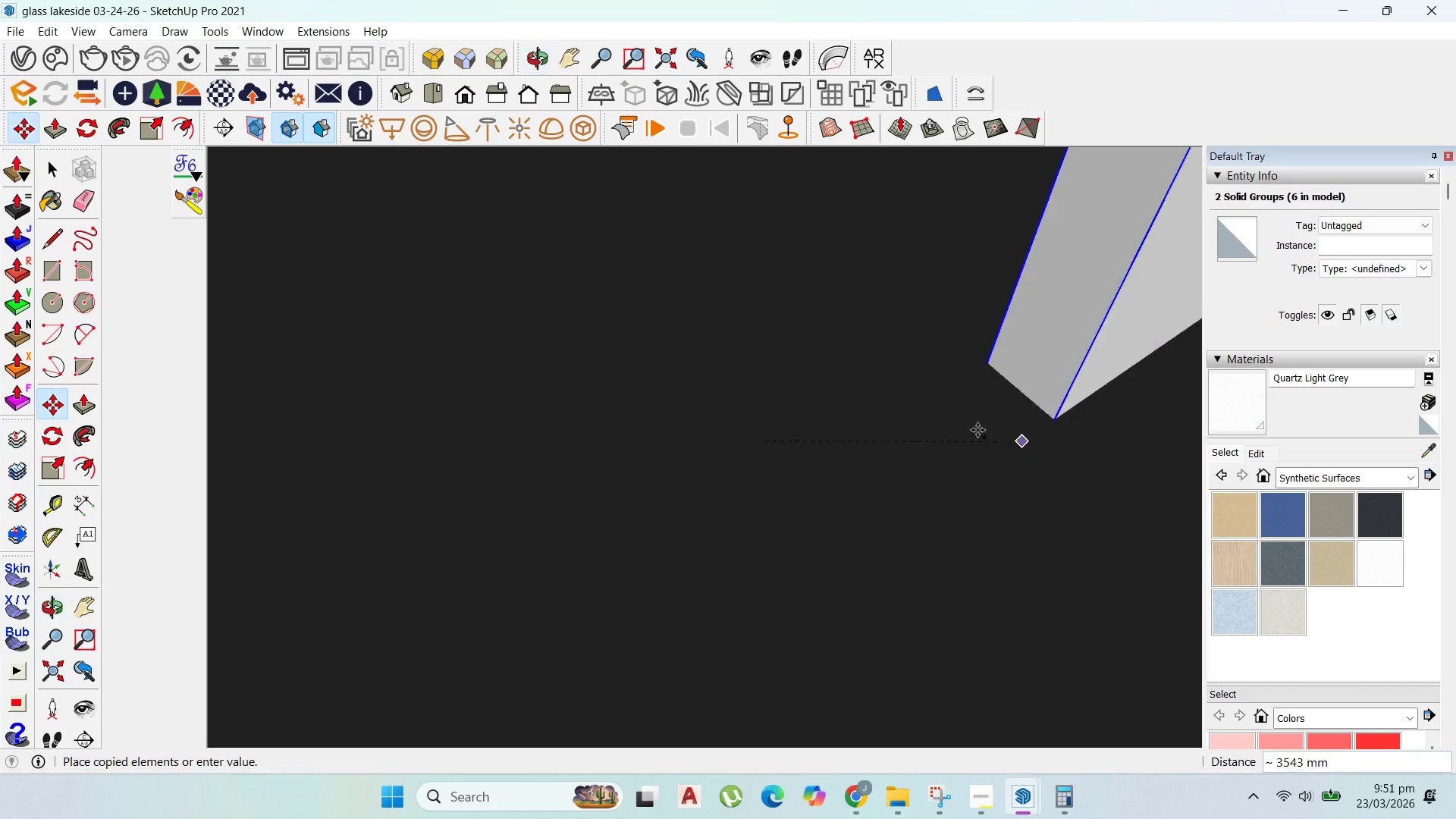 
scroll: coordinate [881, 373], scroll_direction: up, amount: 23.0
 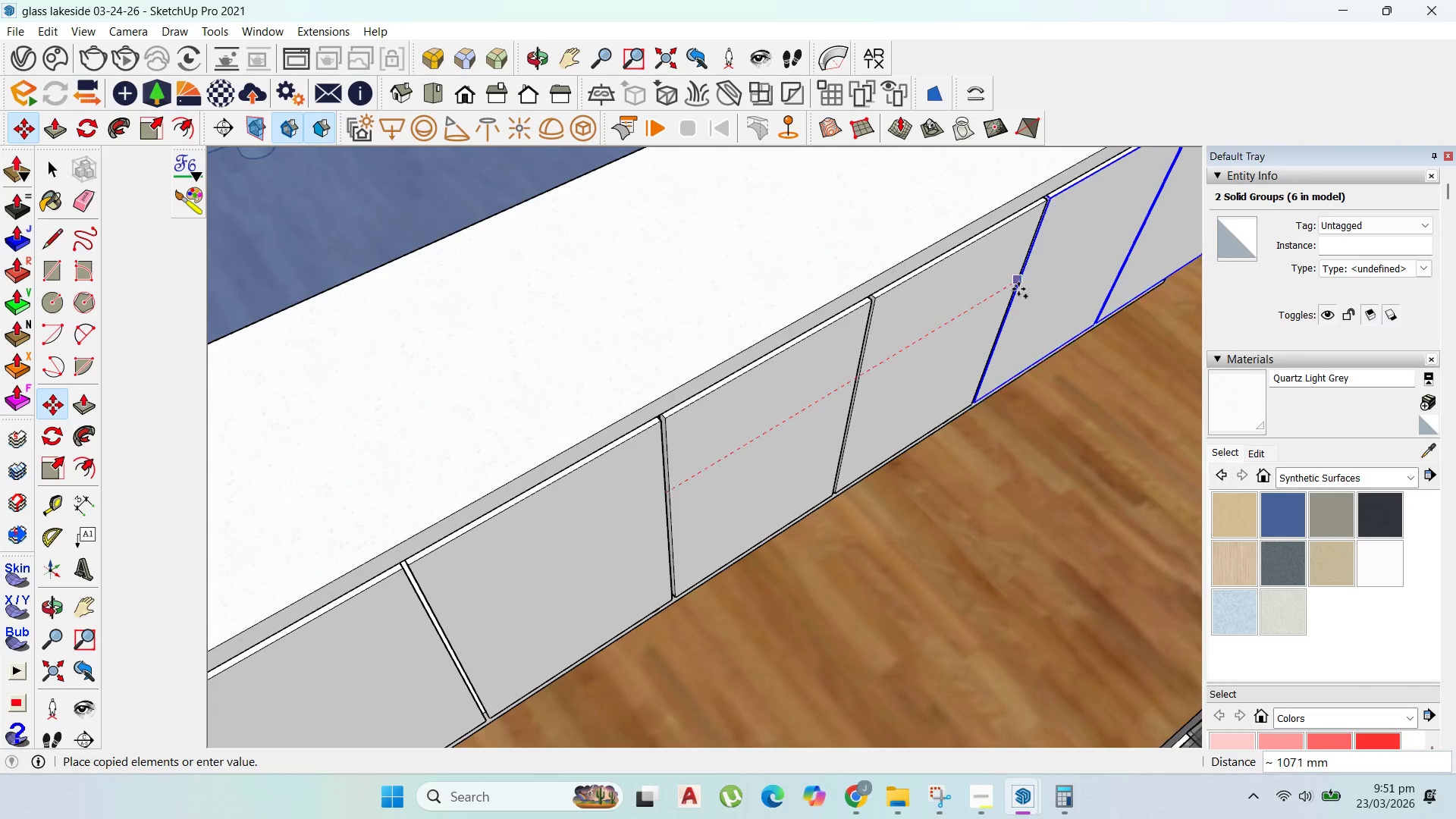 
left_click([1019, 286])
 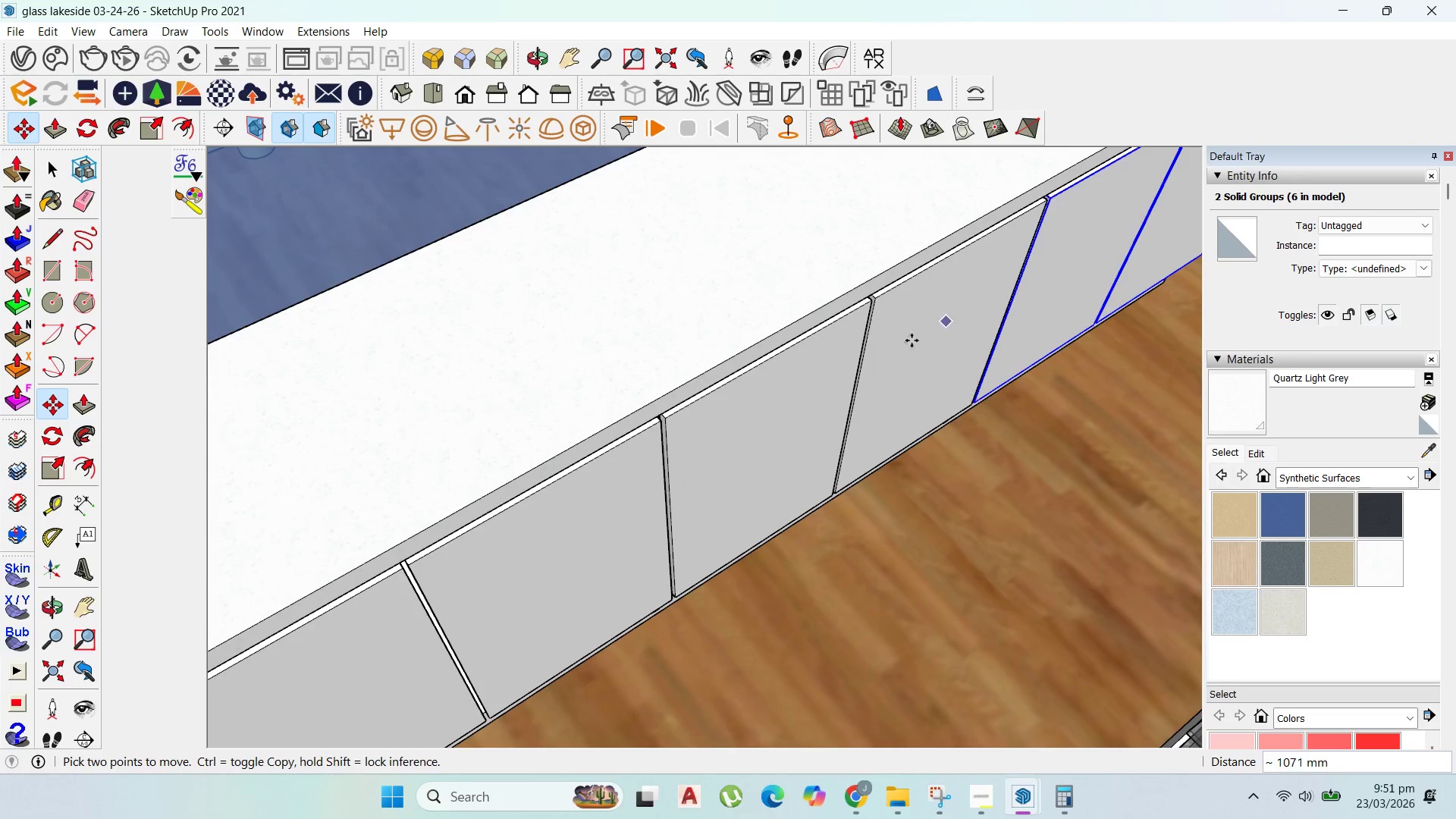 
scroll: coordinate [1003, 387], scroll_direction: down, amount: 4.0
 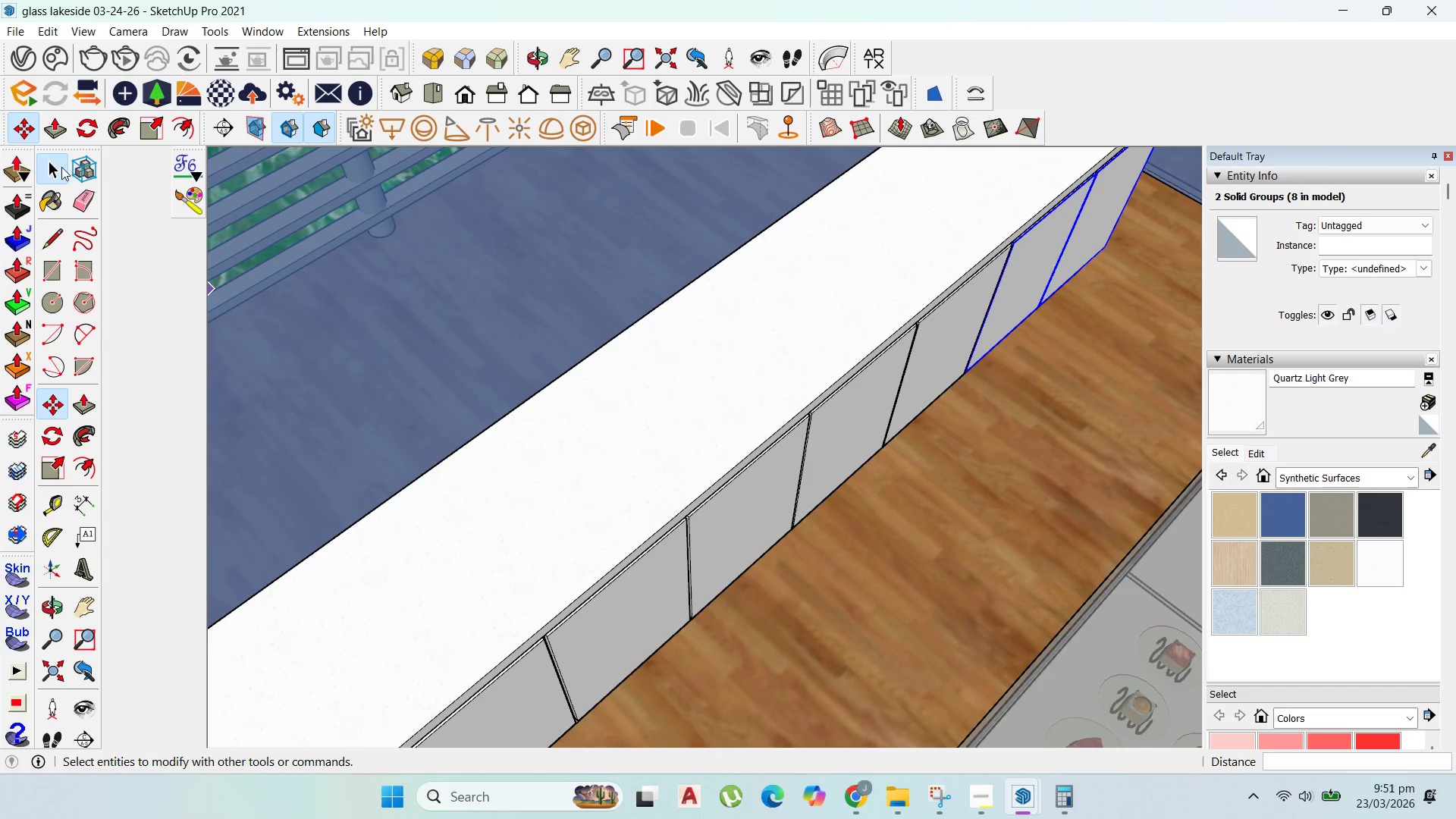 
scroll: coordinate [877, 457], scroll_direction: up, amount: 12.0
 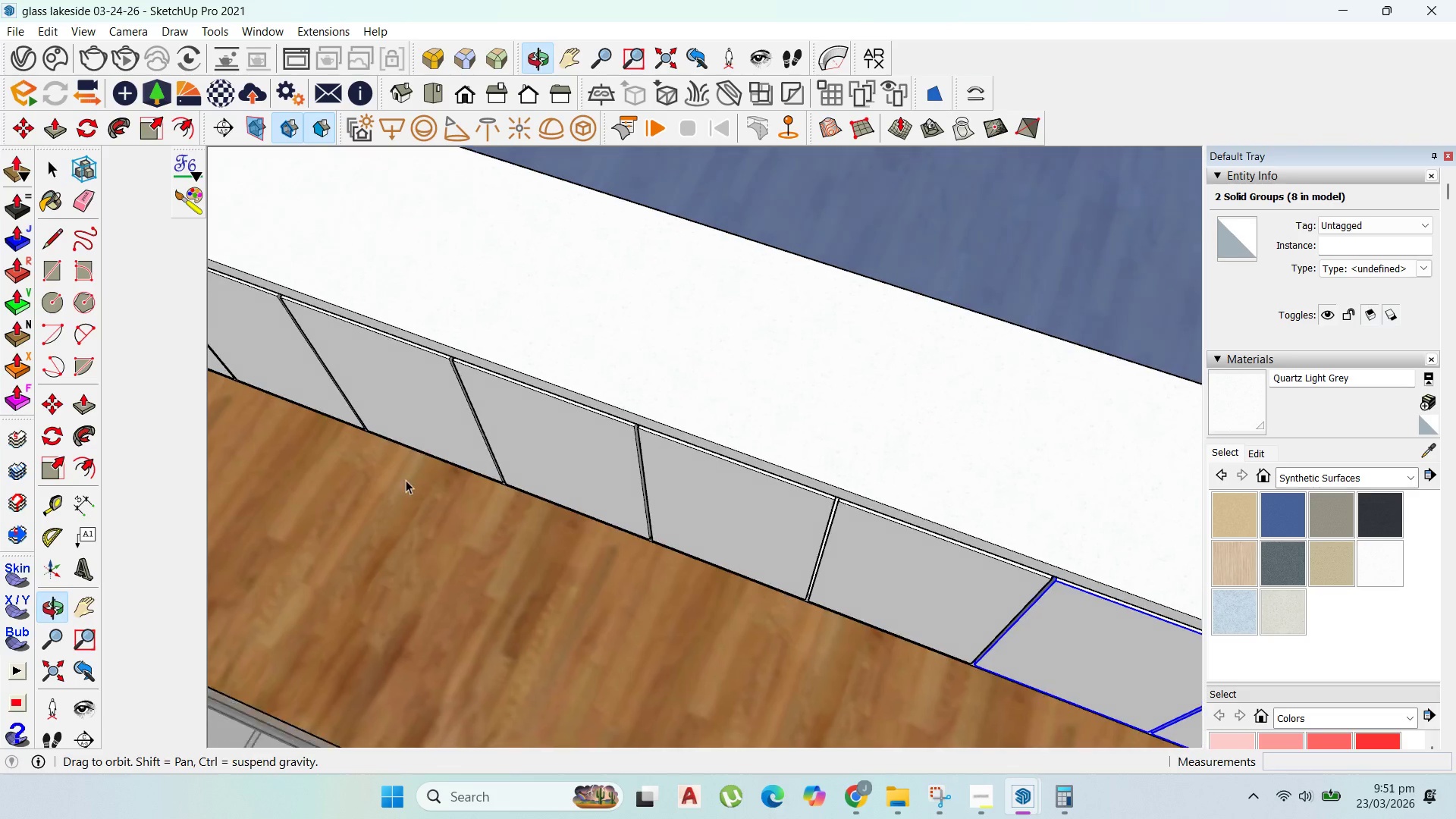 
scroll: coordinate [499, 490], scroll_direction: down, amount: 2.0
 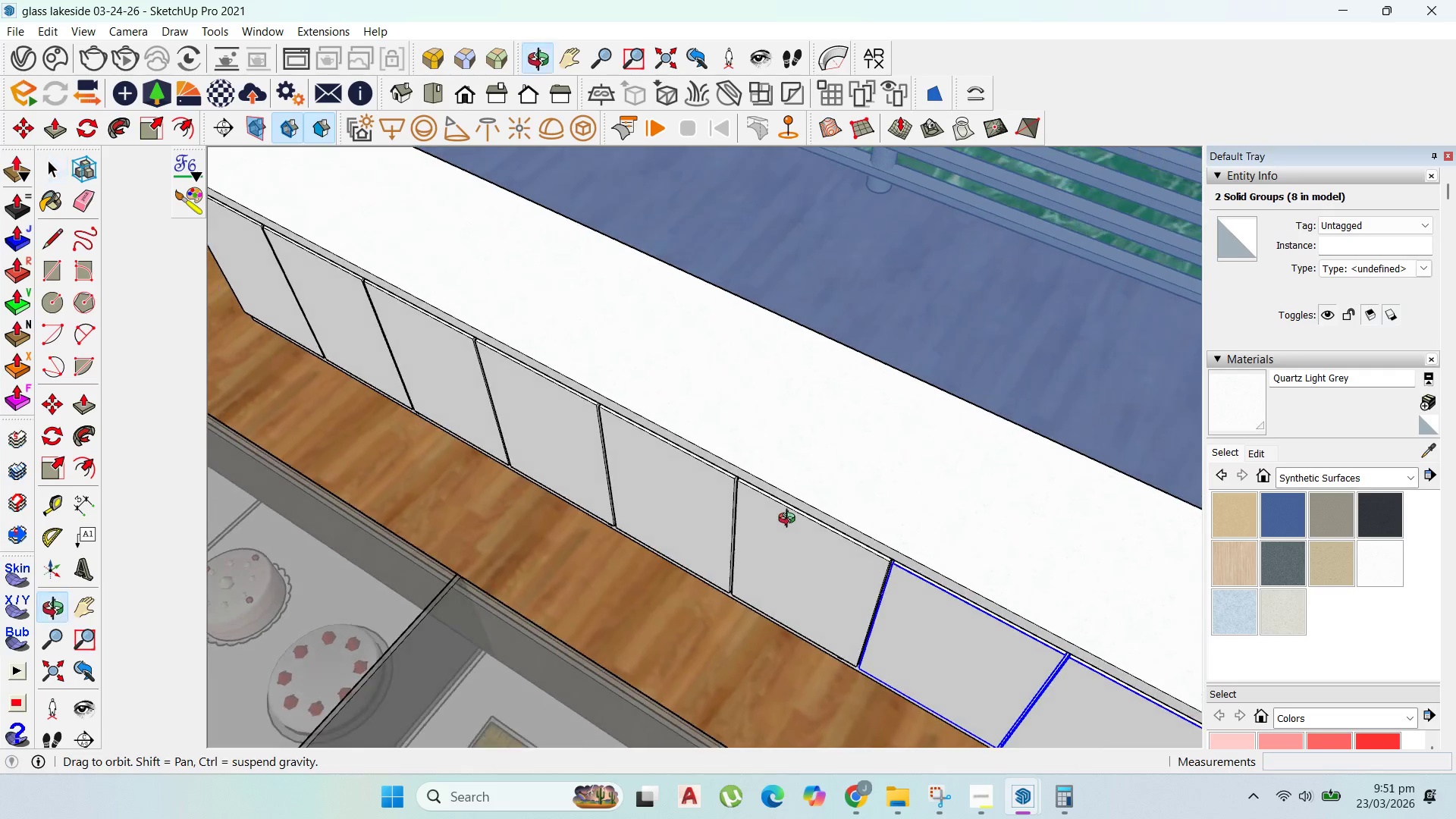 
hold_key(key=ShiftLeft, duration=1.51)
double_click([707, 510])
 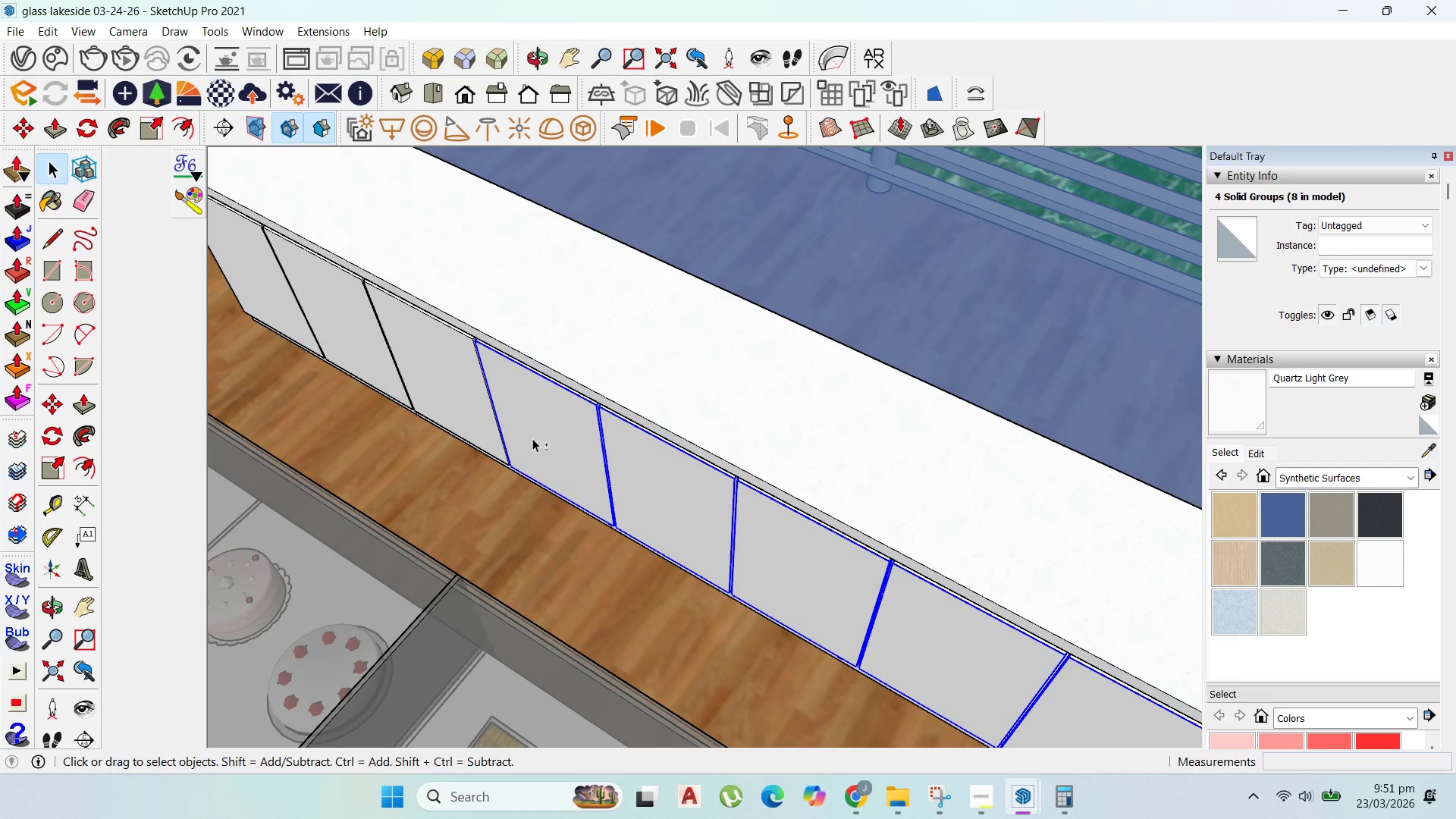 
hold_key(key=ShiftLeft, duration=1.5)
left_click_drag(start_coordinate=[371, 330], to_coordinate=[366, 328])
 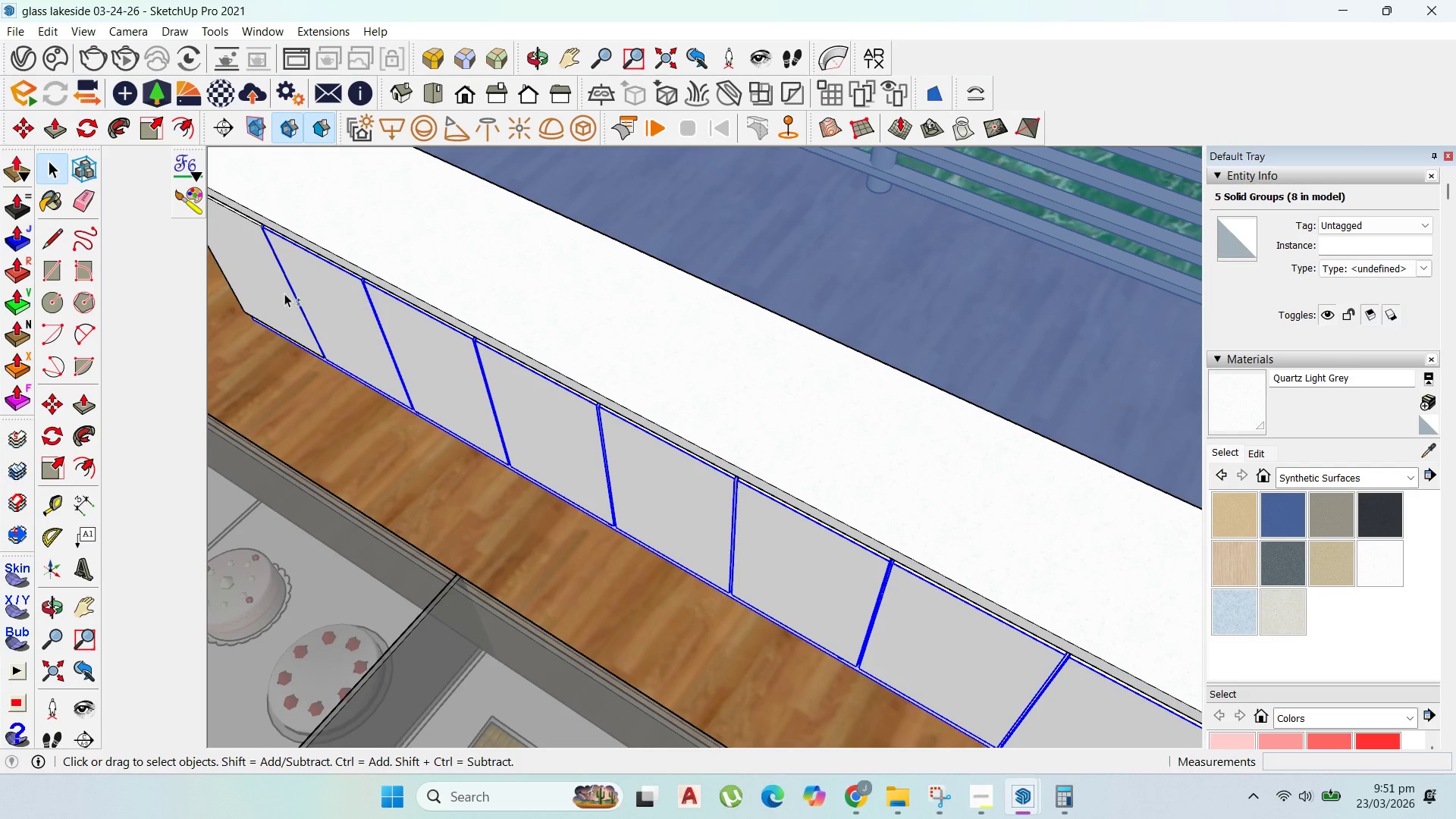 
left_click([278, 291])
 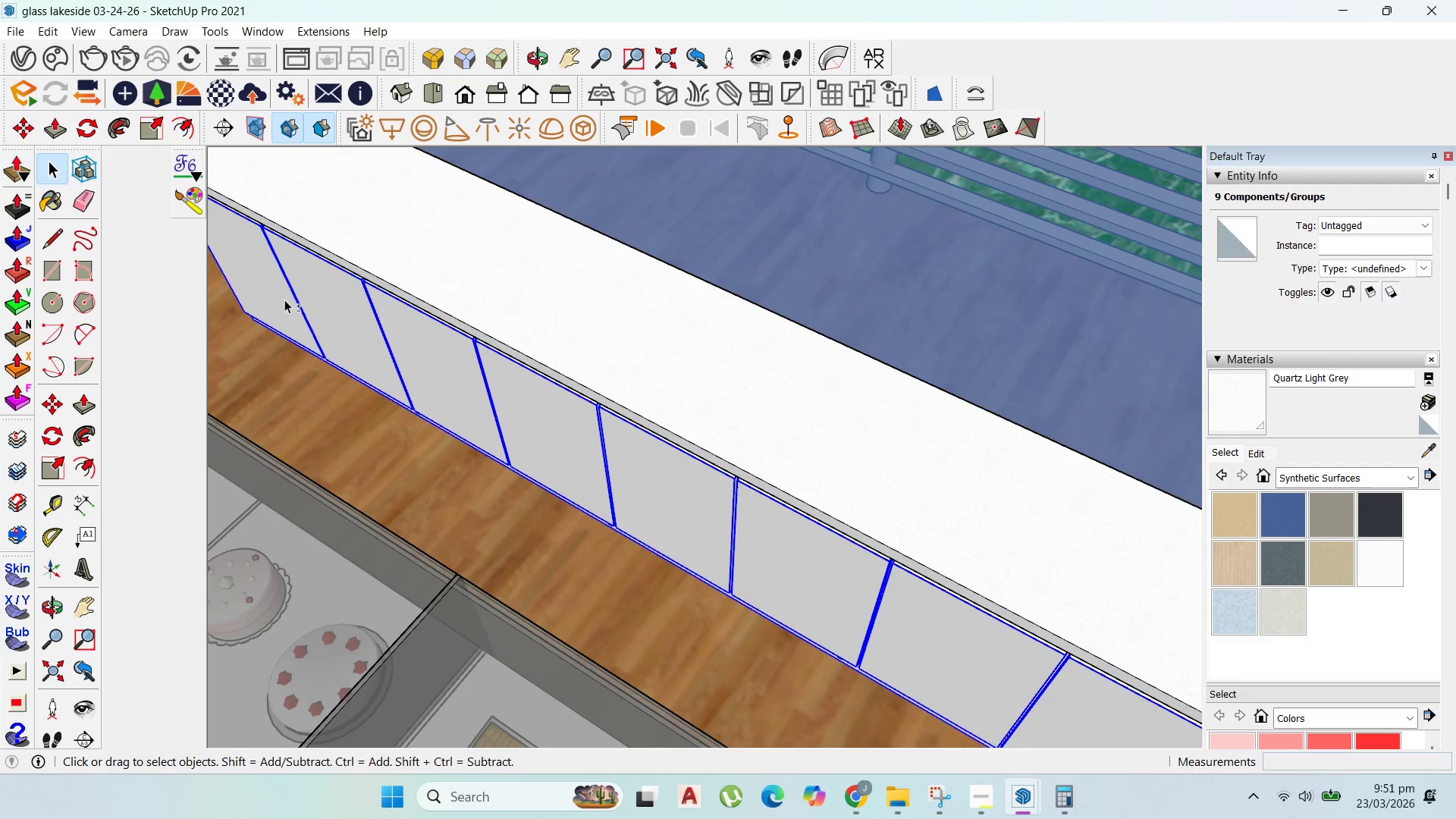 
hold_key(key=ShiftLeft, duration=0.48)
scroll: coordinate [474, 425], scroll_direction: up, amount: 5.0
 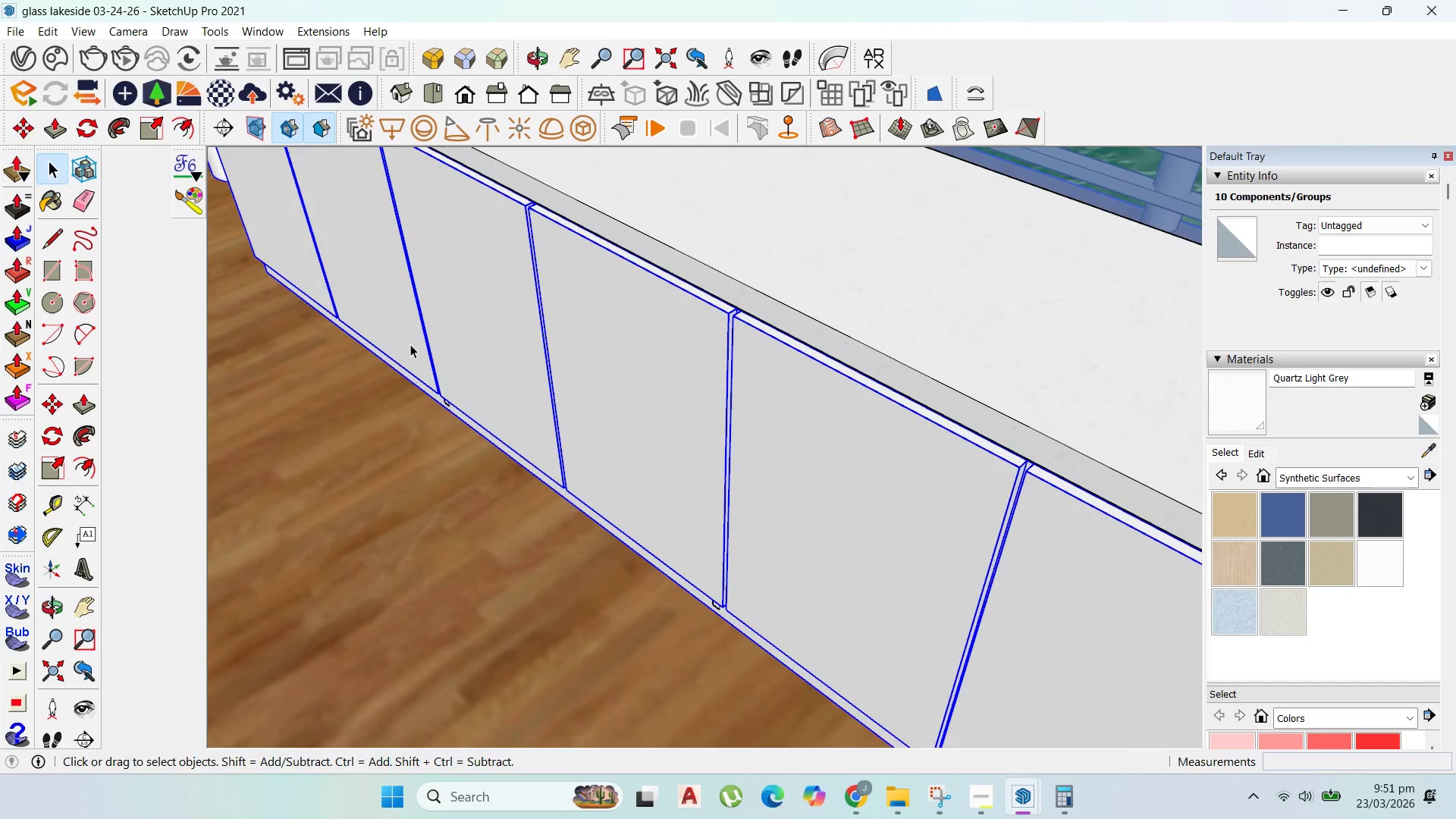 
hold_key(key=ShiftLeft, duration=1.41)
scroll: coordinate [580, 481], scroll_direction: up, amount: 2.0
 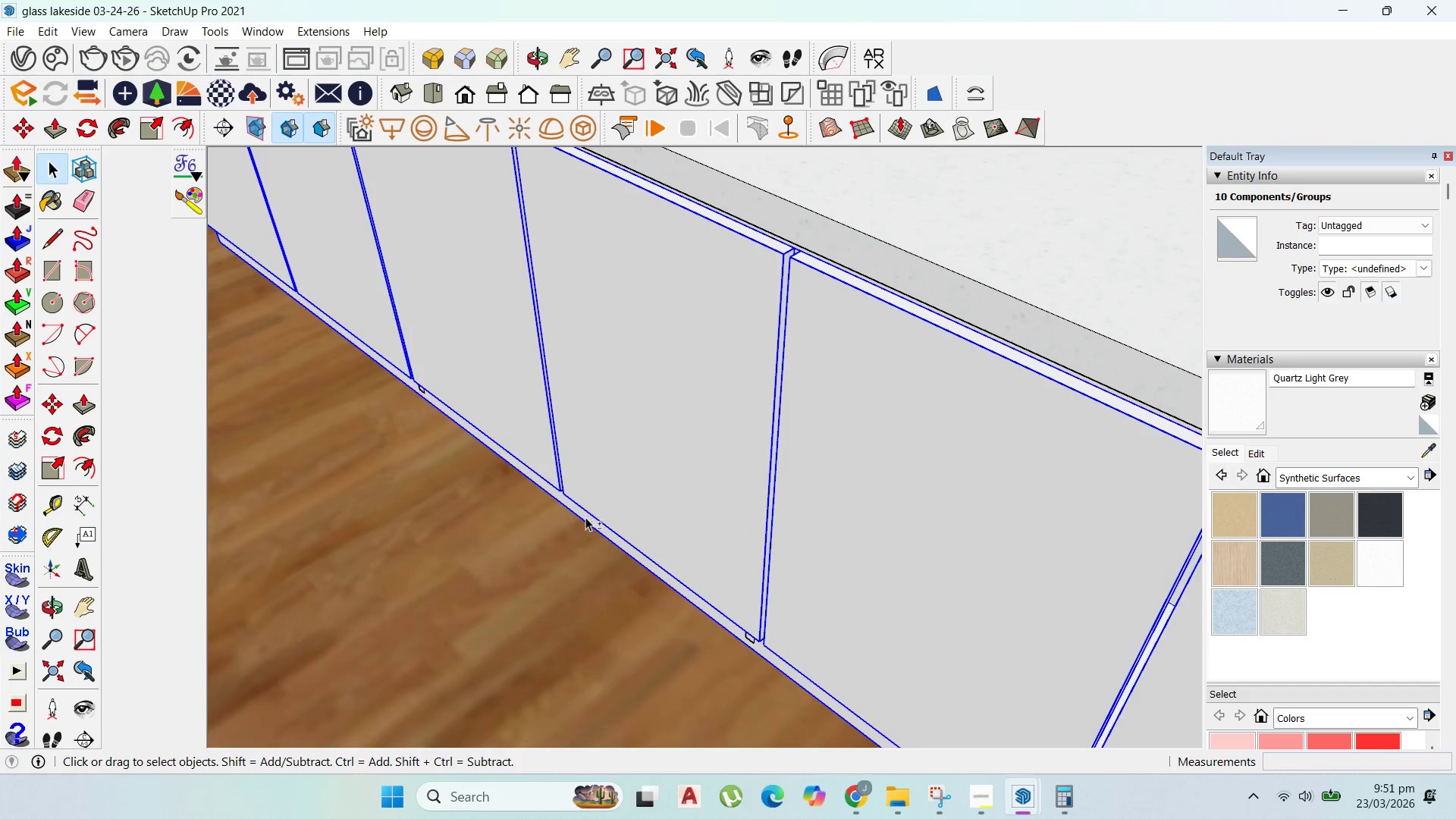 
left_click([585, 518])
 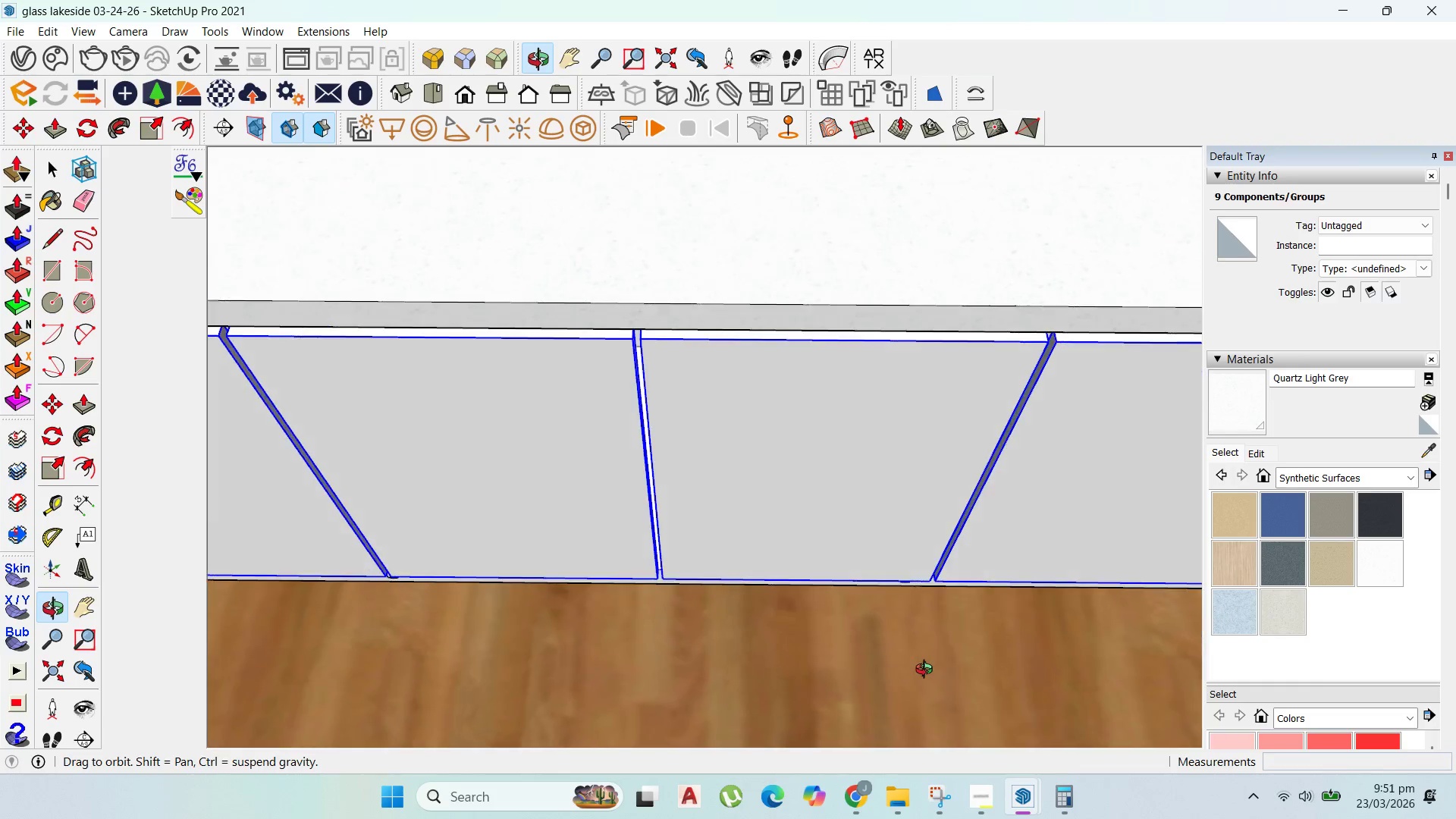 
scroll: coordinate [795, 579], scroll_direction: down, amount: 2.0
 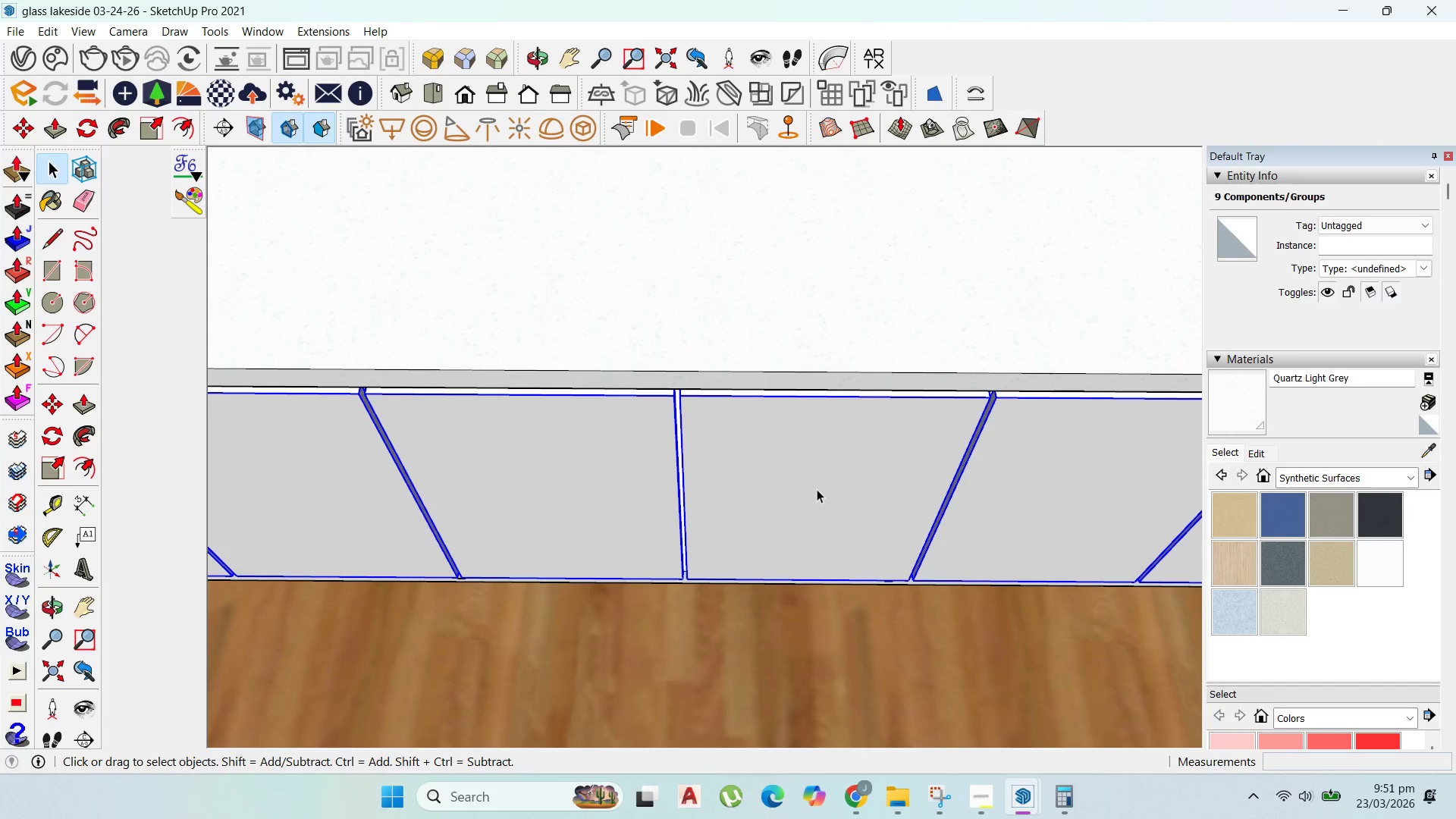 
right_click([820, 484])
 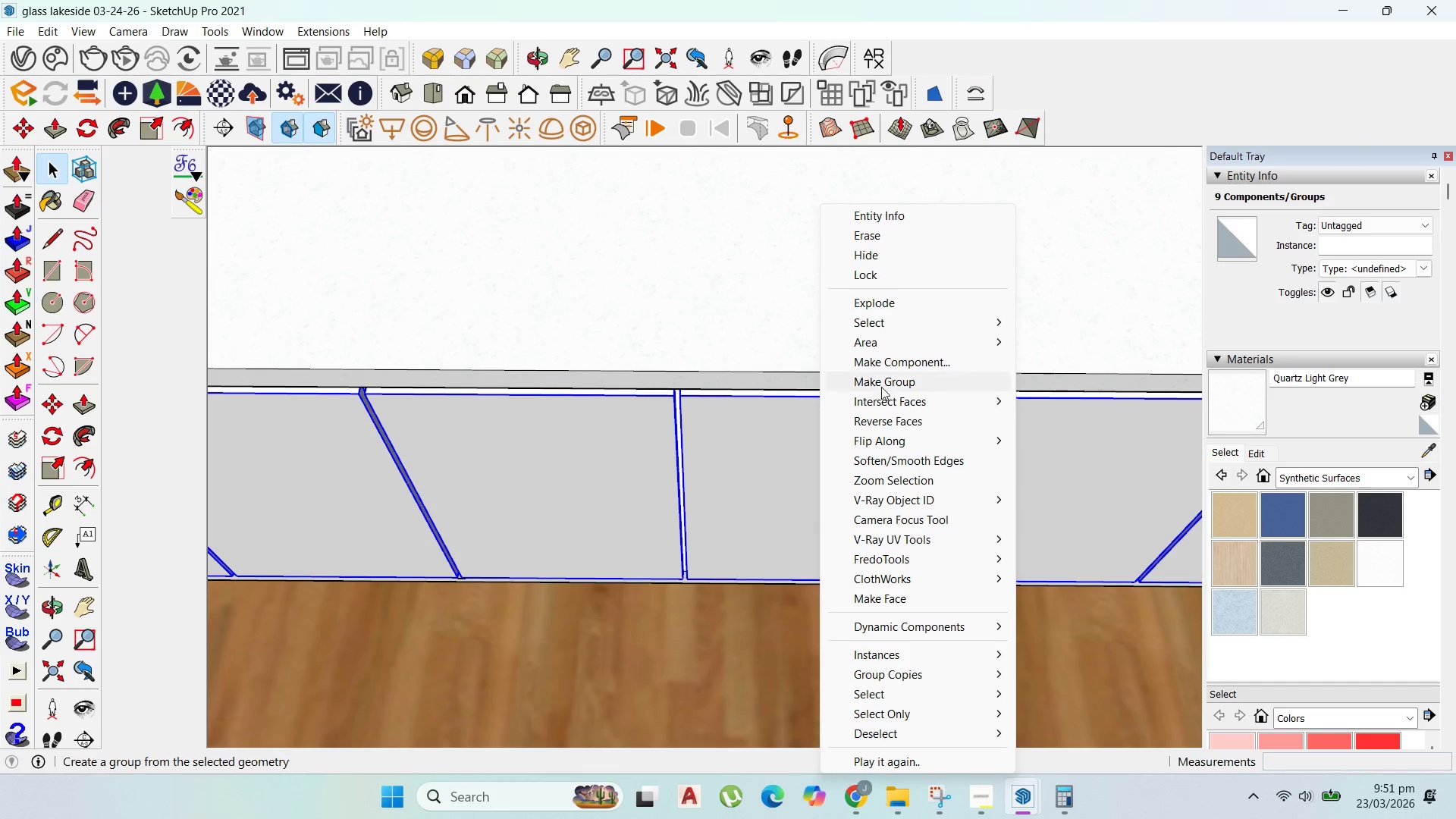 
left_click([881, 386])
 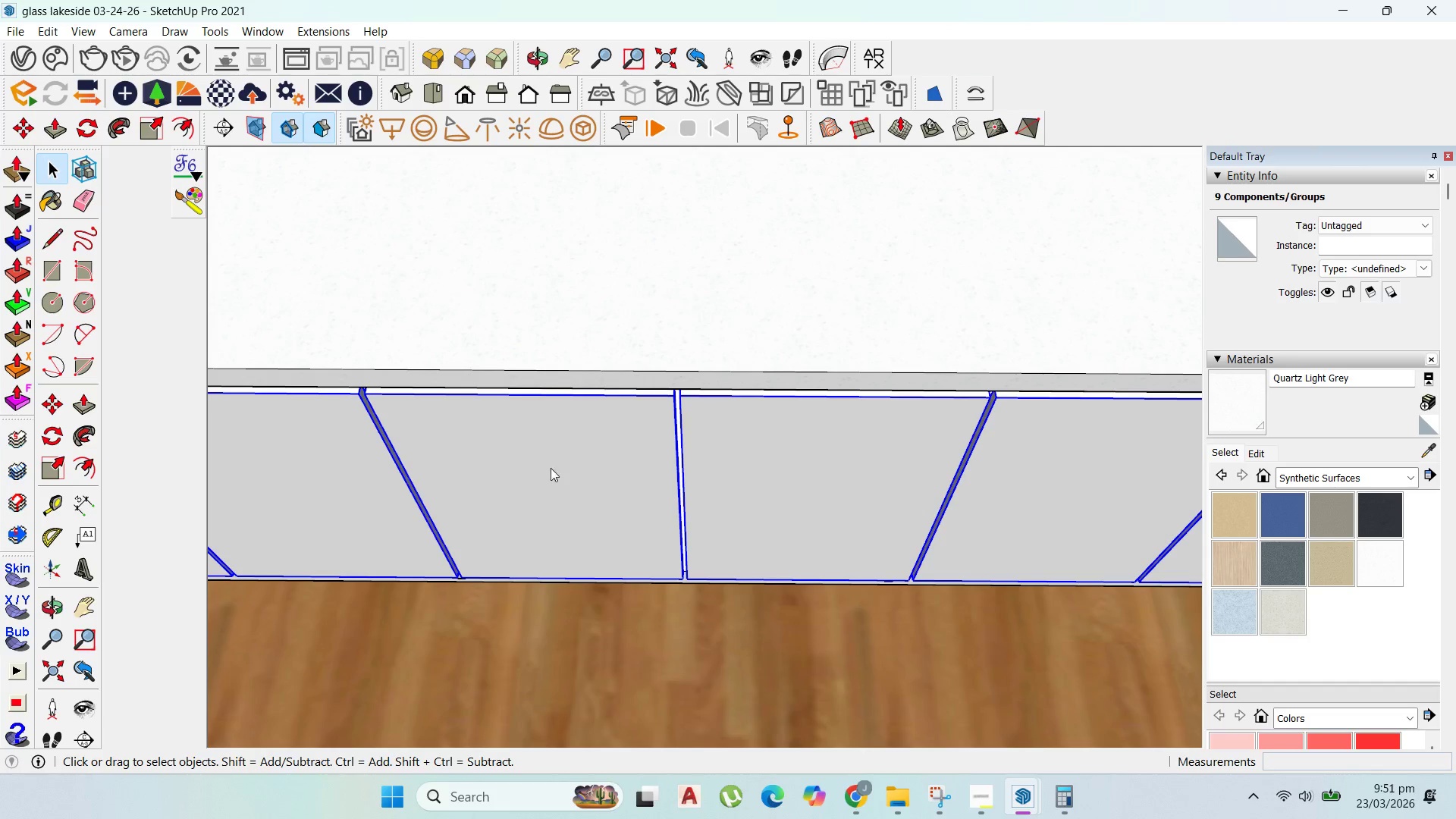 
scroll: coordinate [544, 472], scroll_direction: down, amount: 2.0
 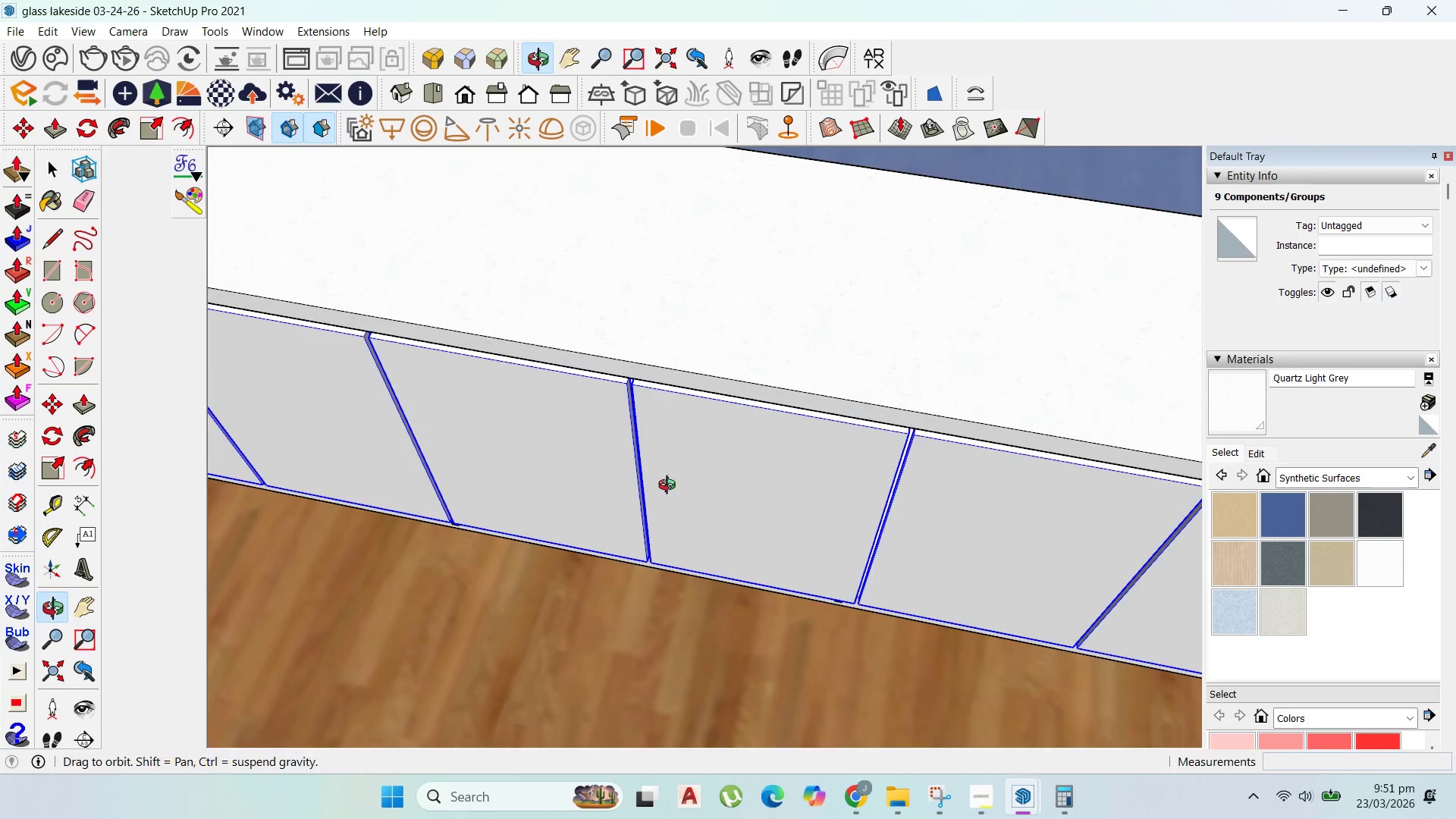 
scroll: coordinate [889, 580], scroll_direction: up, amount: 18.0
 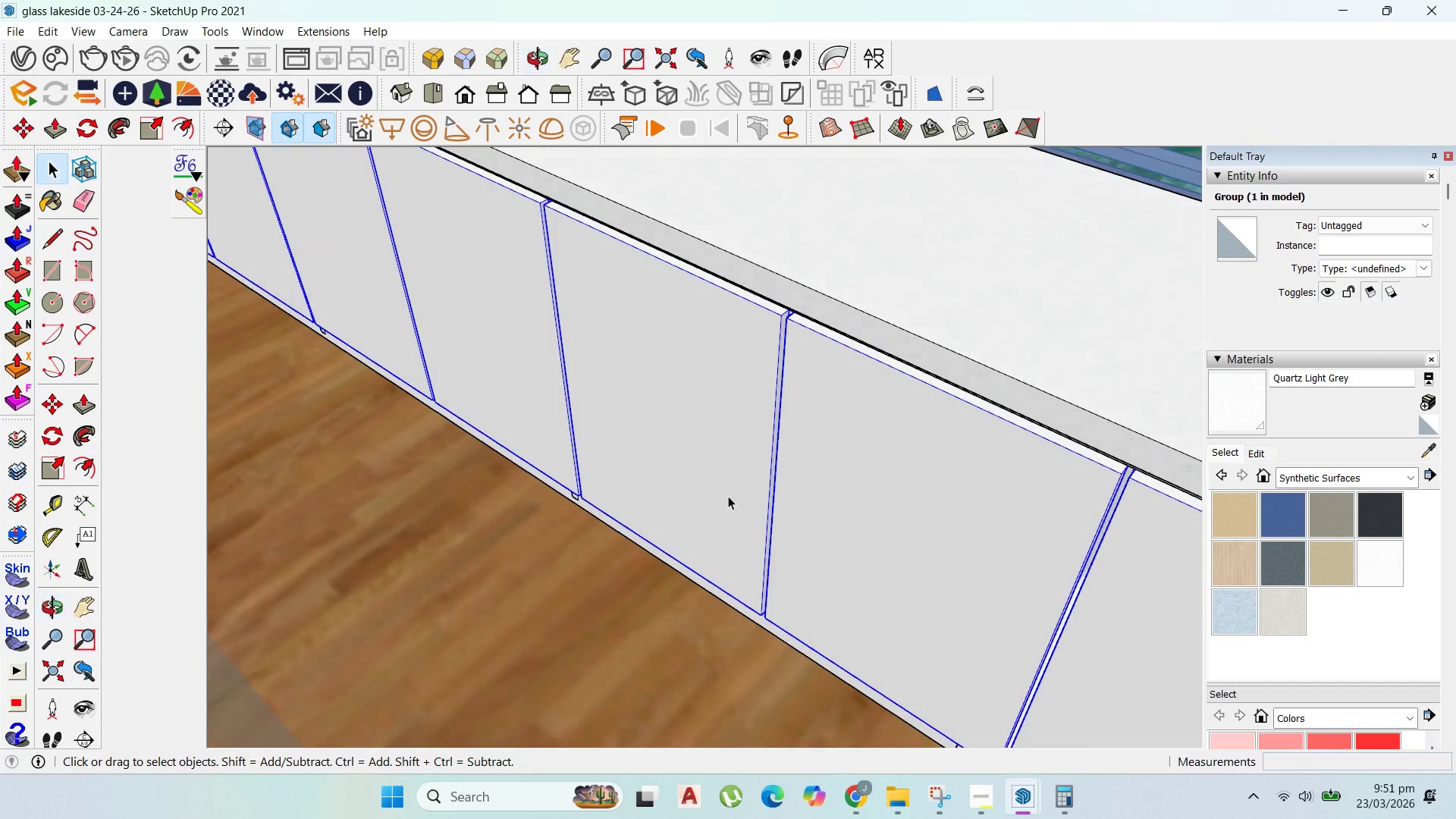 
scroll: coordinate [764, 491], scroll_direction: down, amount: 12.0
 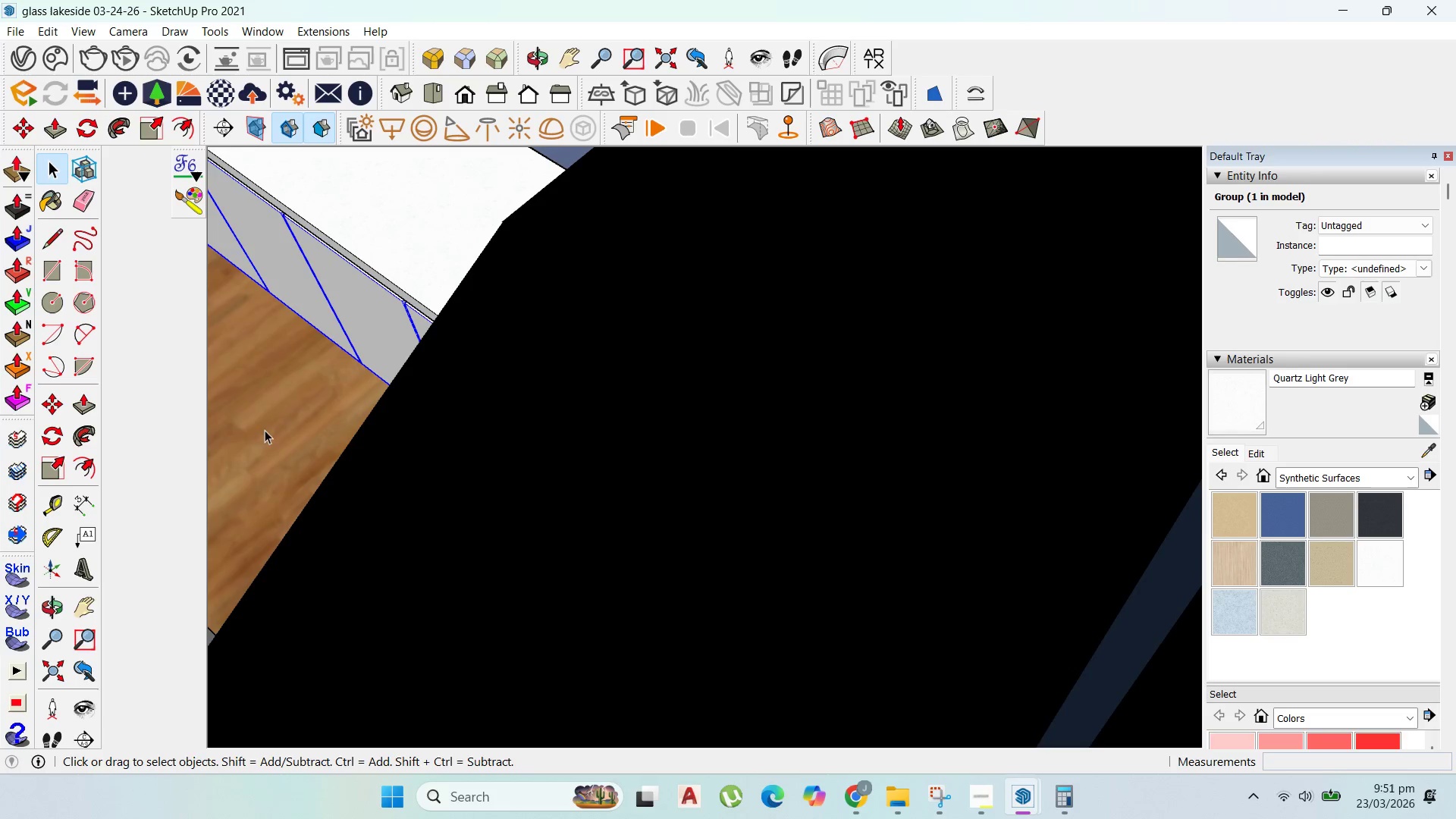 
scroll: coordinate [418, 366], scroll_direction: up, amount: 2.0
 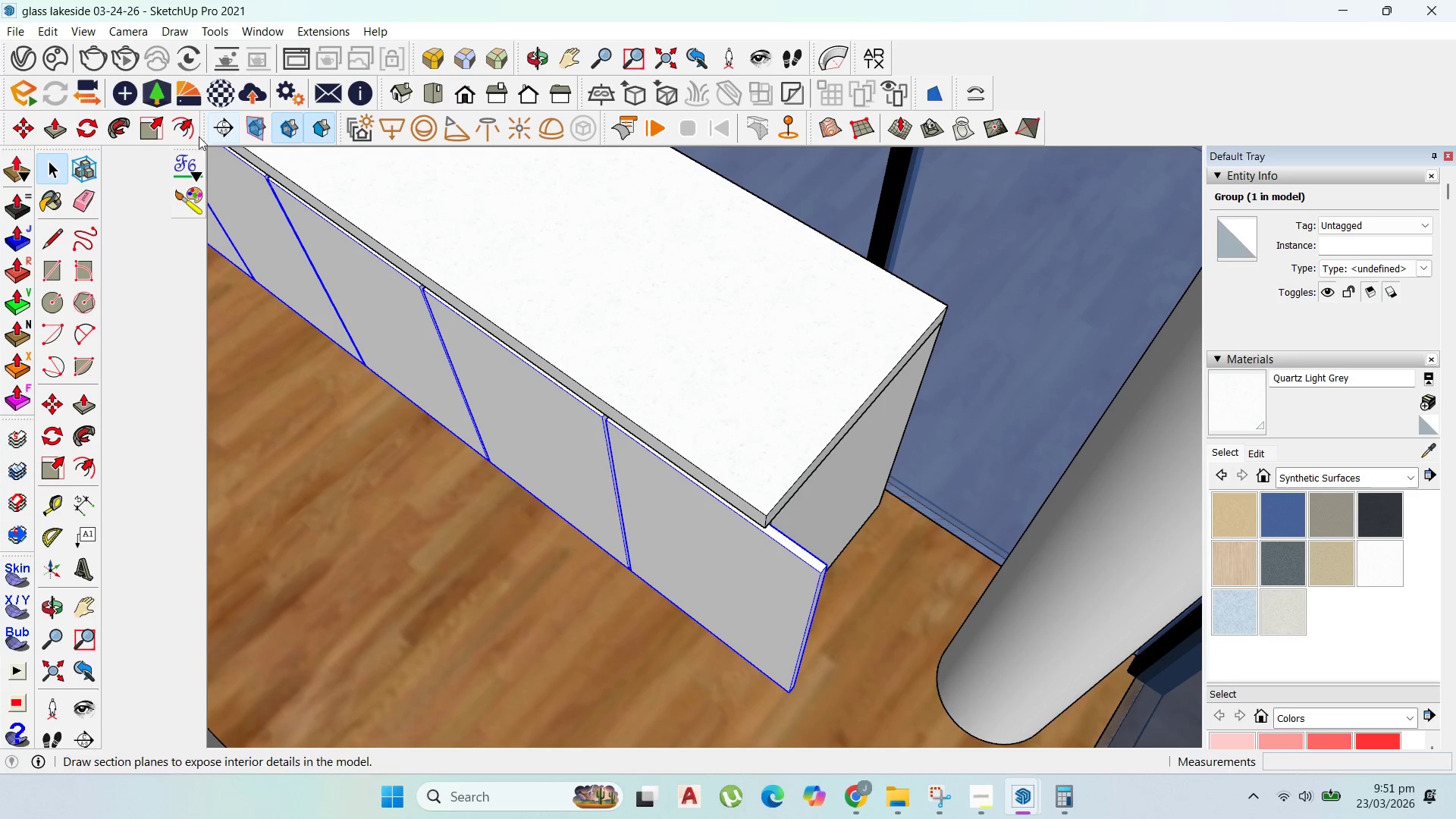 
left_click([154, 126])
 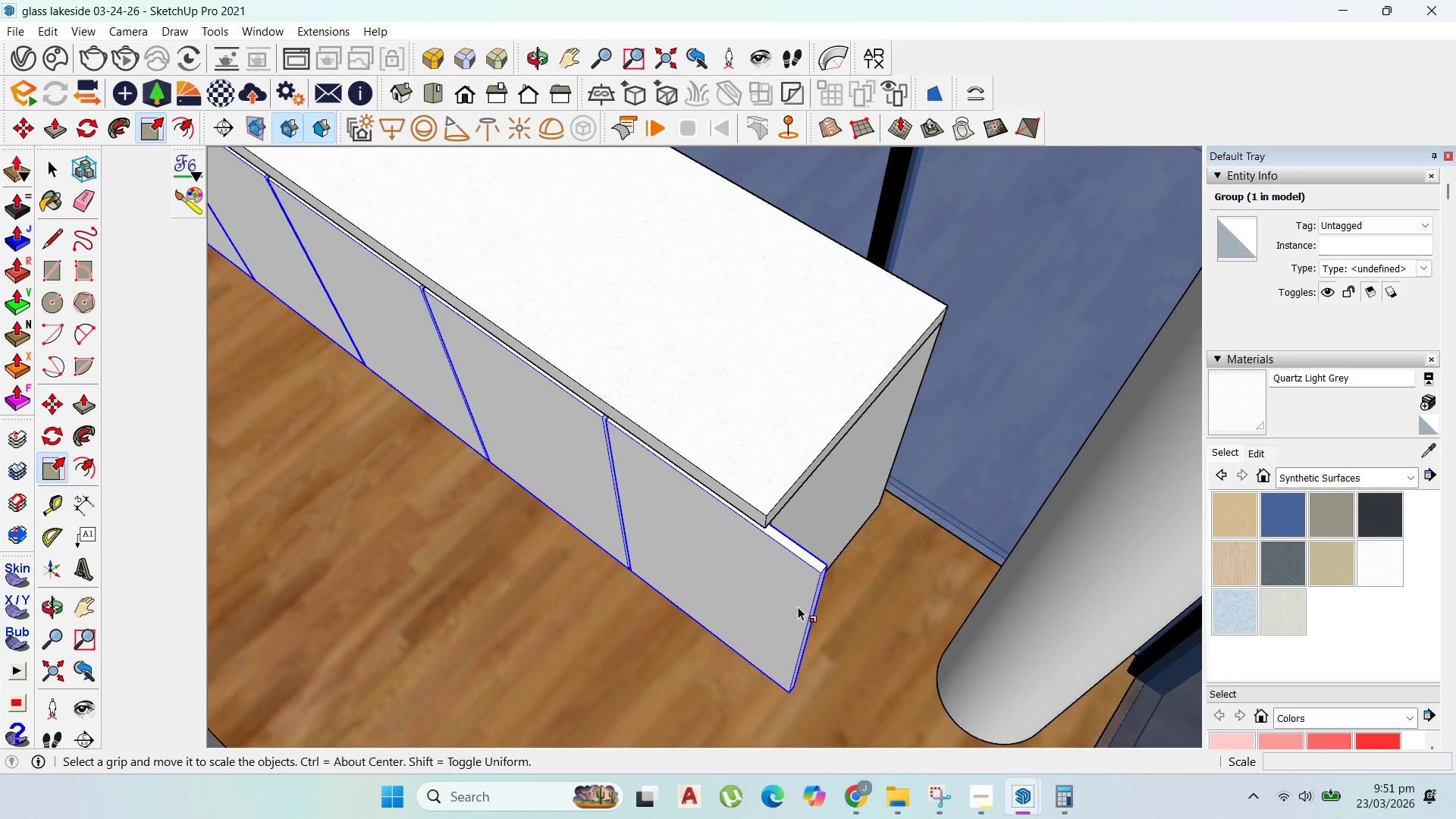 
wait(8.66)
 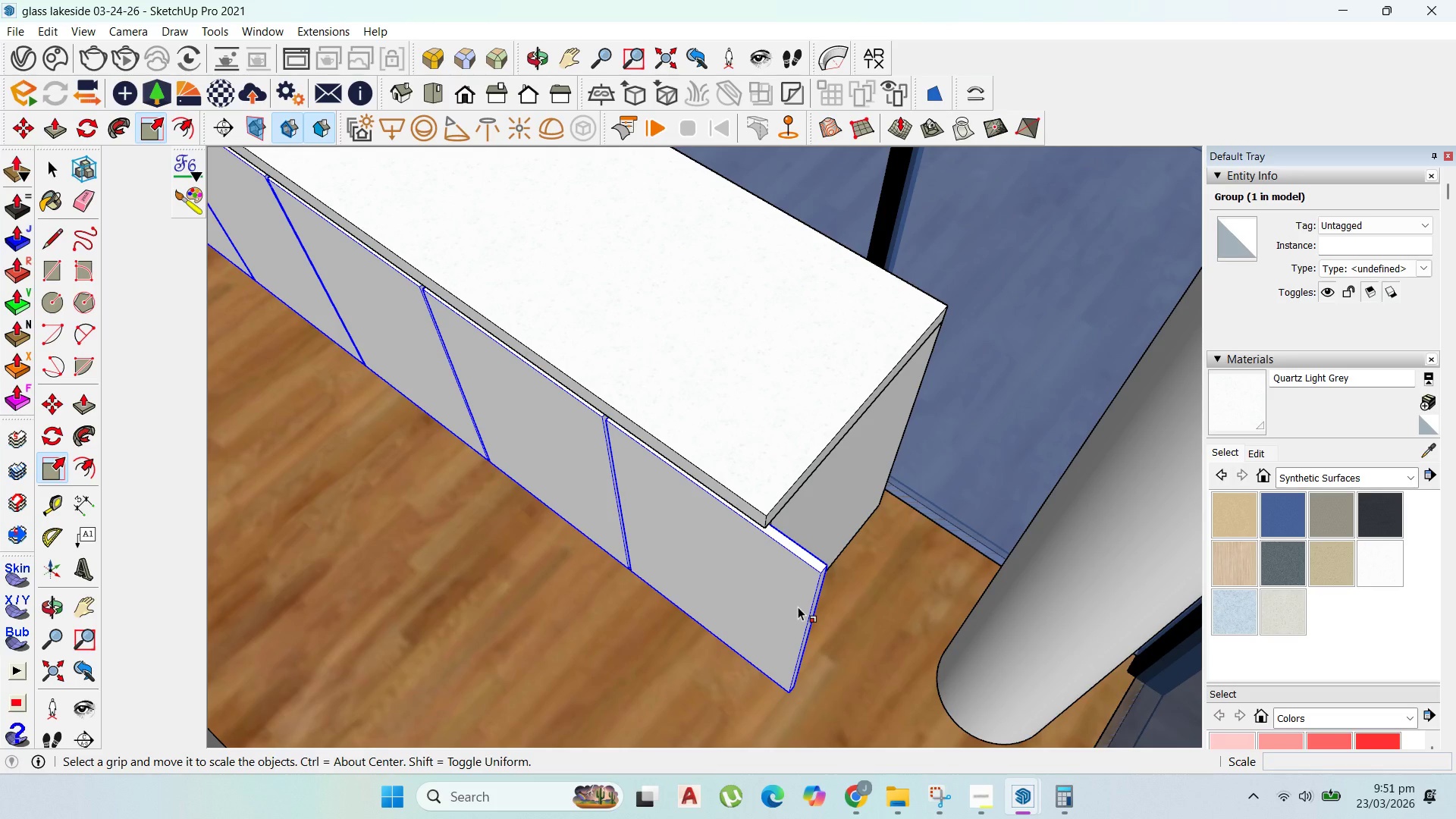 
scroll: coordinate [802, 582], scroll_direction: down, amount: 1.0
 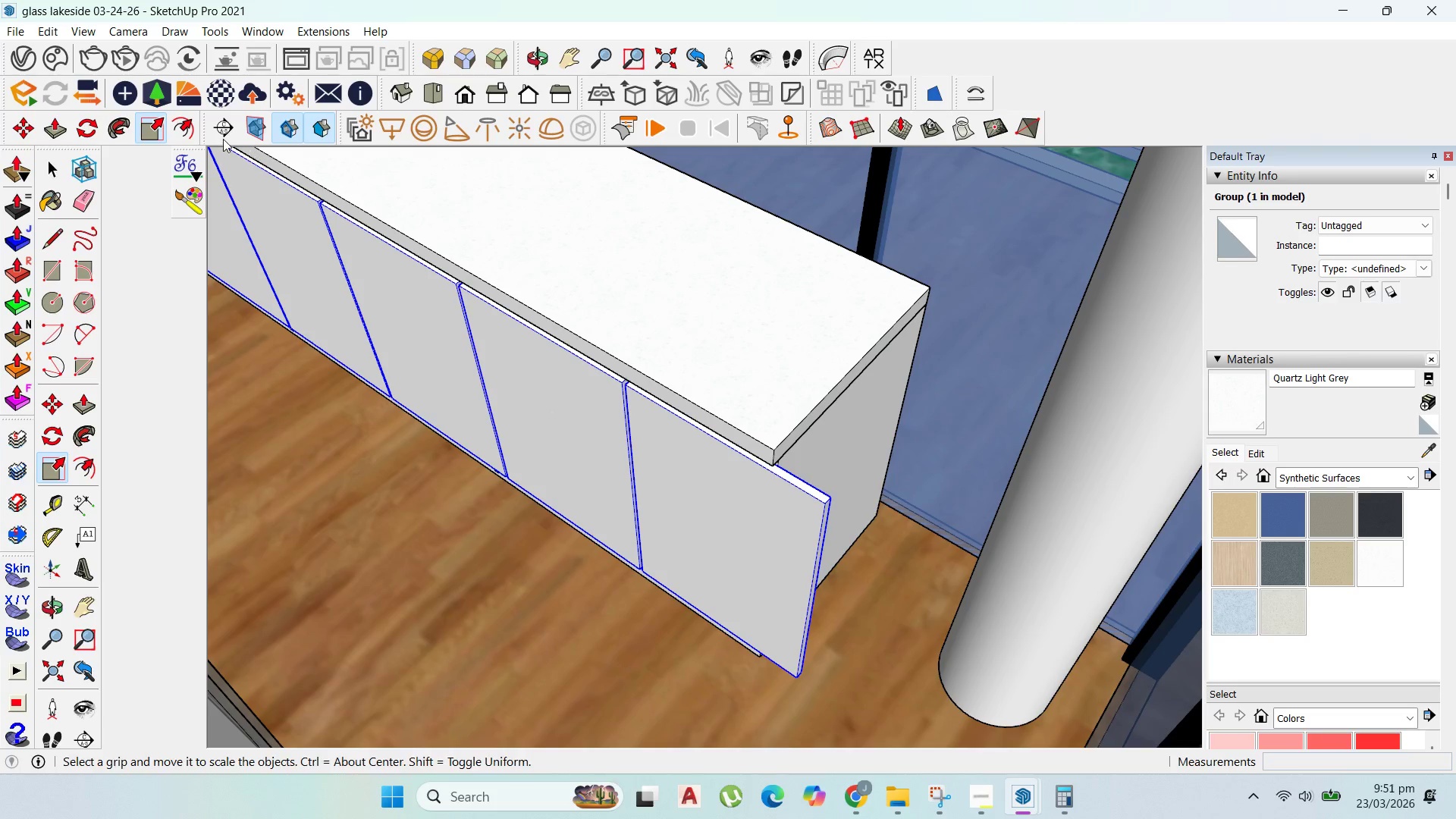 
left_click([152, 127])
 